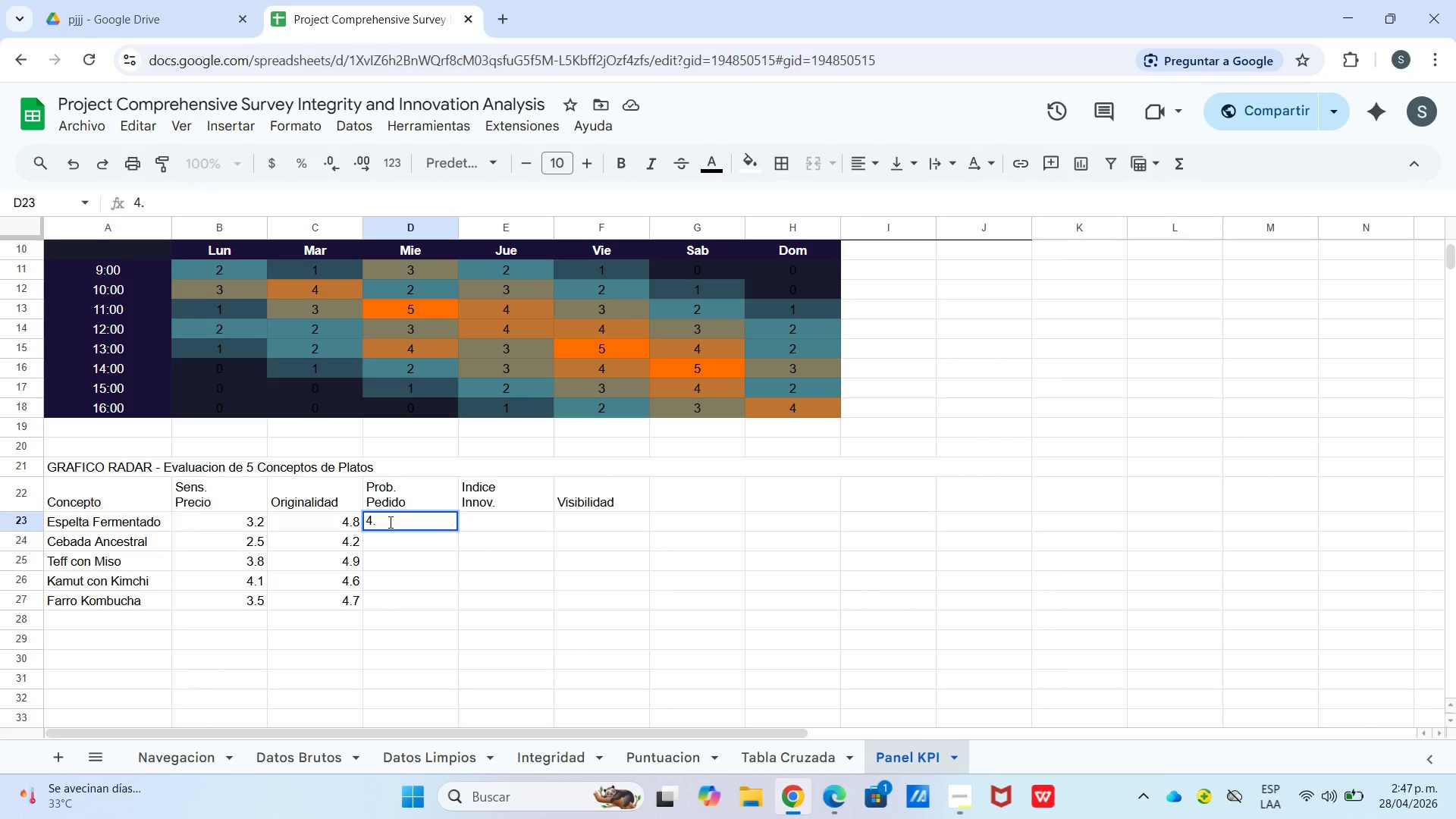 
key(Numpad1)
 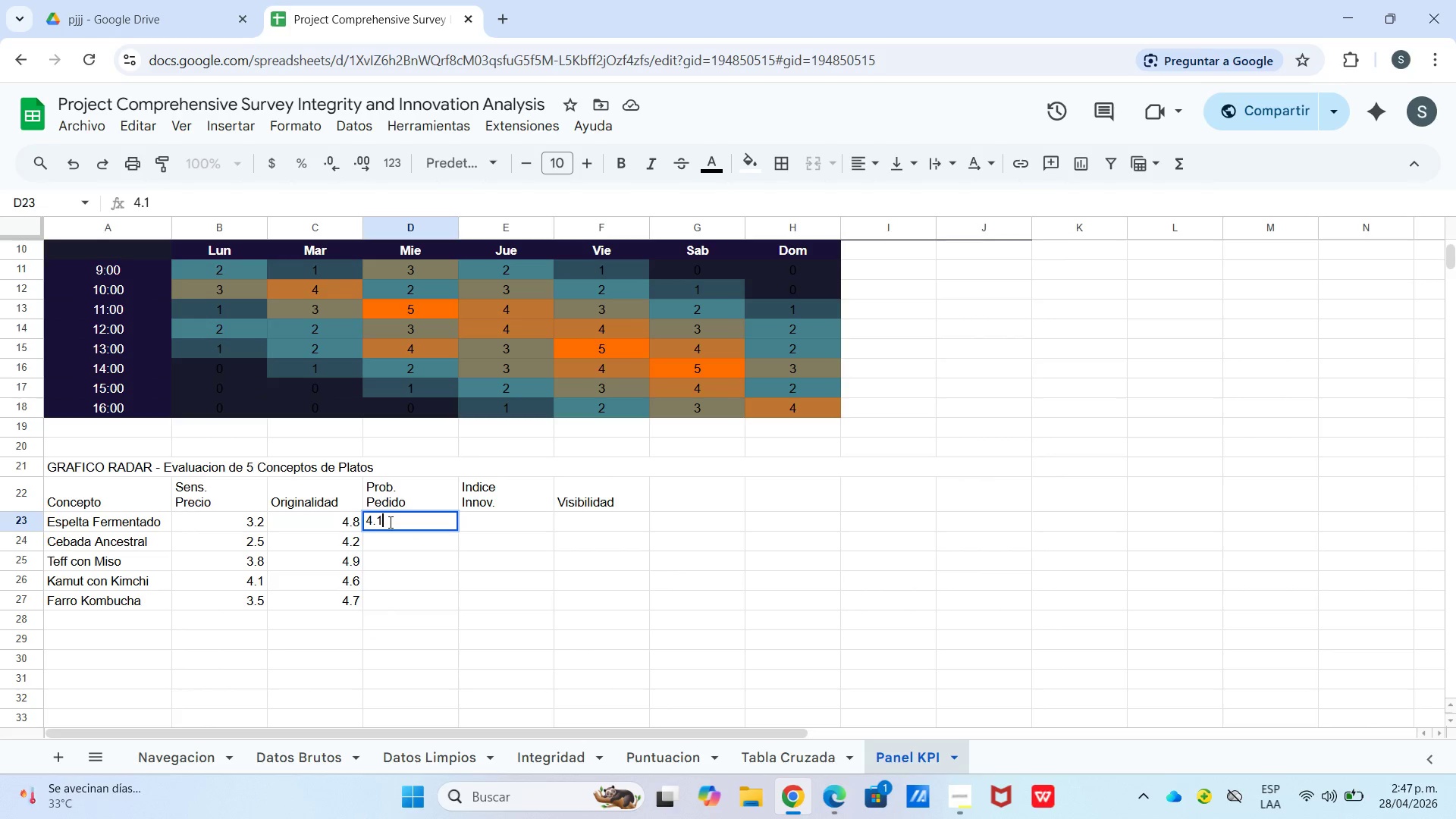 
key(Enter)
 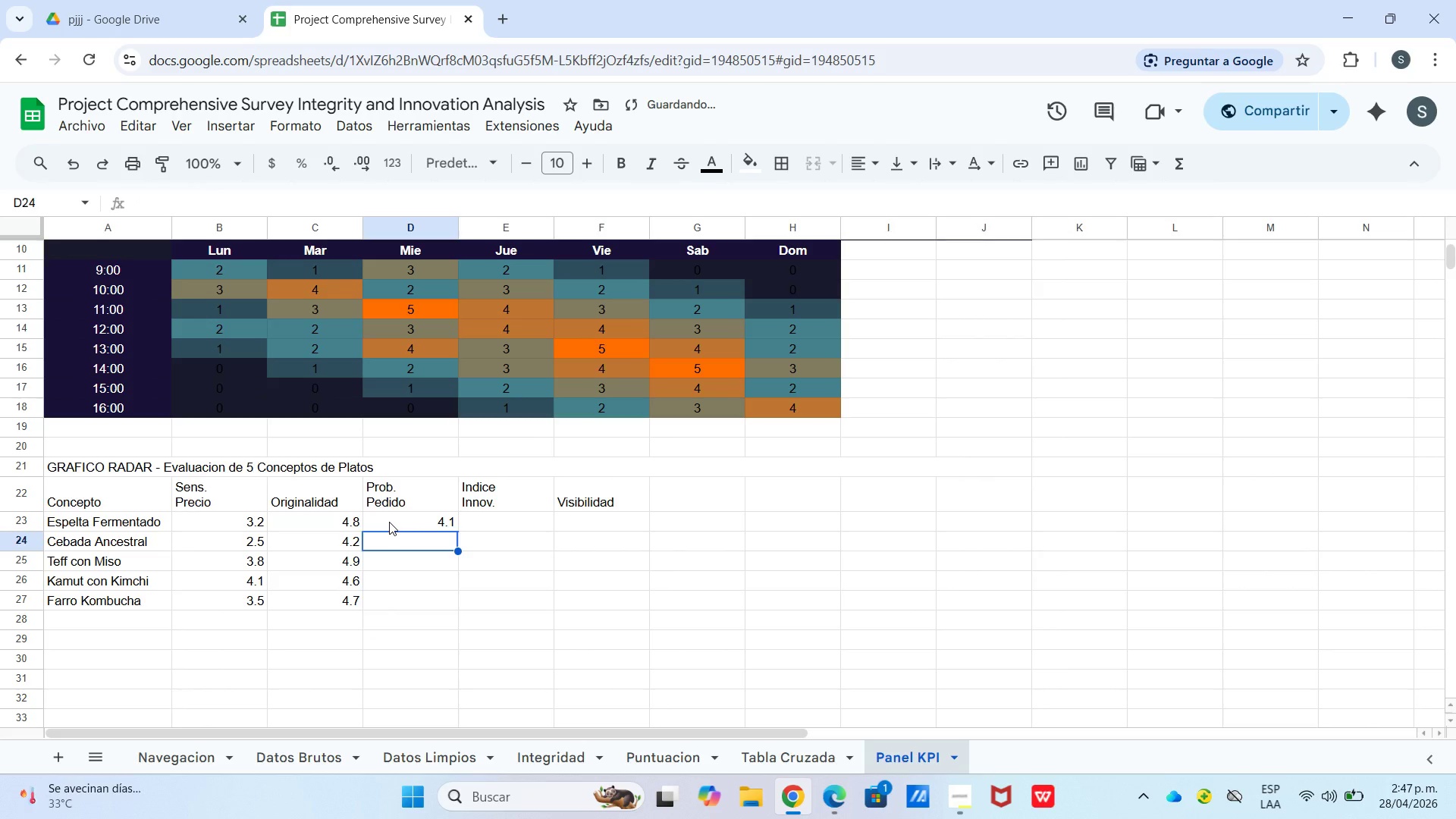 
key(Numpad4)
 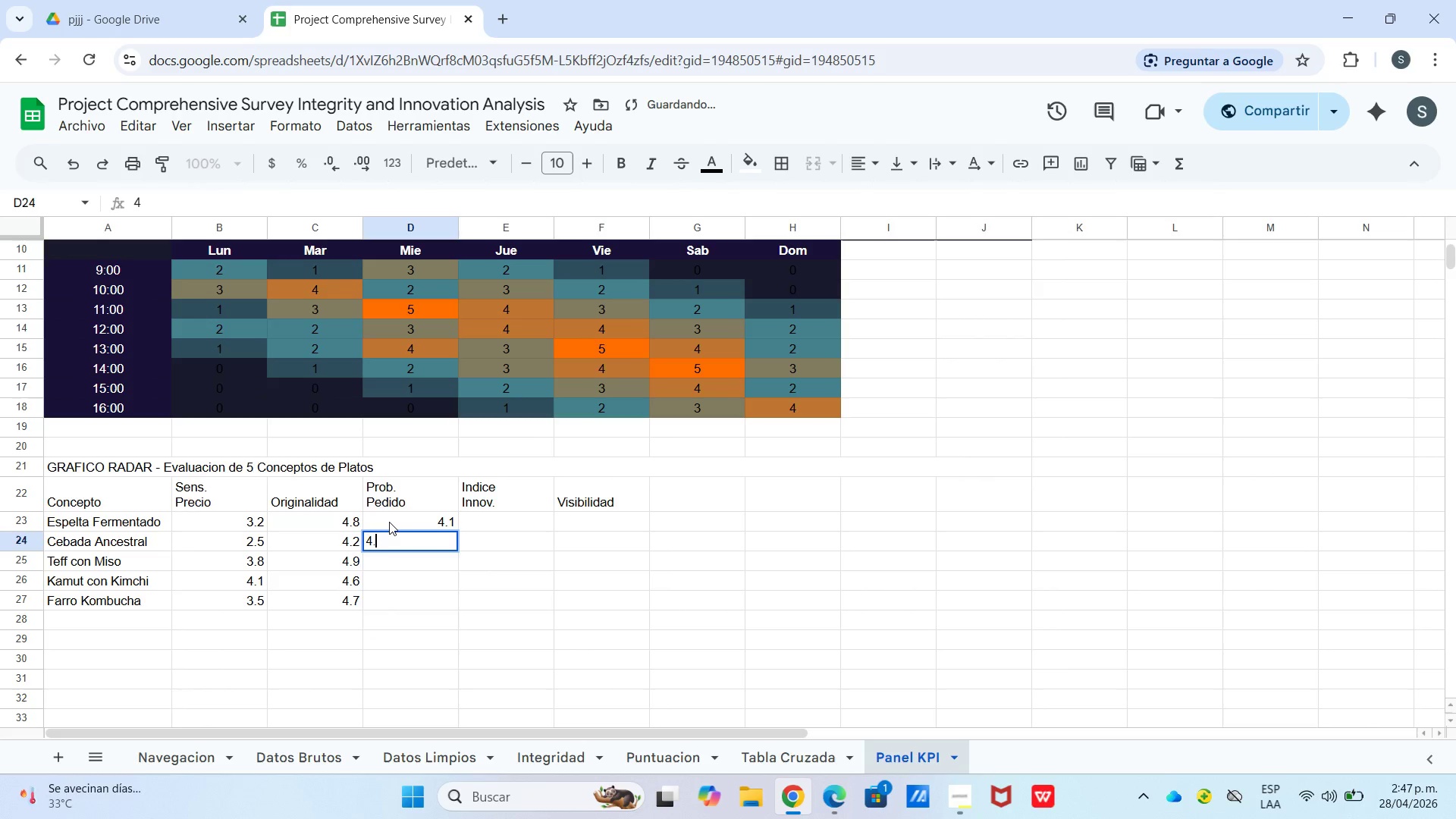 
key(NumpadDecimal)
 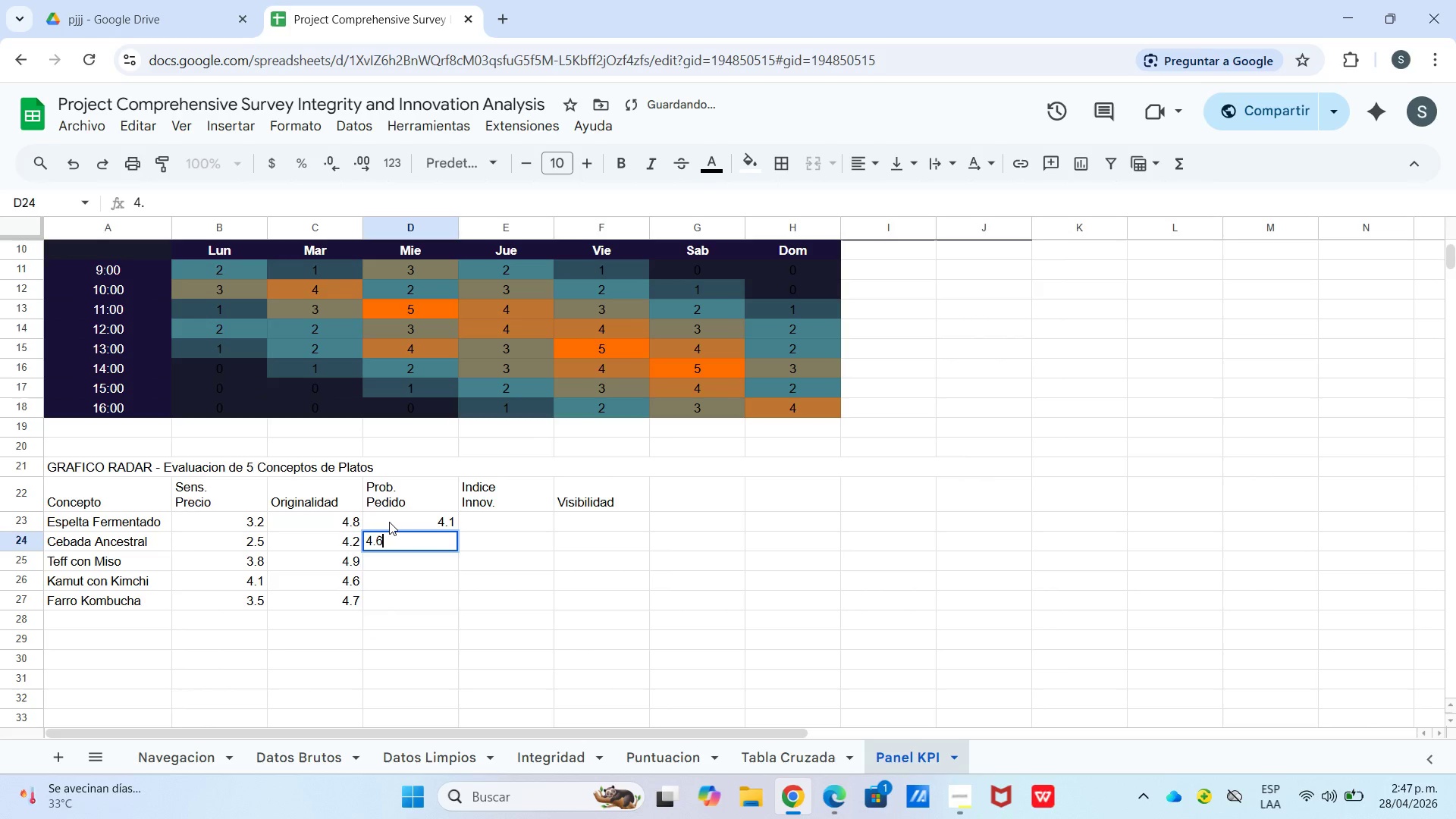 
key(Numpad6)
 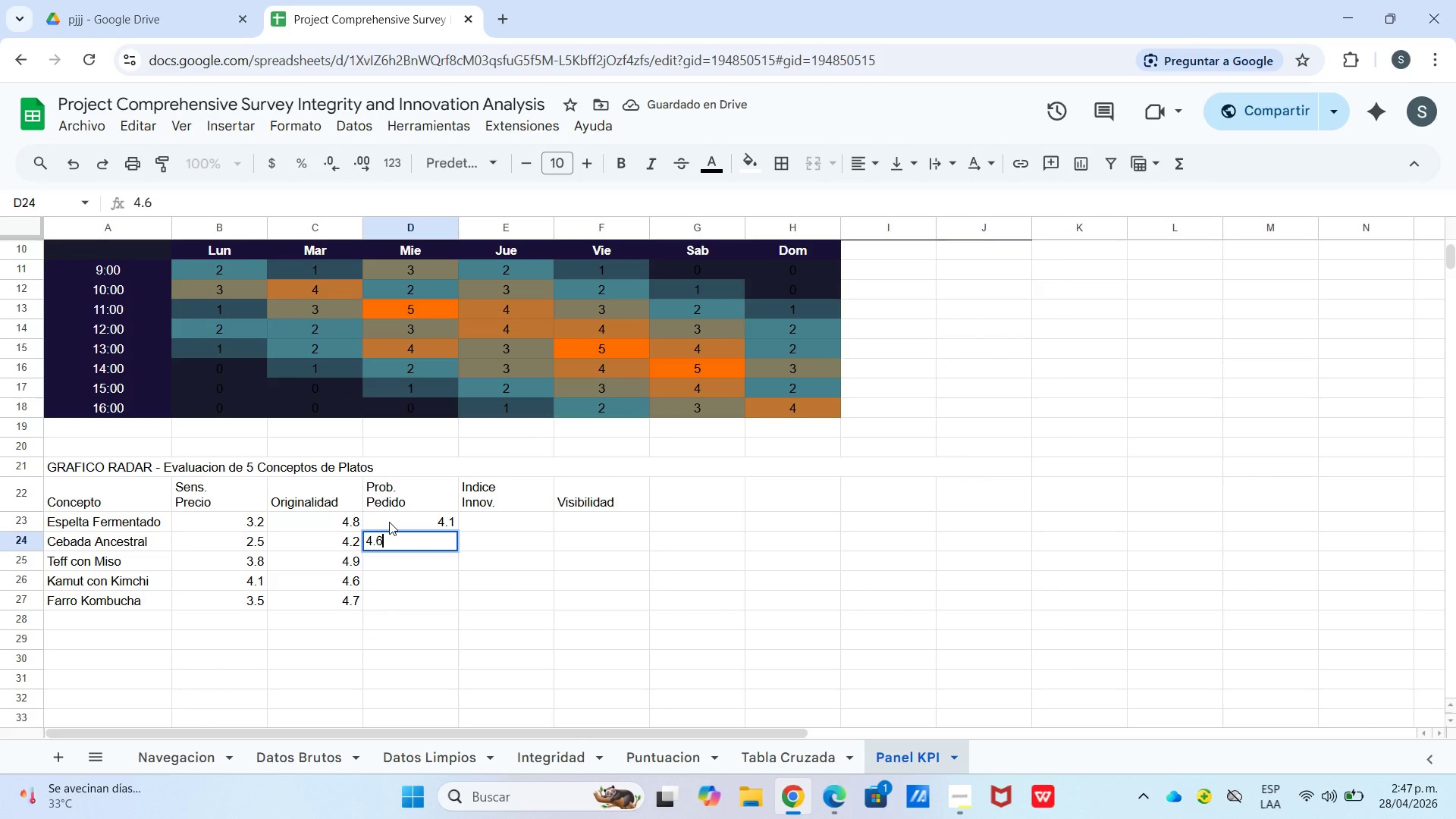 
key(Enter)
 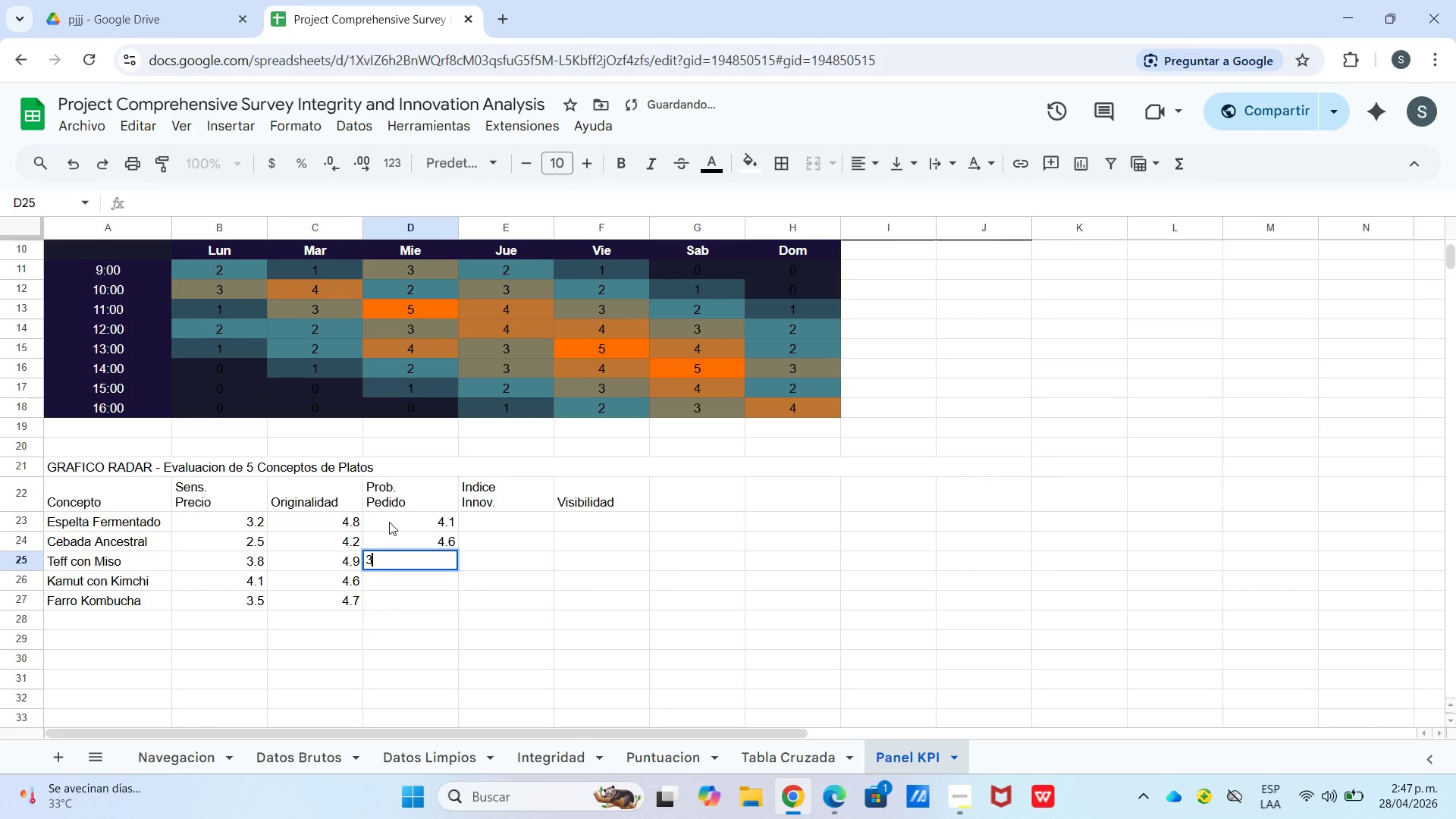 
key(Numpad3)
 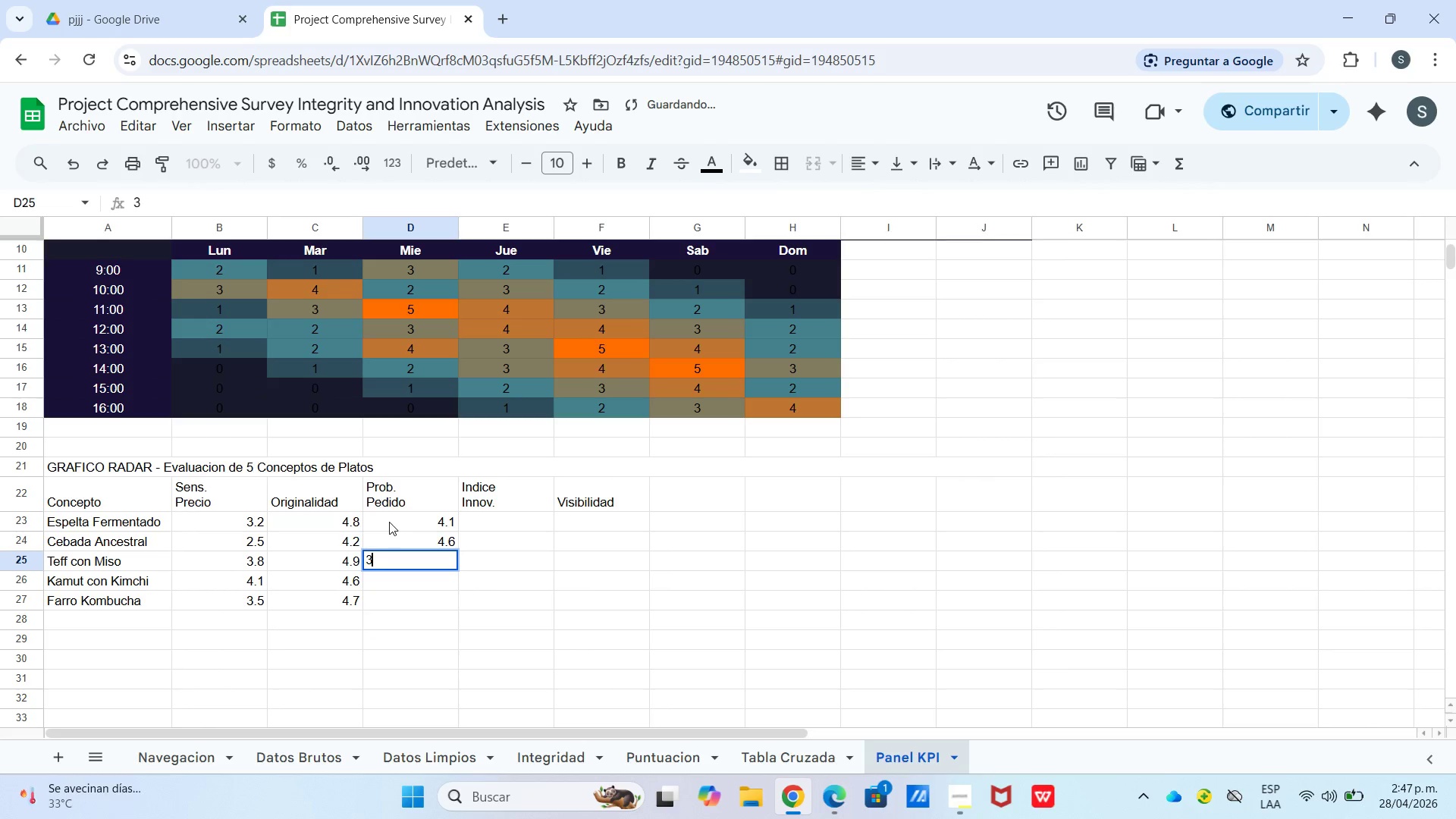 
key(NumpadDecimal)
 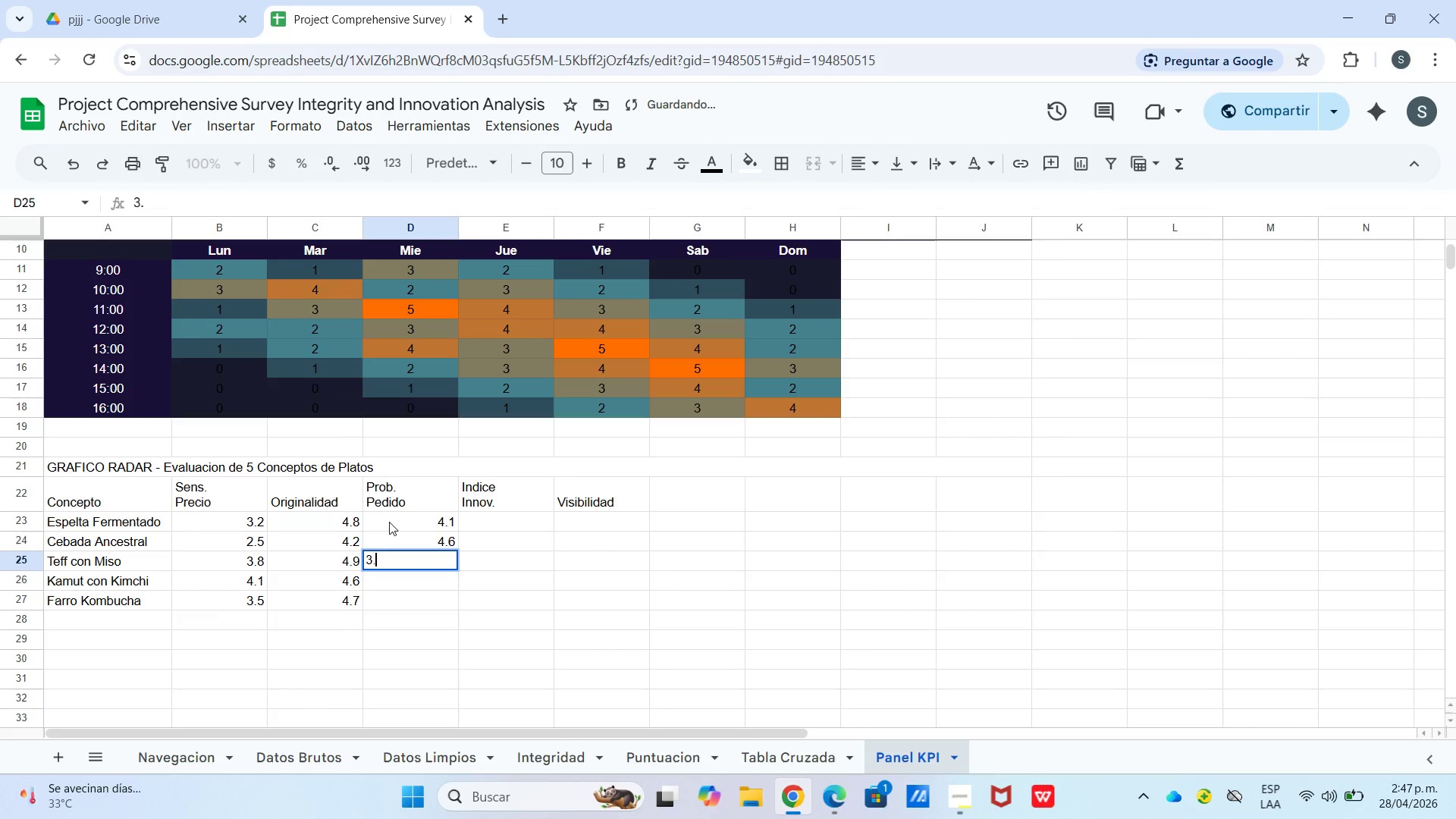 
key(Numpad8)
 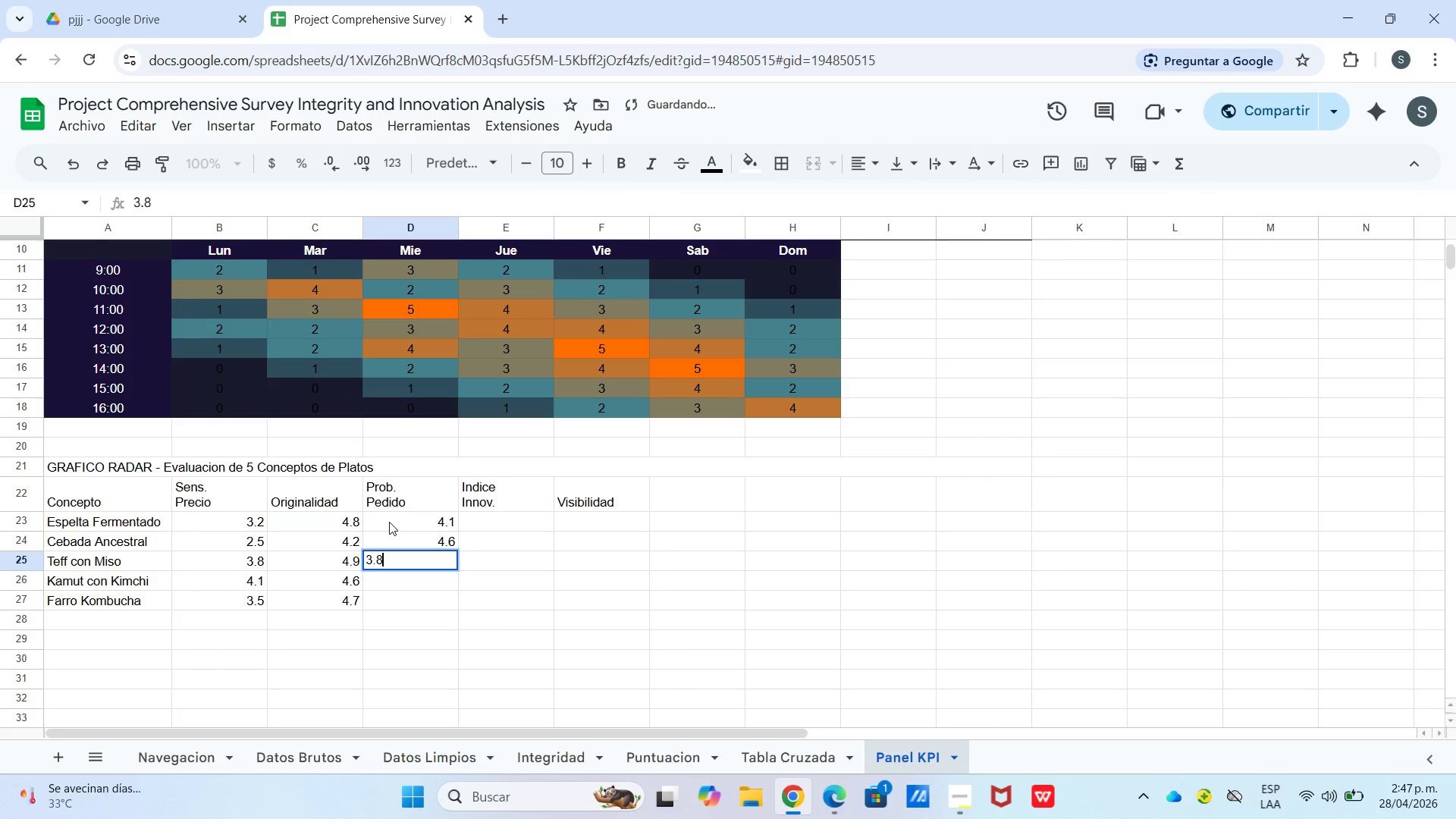 
key(Enter)
 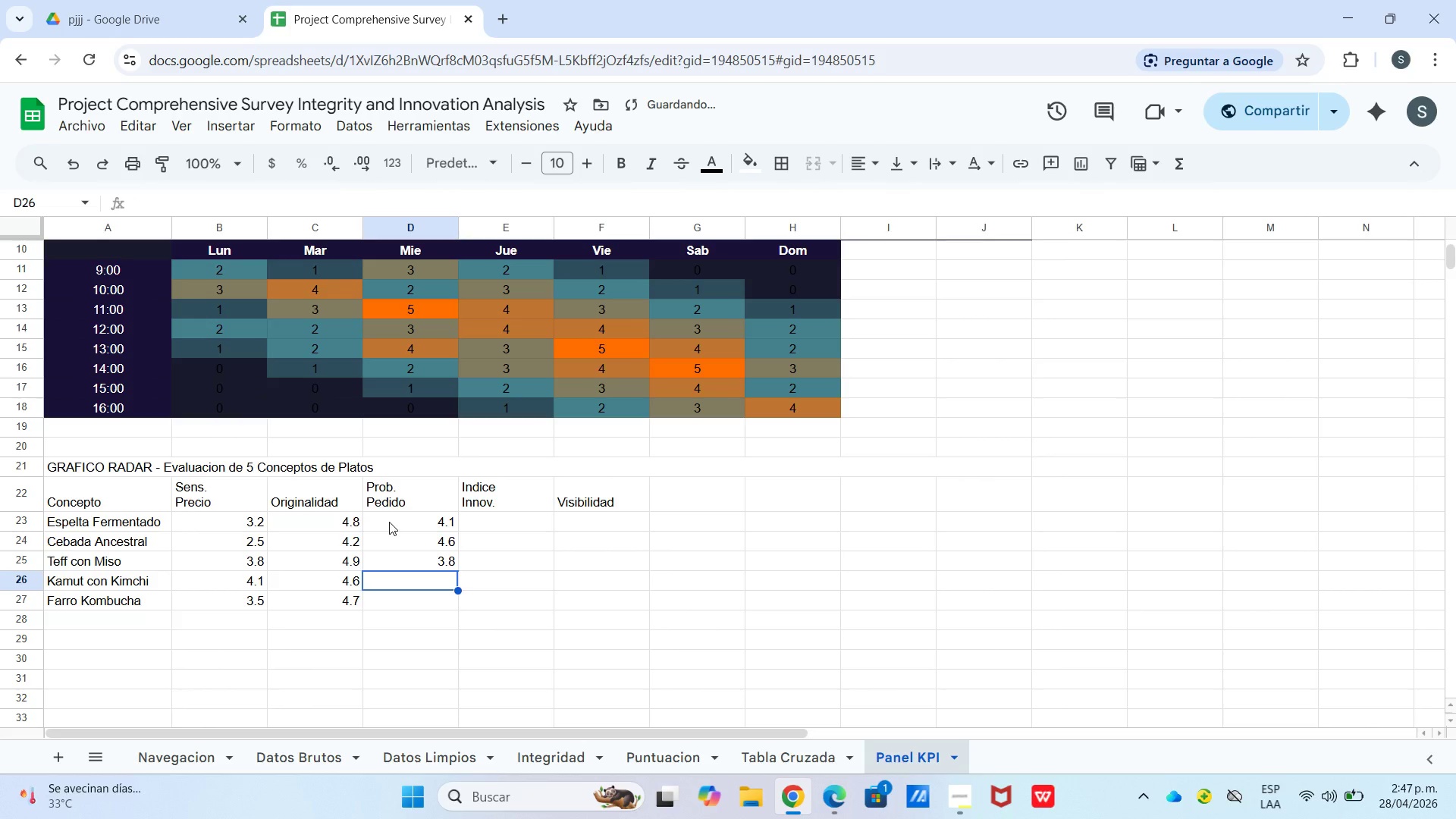 
key(Numpad3)
 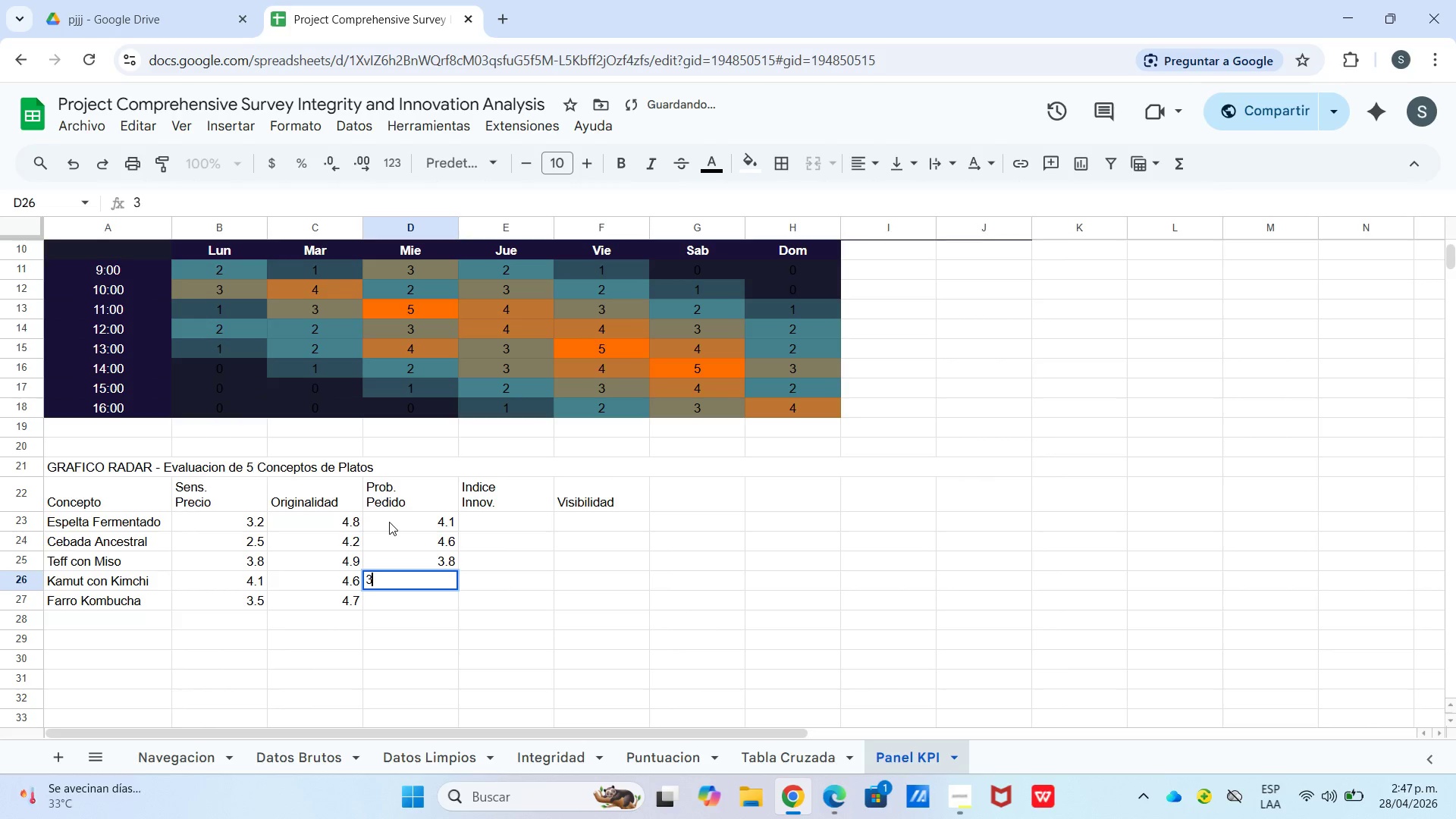 
key(NumpadDecimal)
 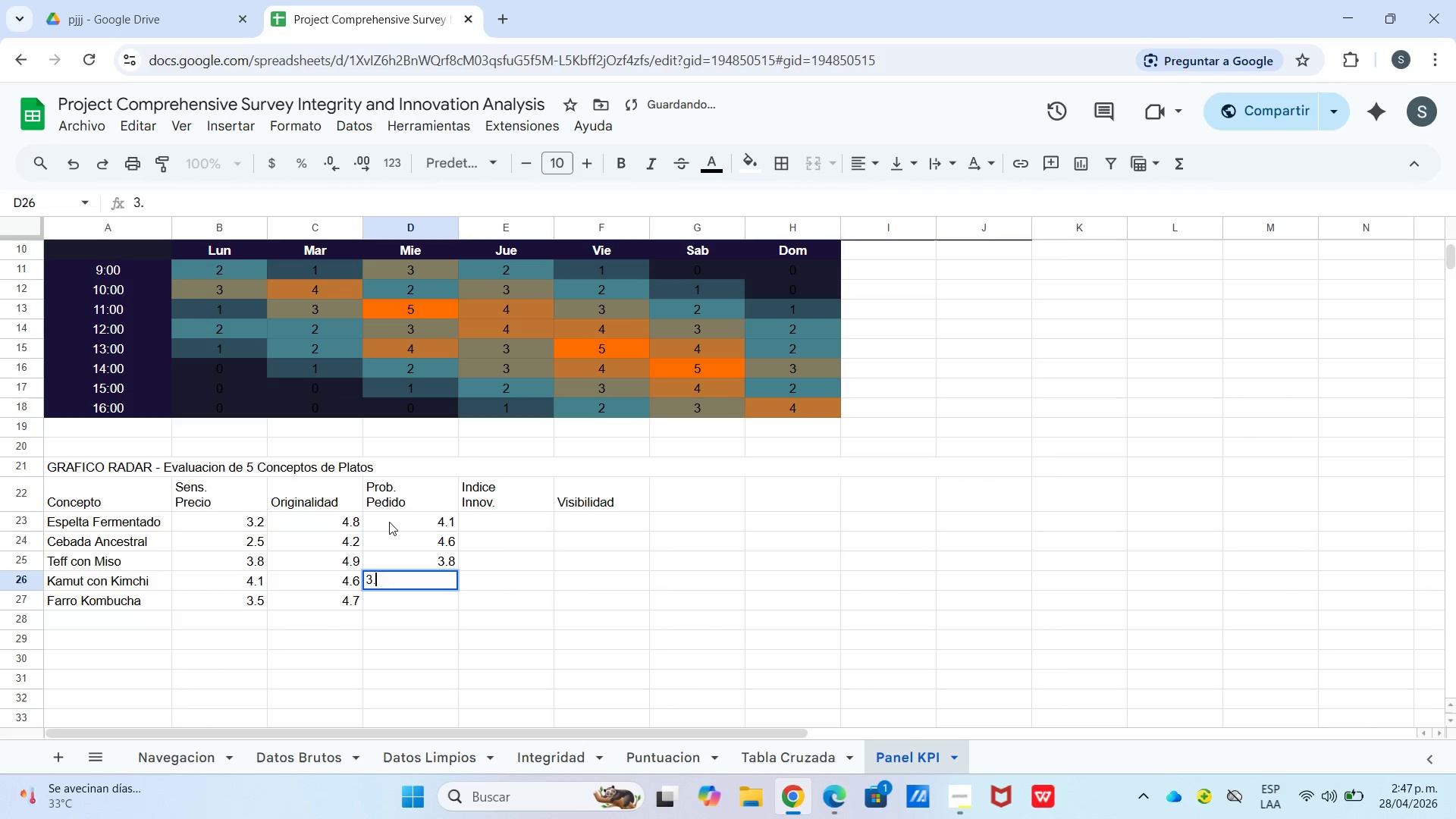 
key(Numpad5)
 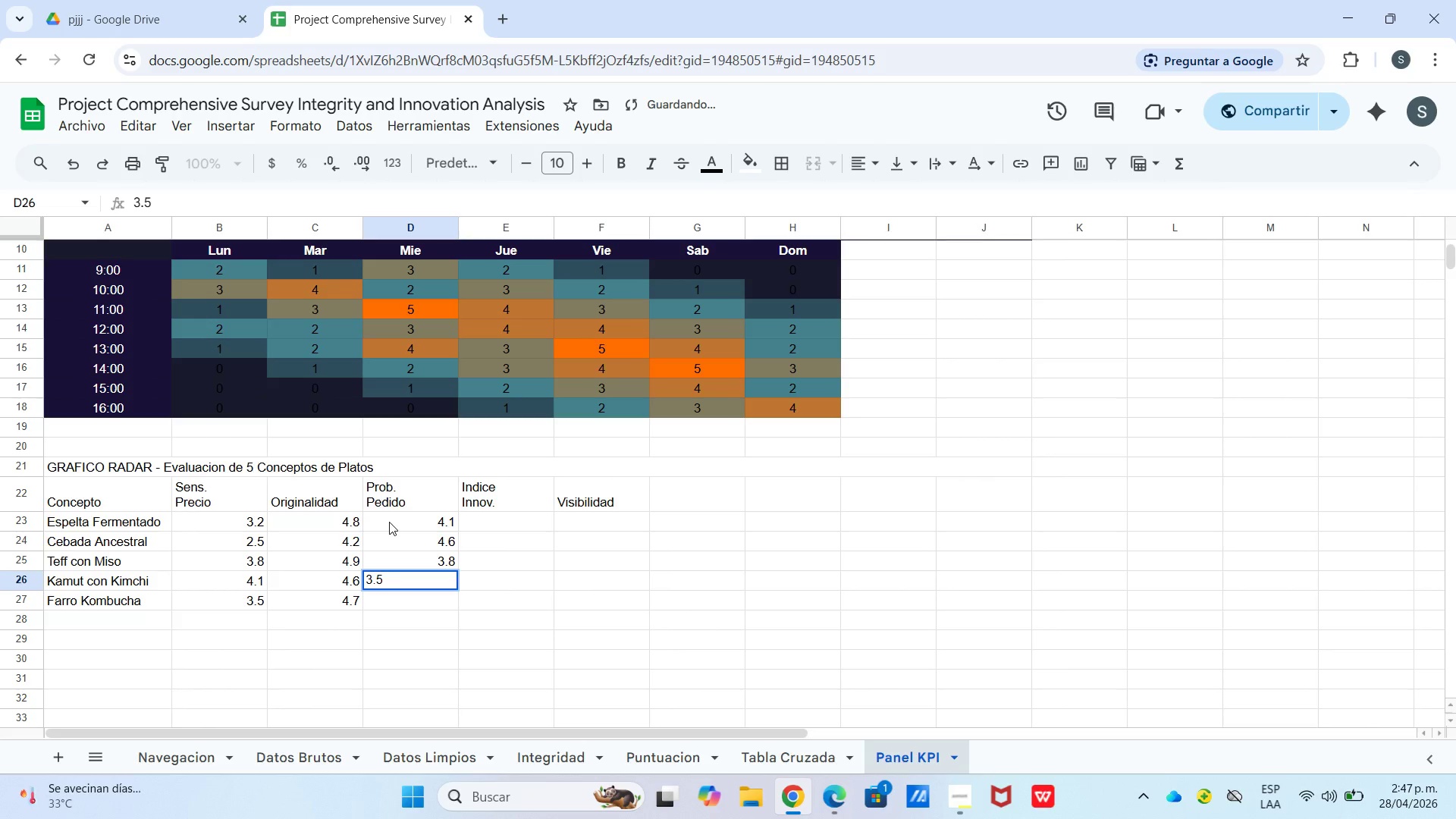 
key(Enter)
 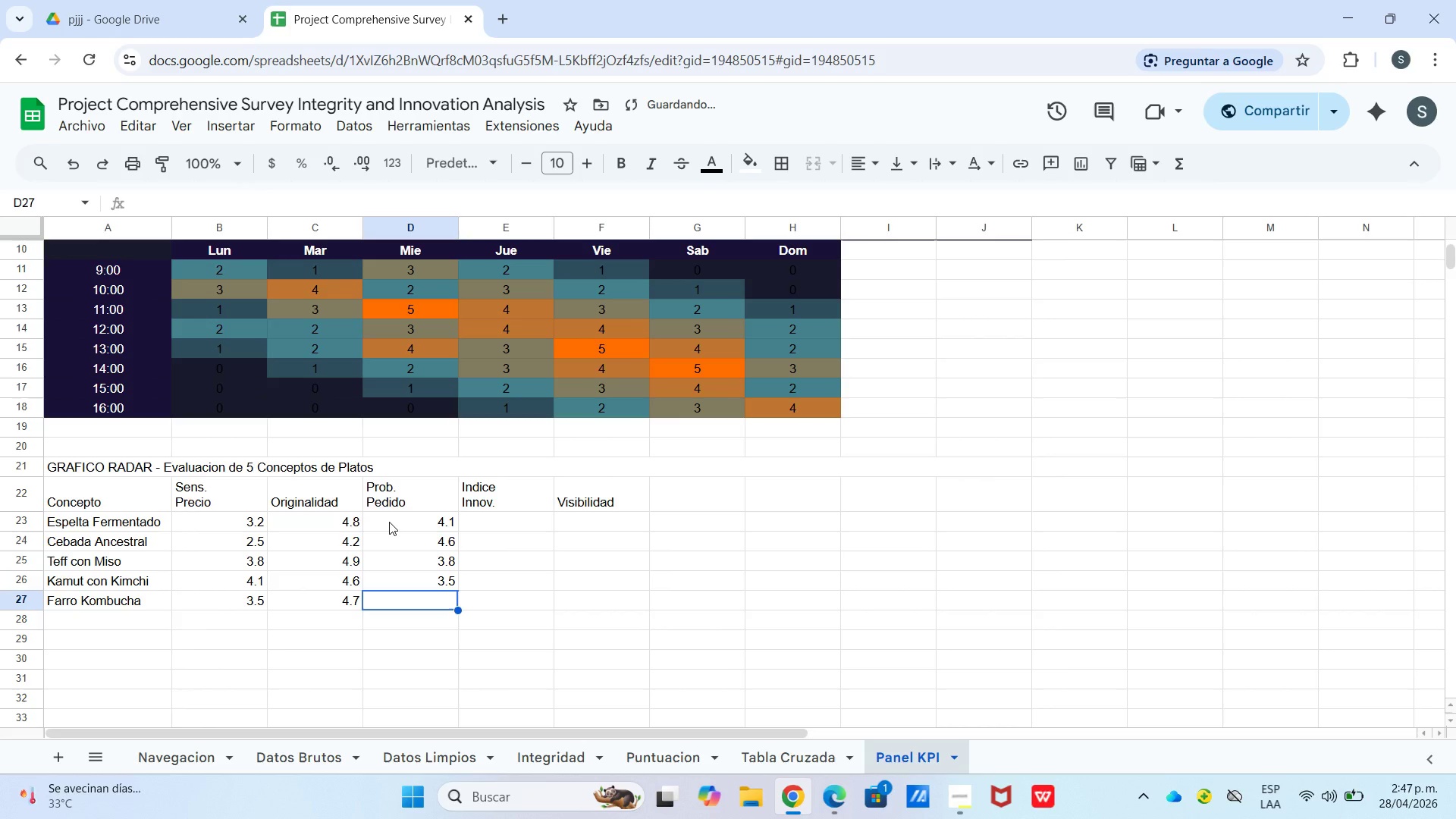 
key(Numpad4)
 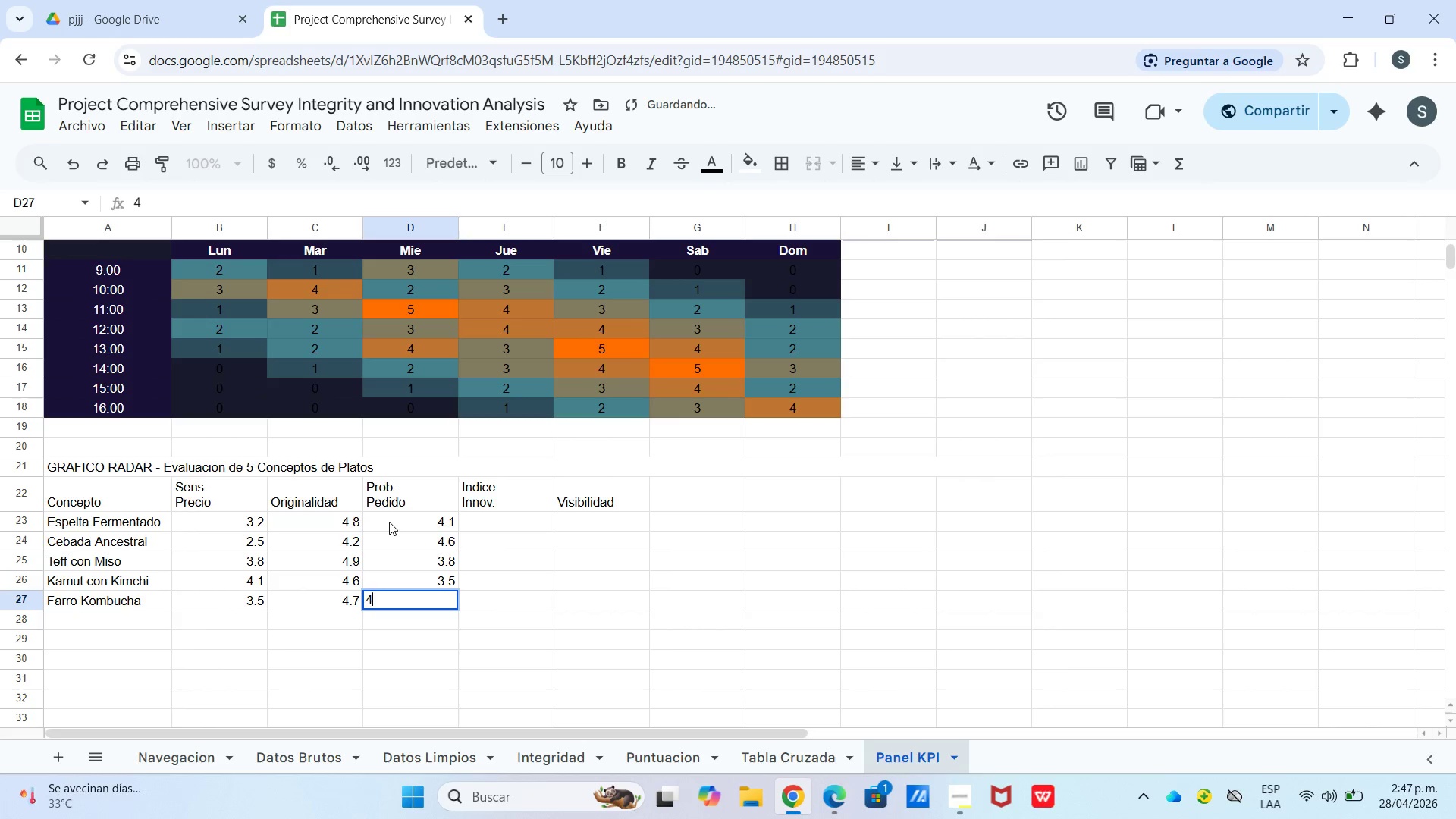 
key(NumpadDecimal)
 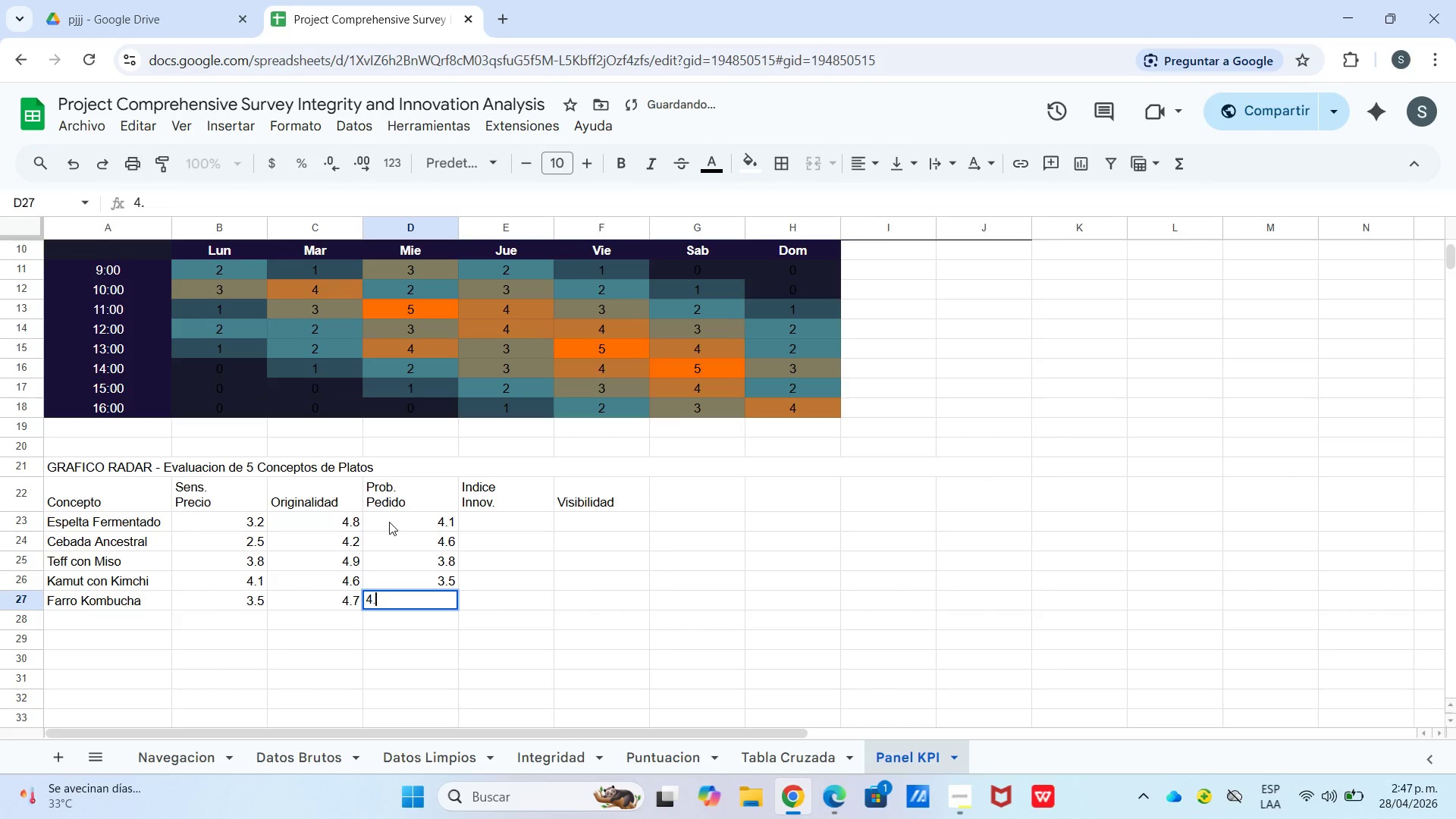 
key(Numpad3)
 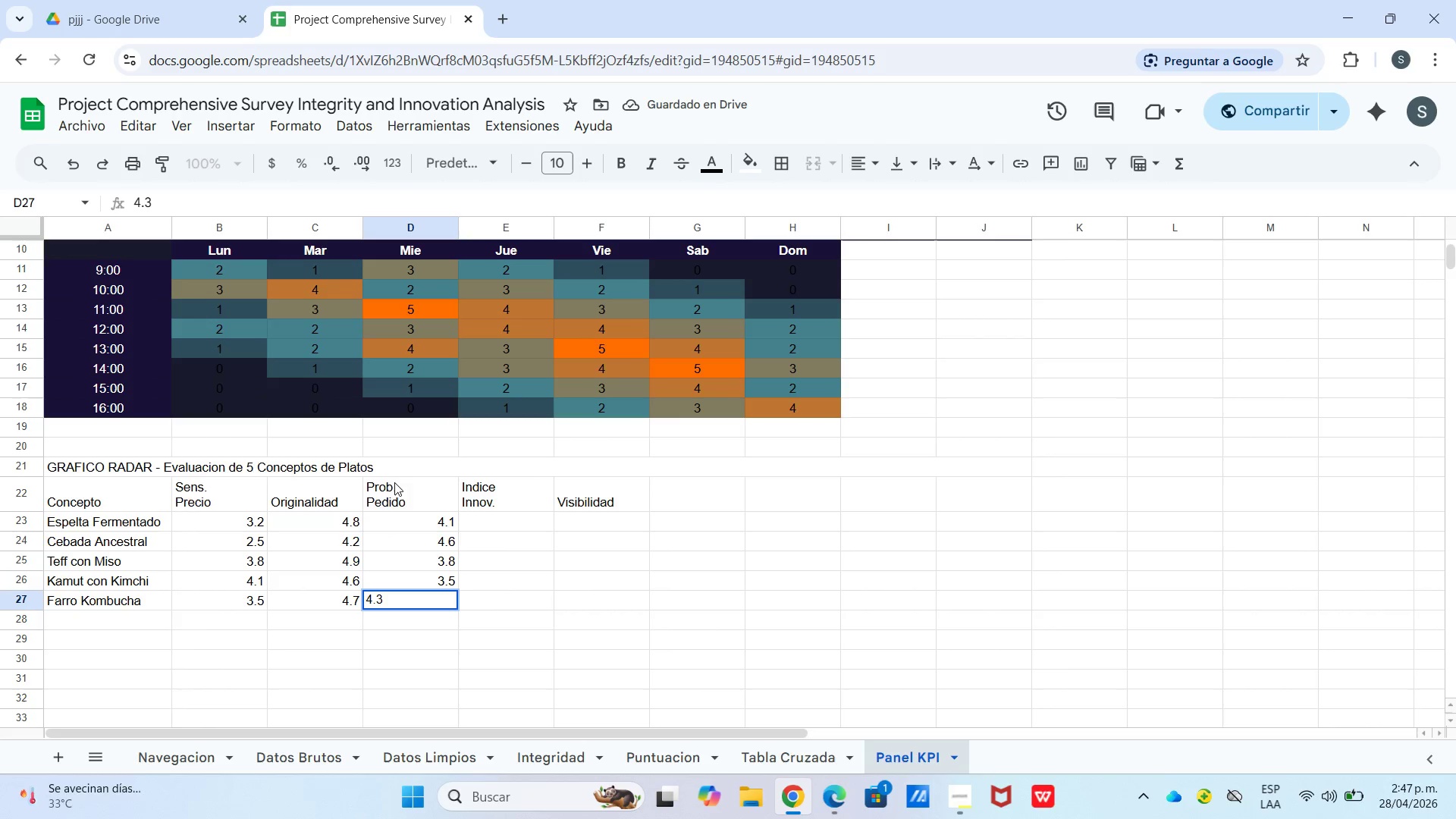 
type()[puntuacion[!b31)
 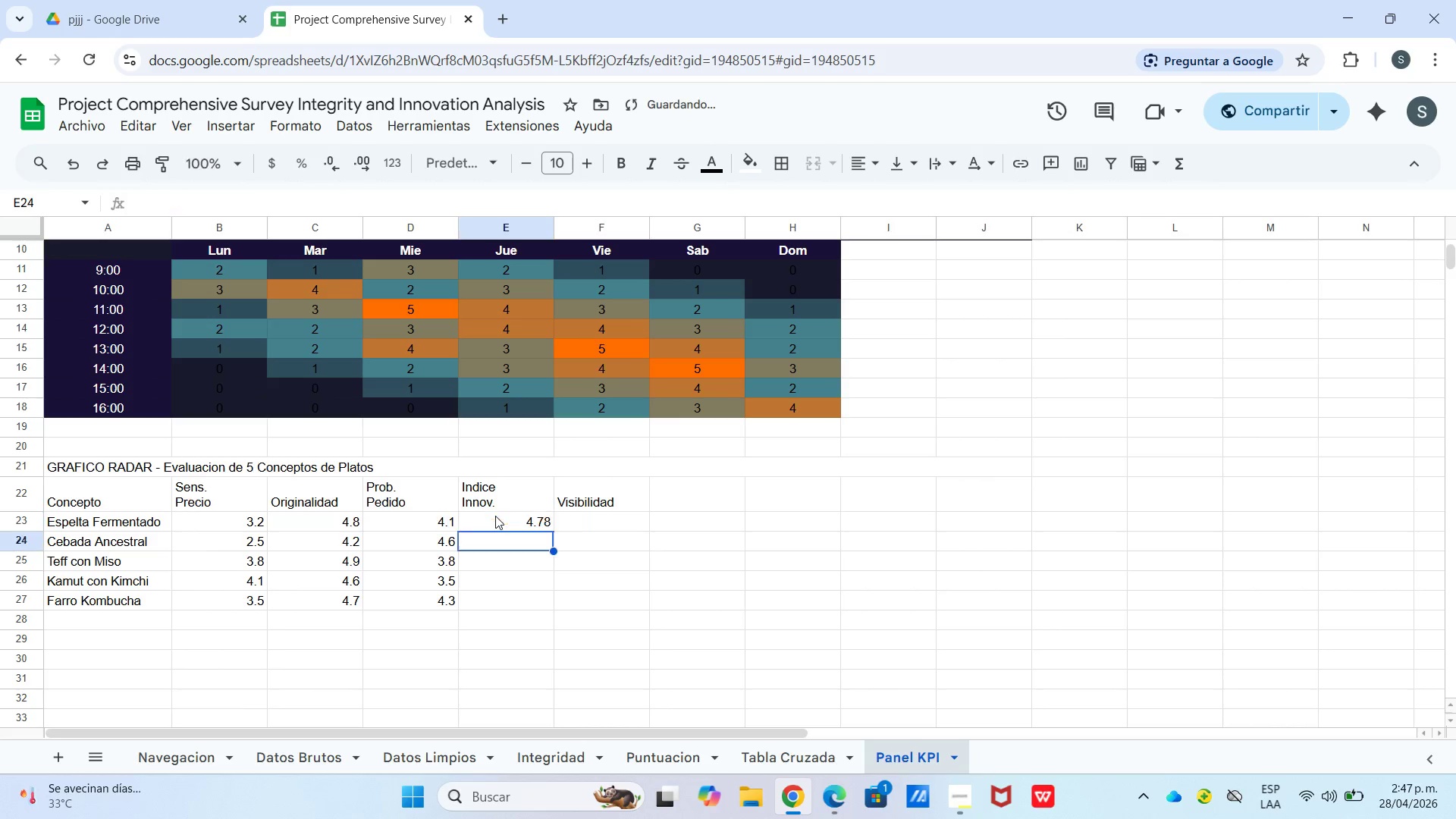 
 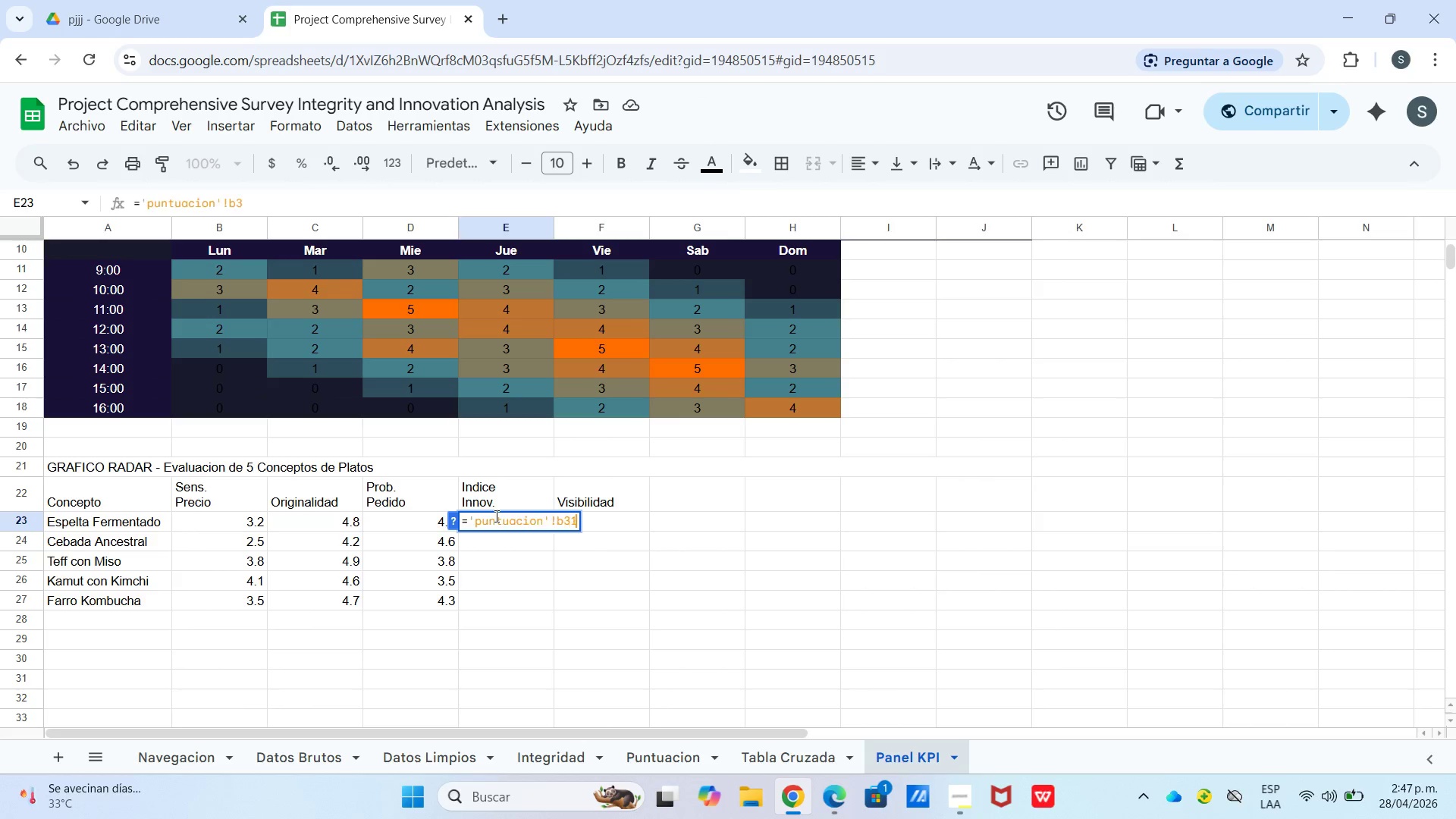 
key(Enter)
 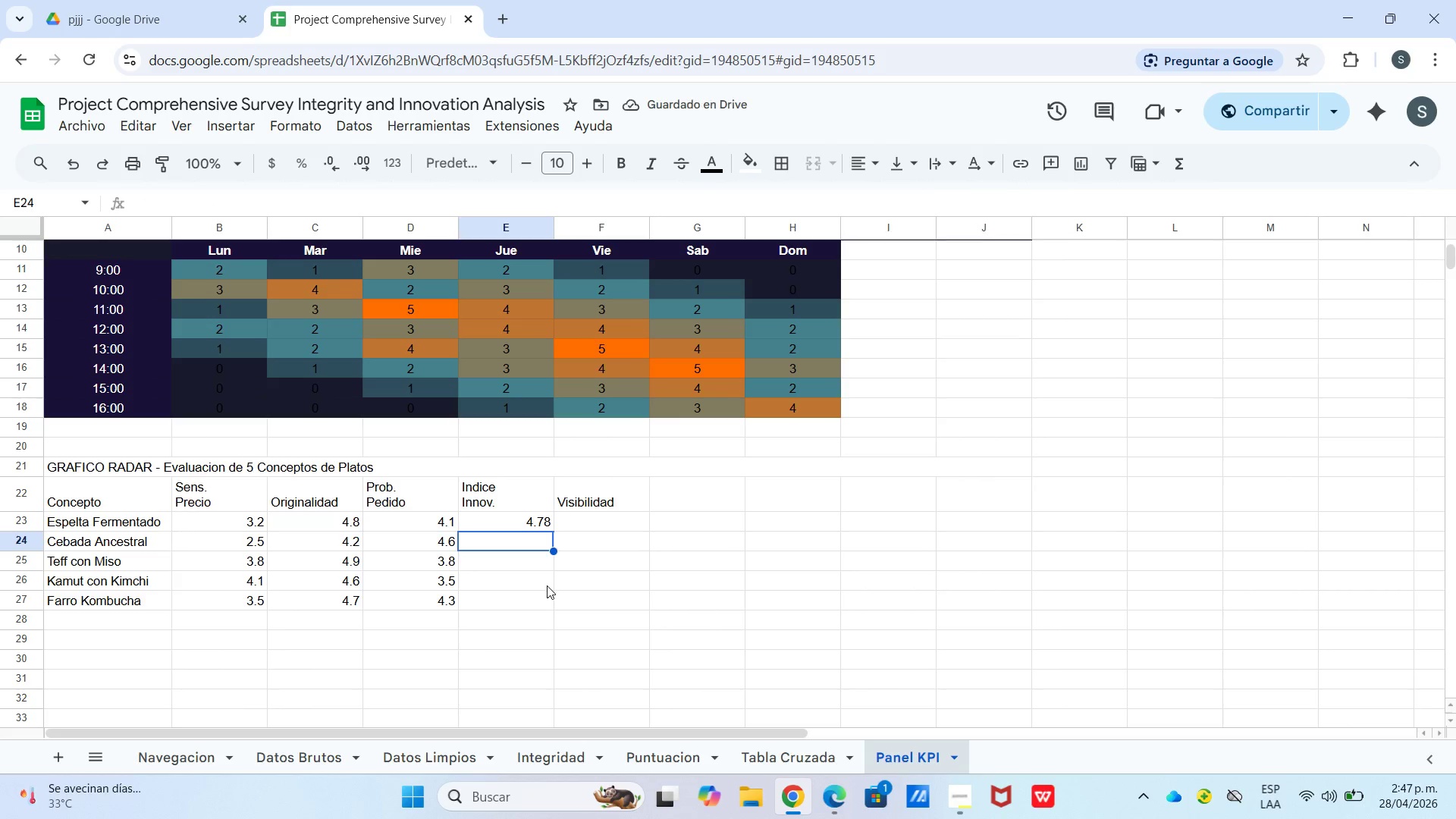 
left_click([538, 529])
 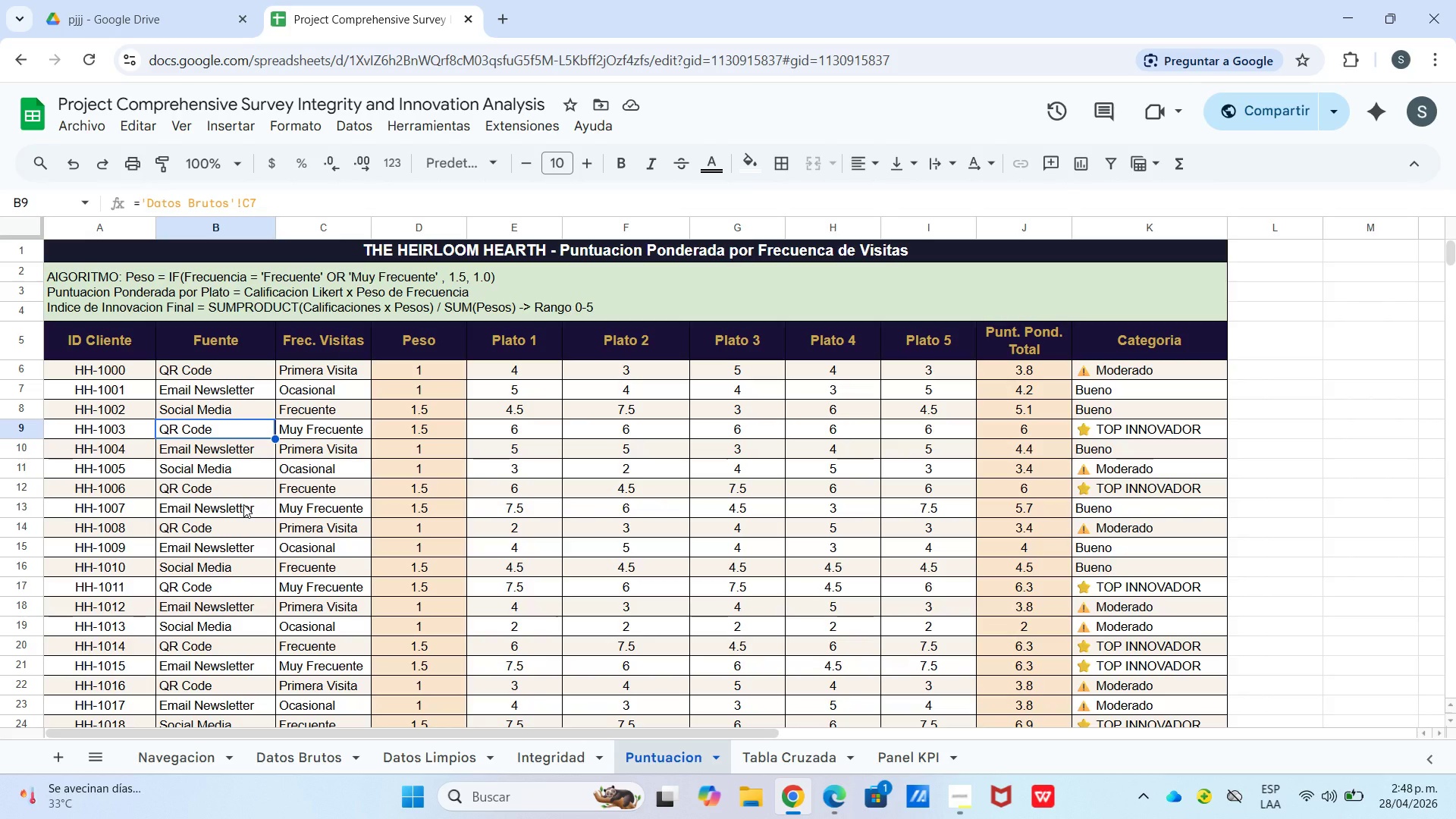 
wait(13.95)
 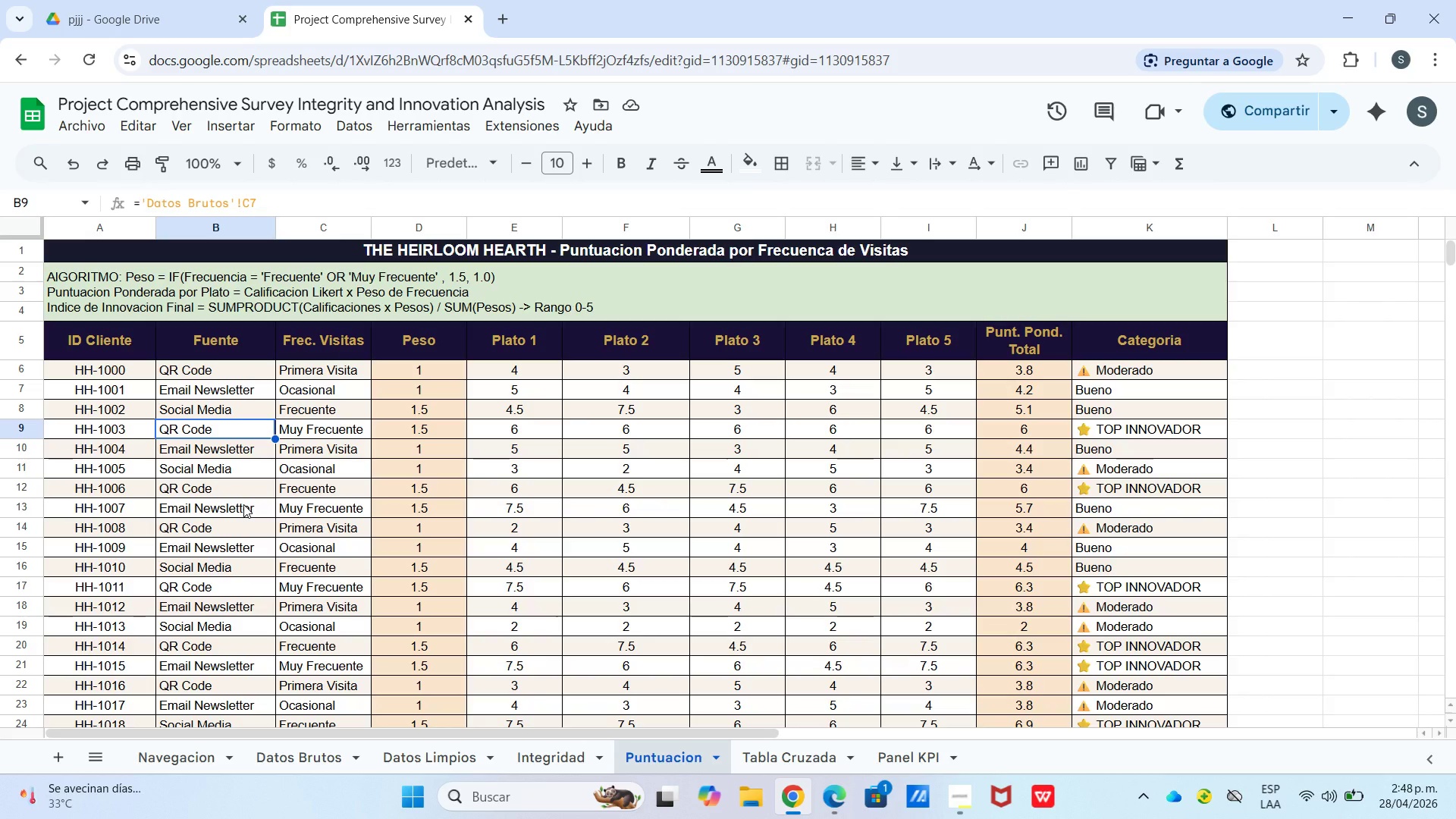 
left_click_drag(start_coordinate=[525, 511], to_coordinate=[524, 539])
 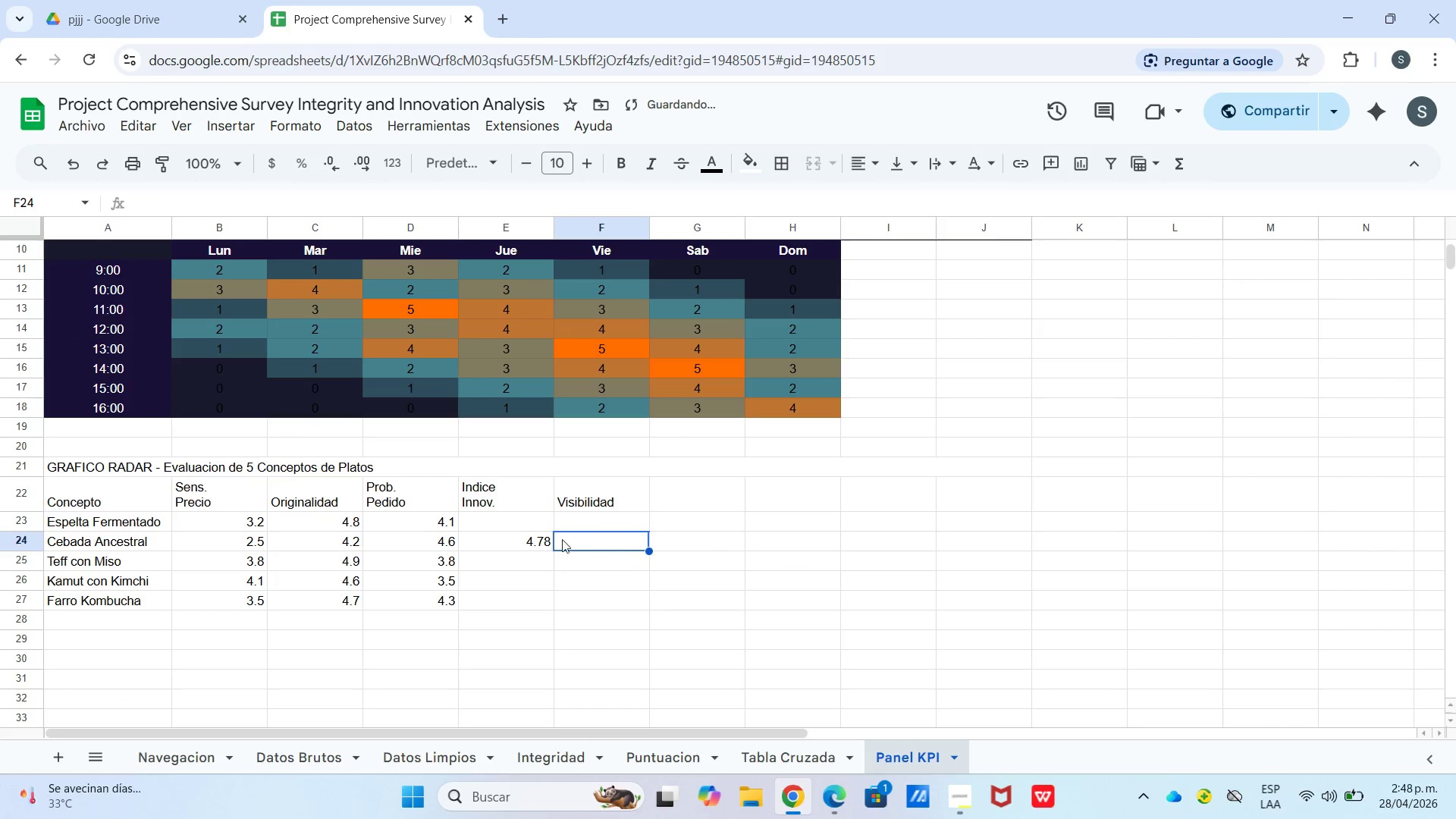 
double_click([549, 541])
 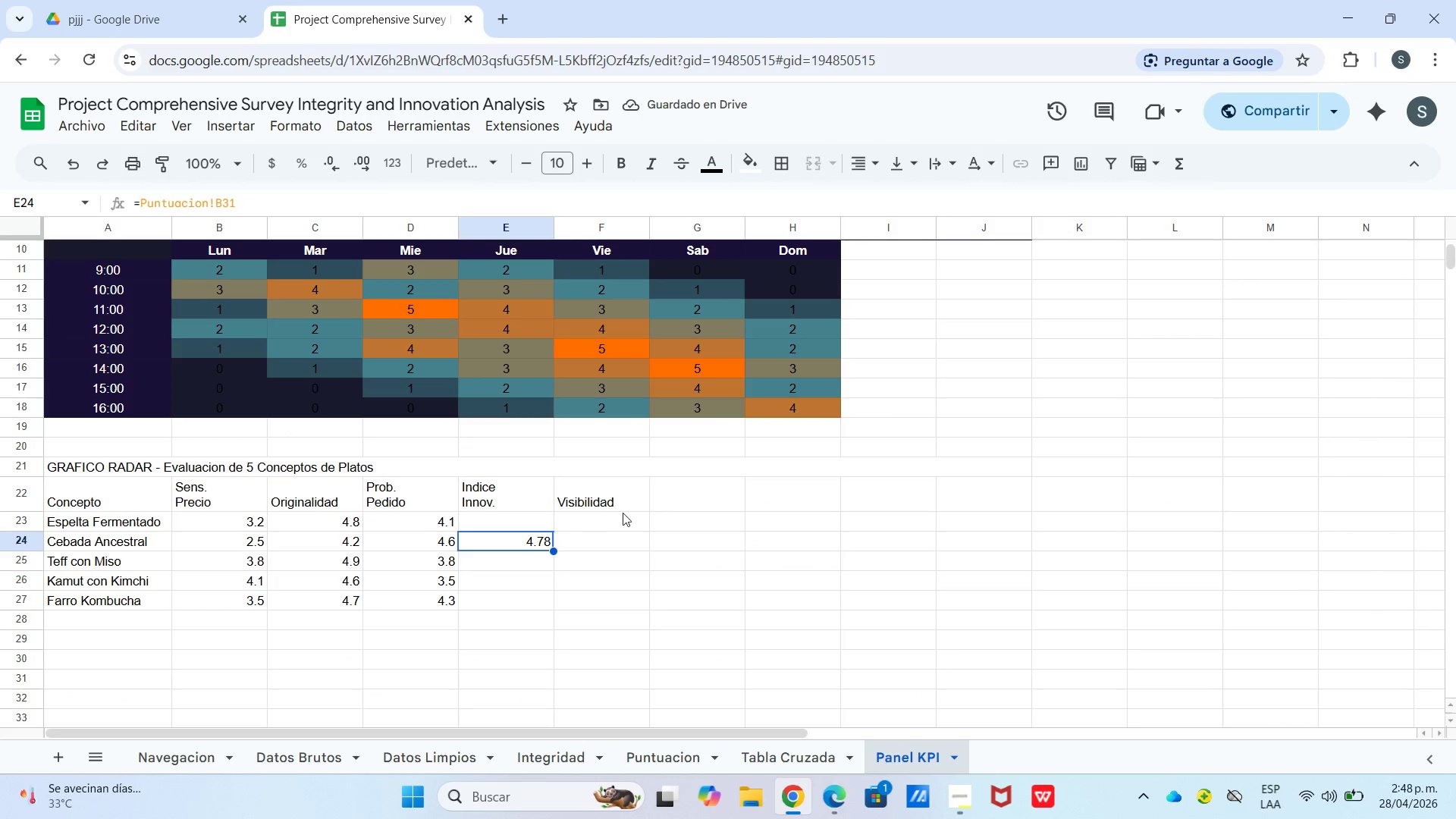 
left_click([525, 520])
 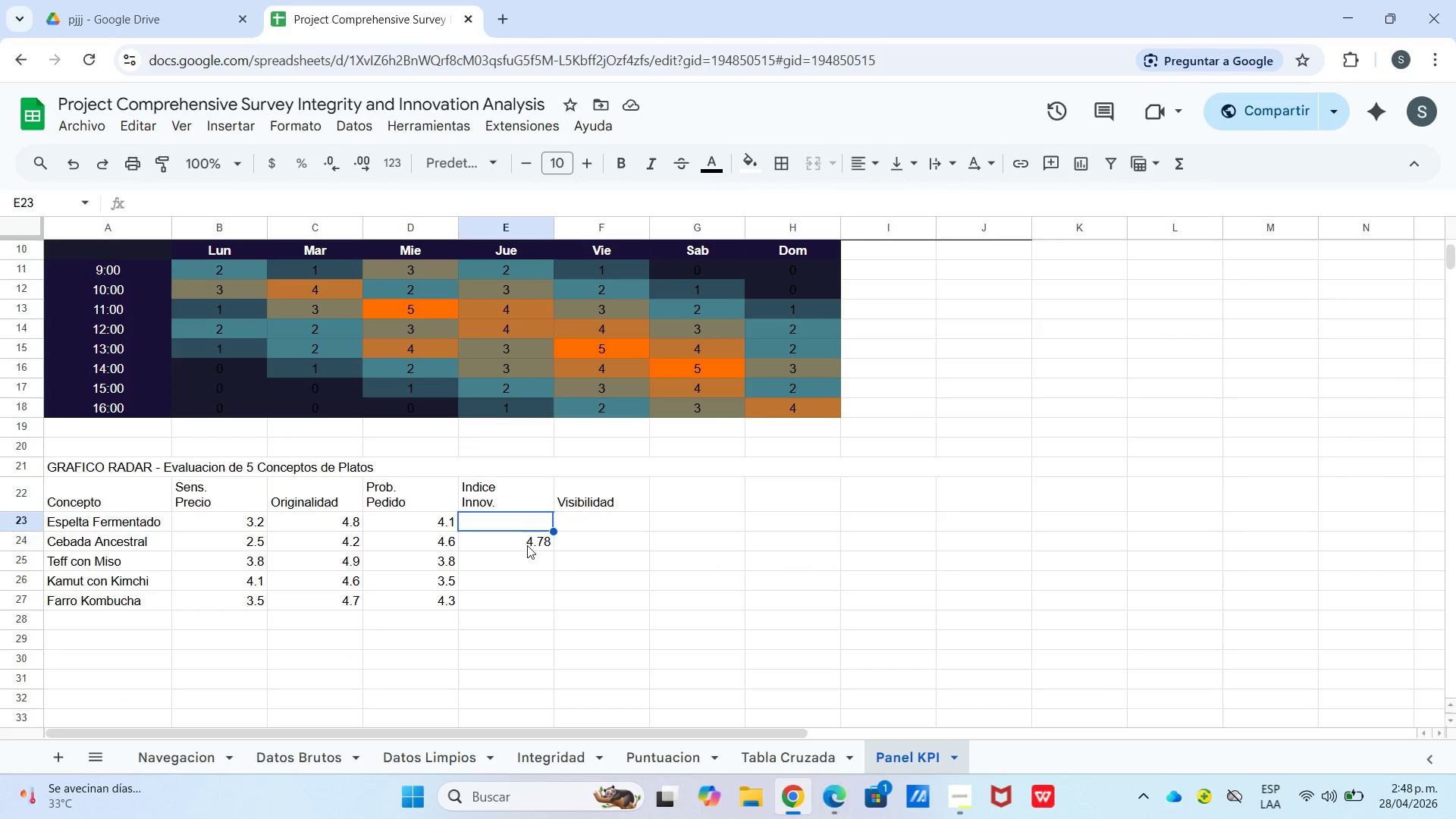 
left_click([526, 549])
 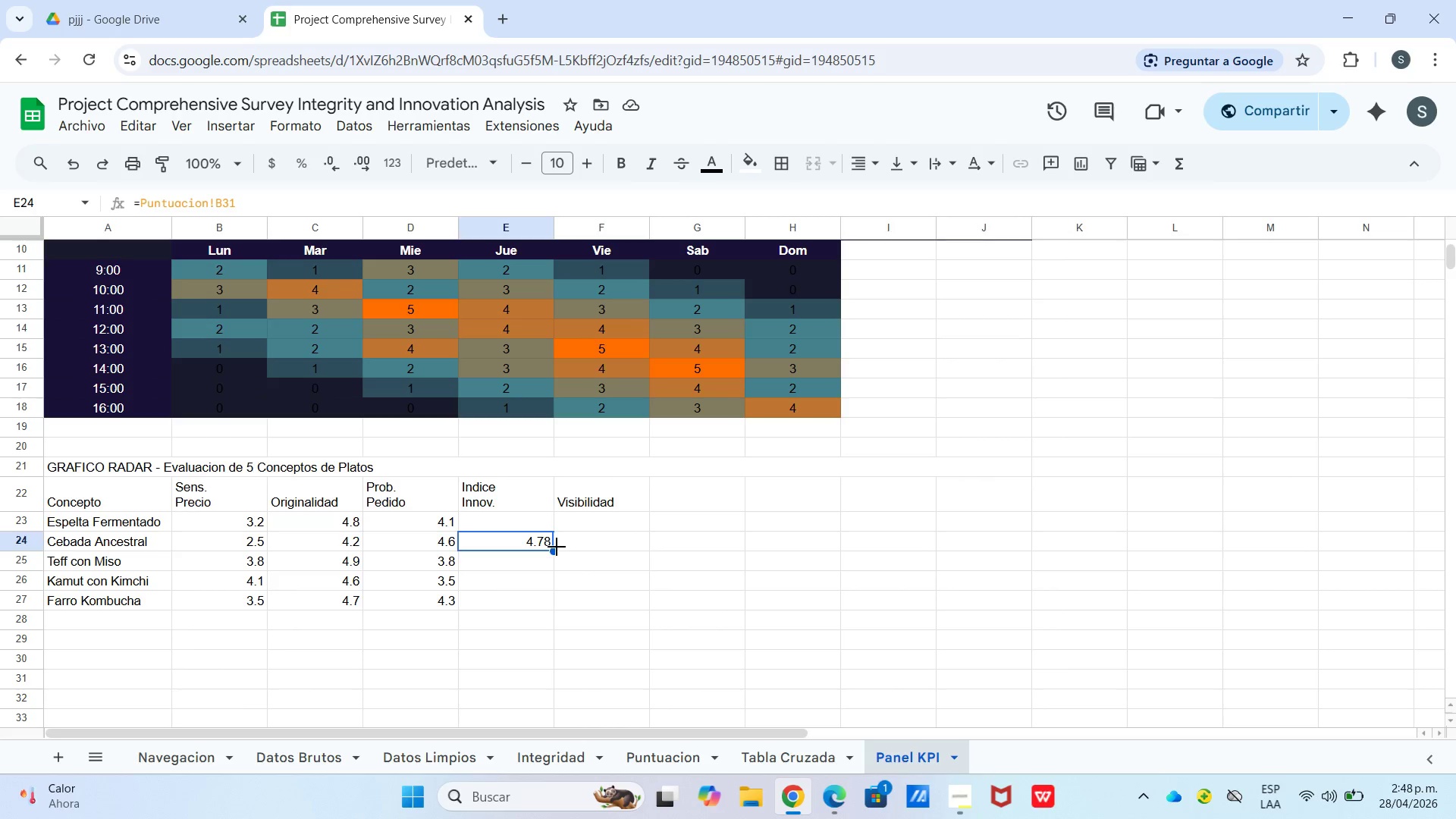 
left_click_drag(start_coordinate=[552, 551], to_coordinate=[549, 532])
 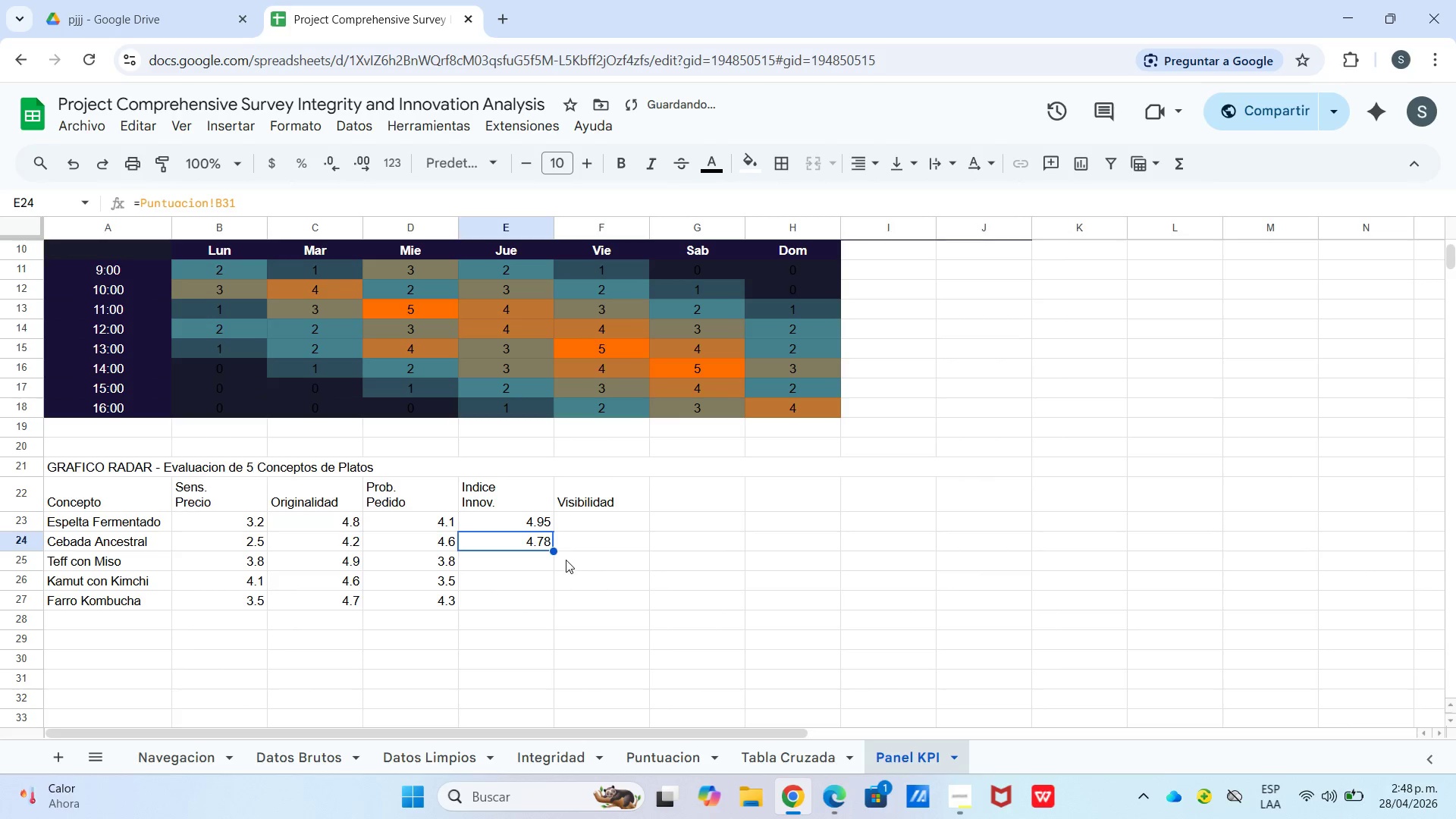 
left_click_drag(start_coordinate=[553, 549], to_coordinate=[554, 602])
 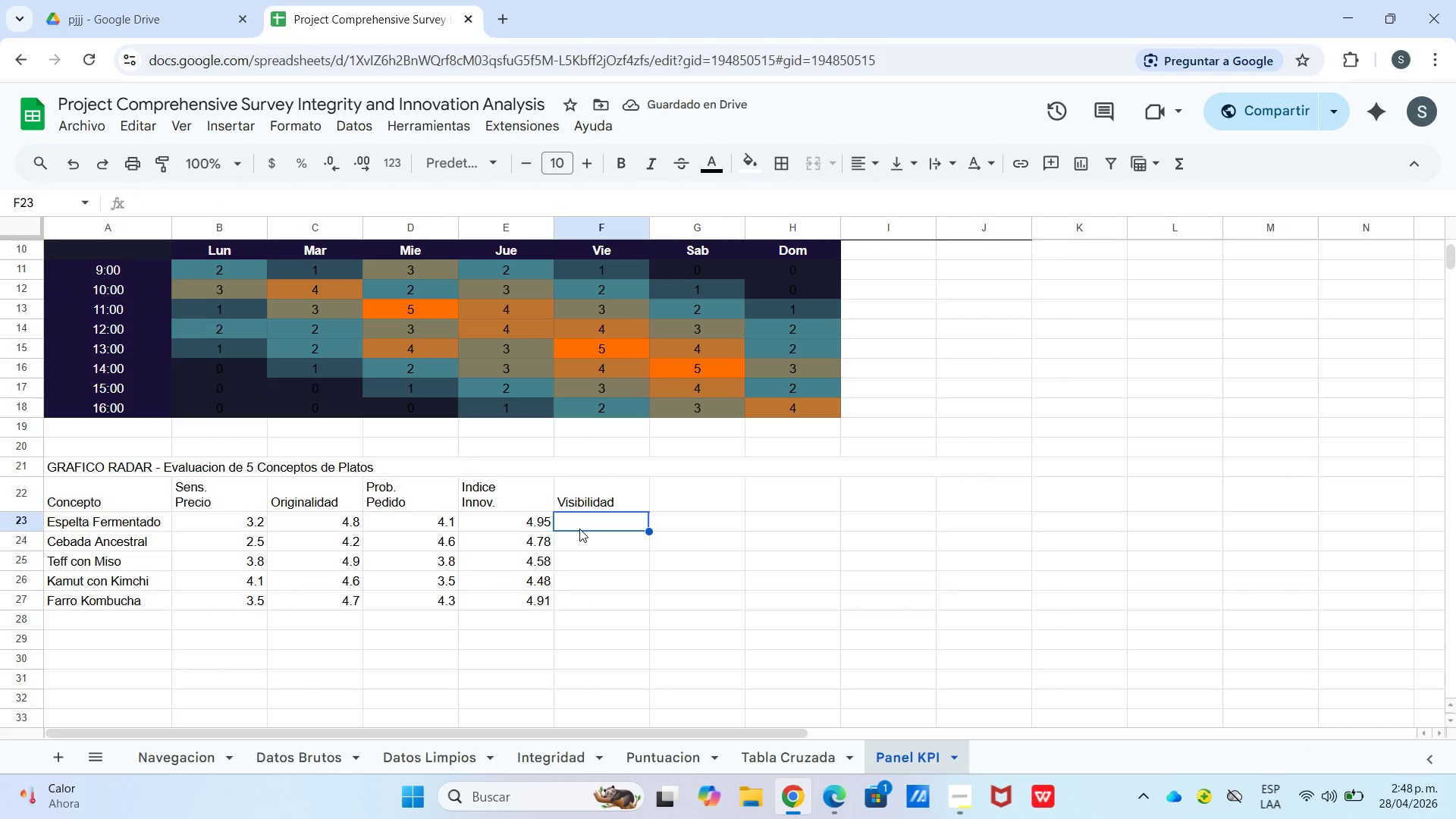 
wait(5.64)
 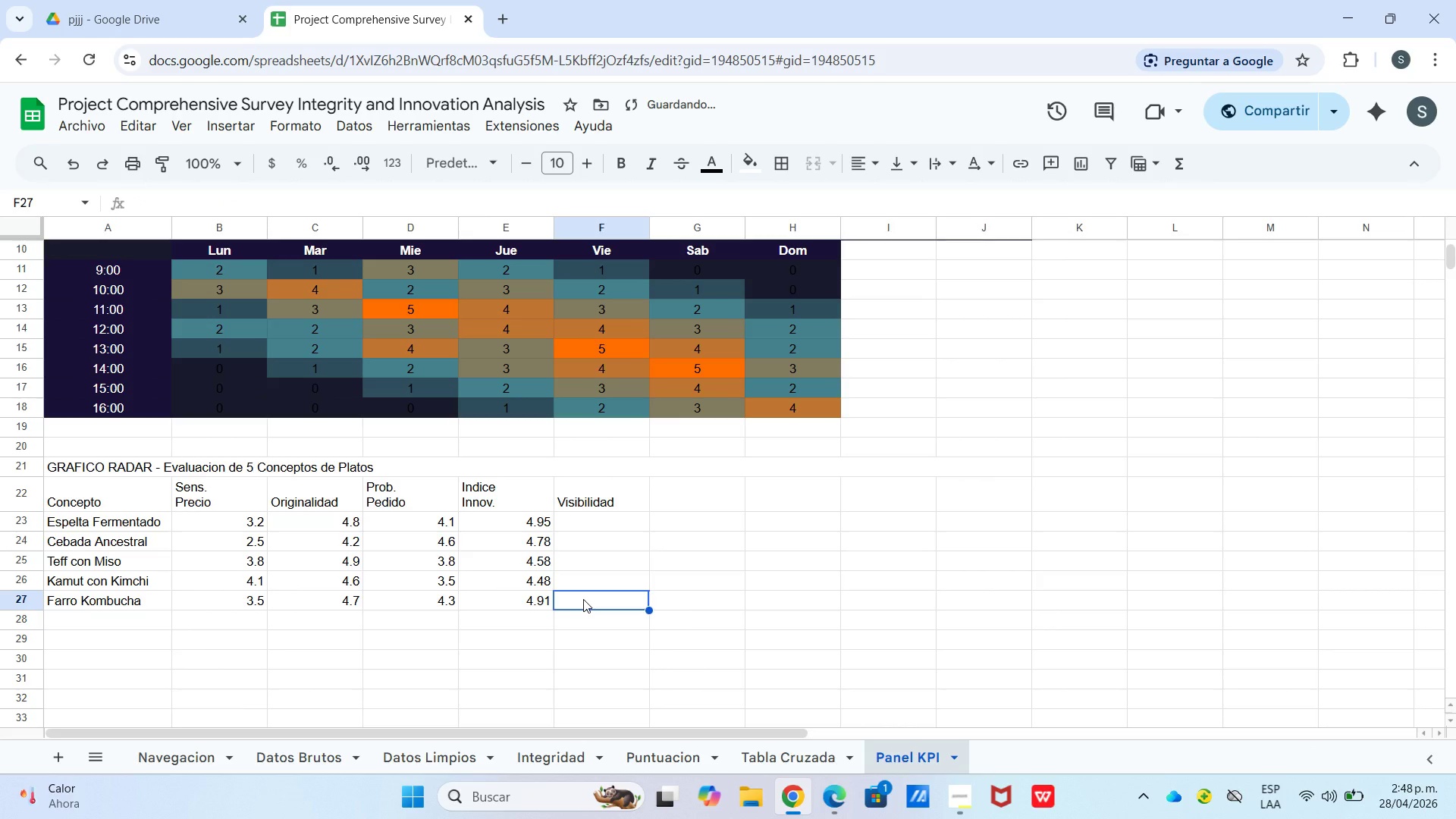 
key(Numpad3)
 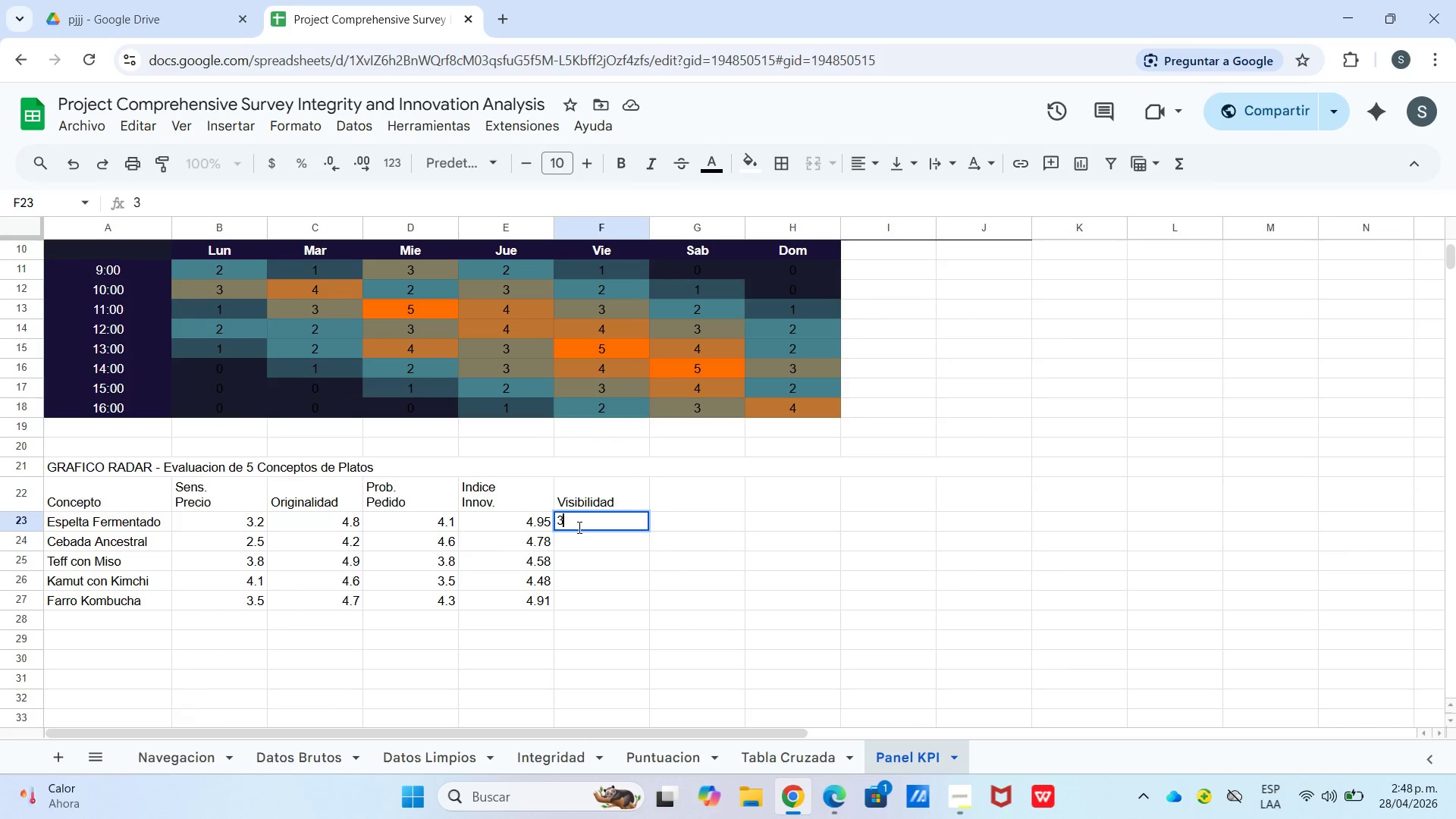 
key(NumpadDecimal)
 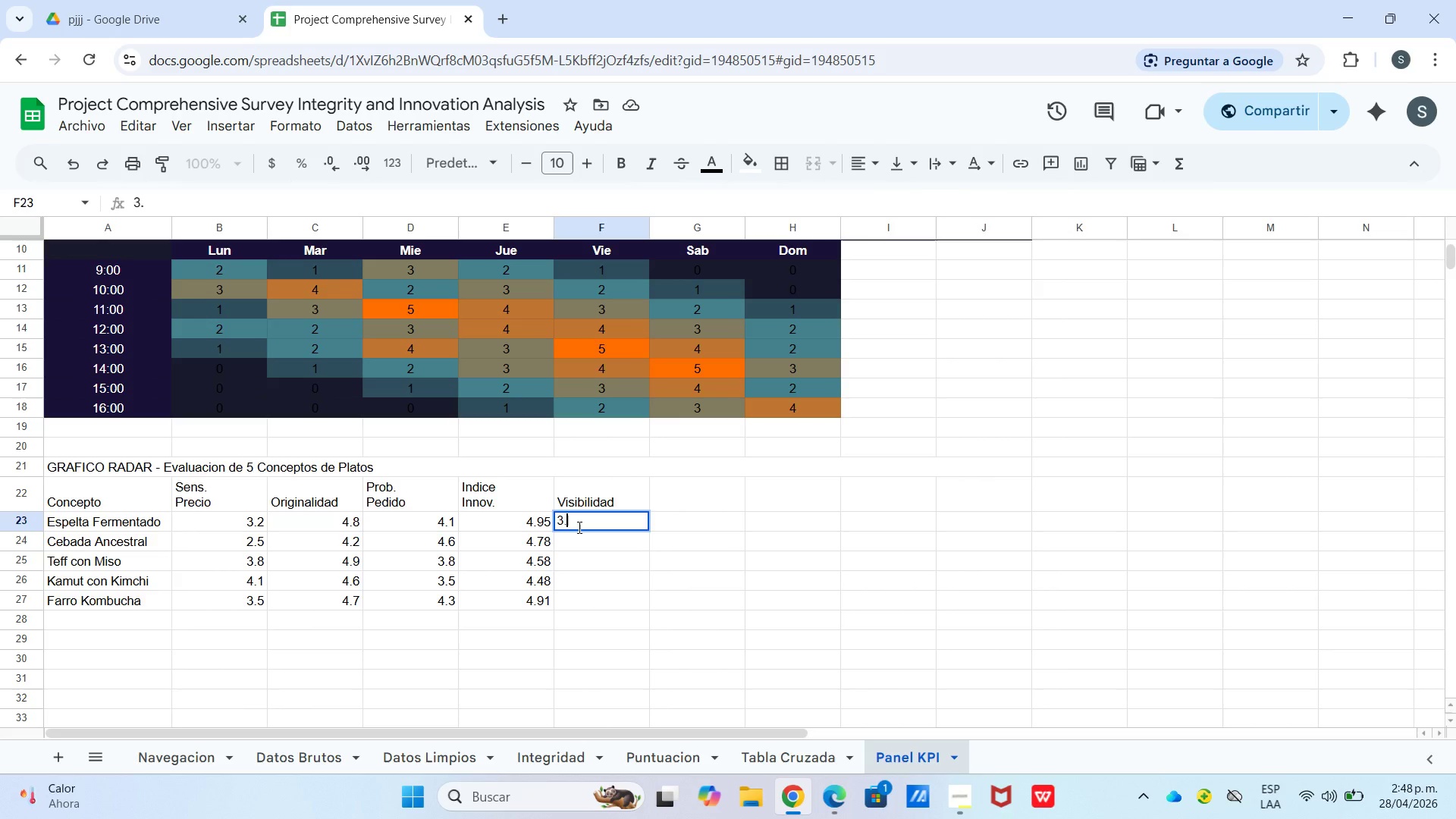 
key(Numpad8)
 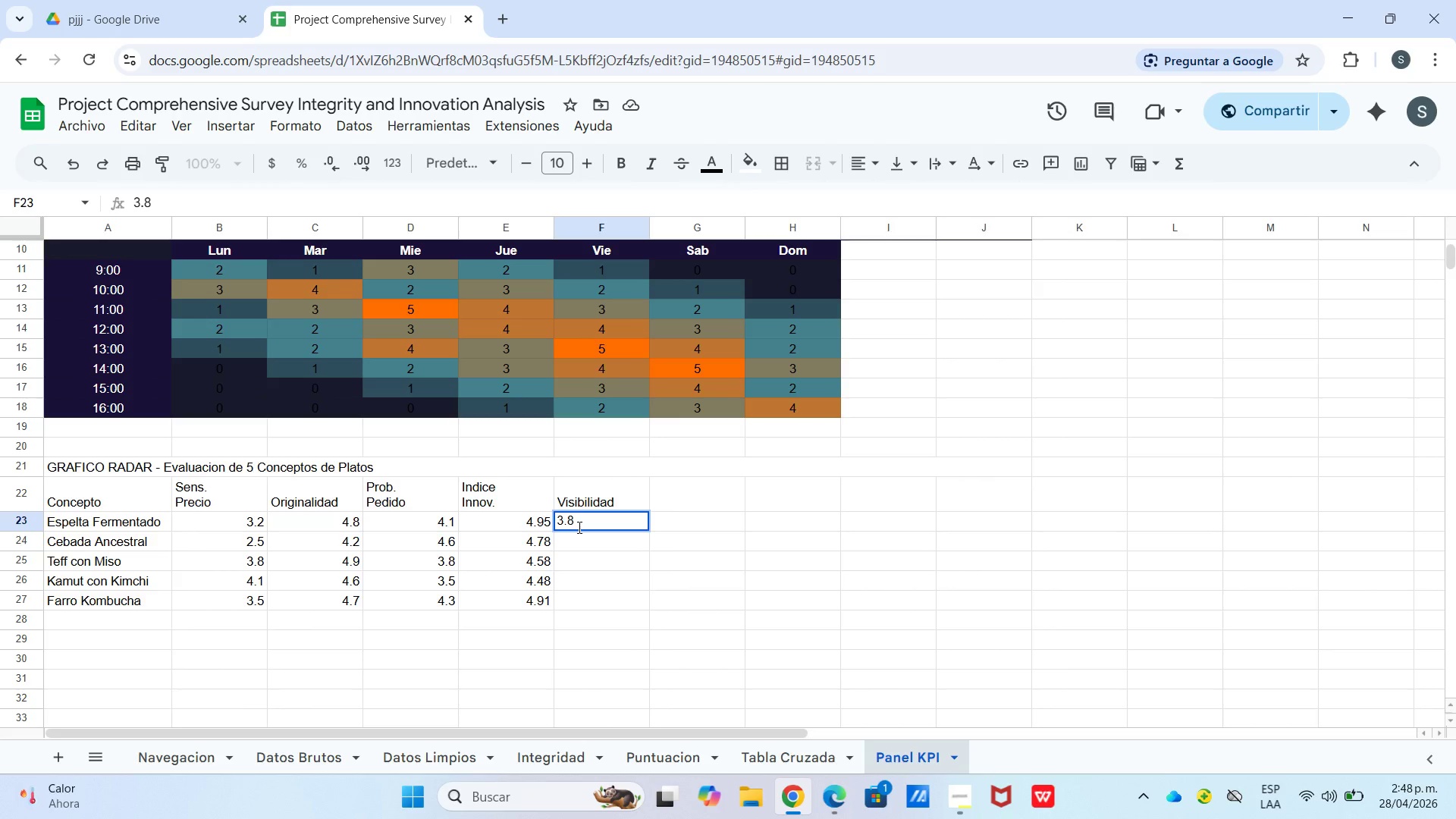 
key(Enter)
 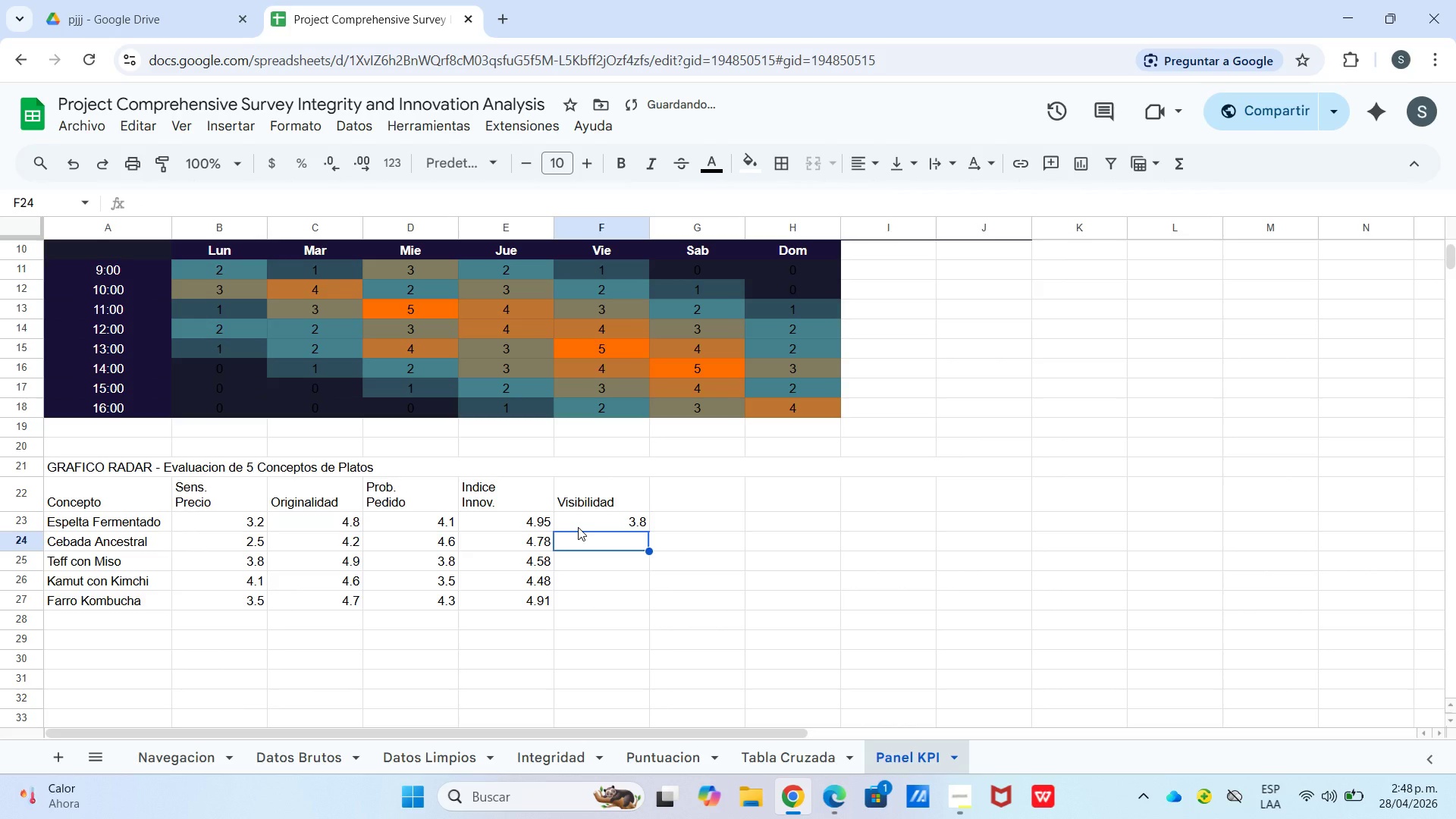 
key(ArrowUp)
 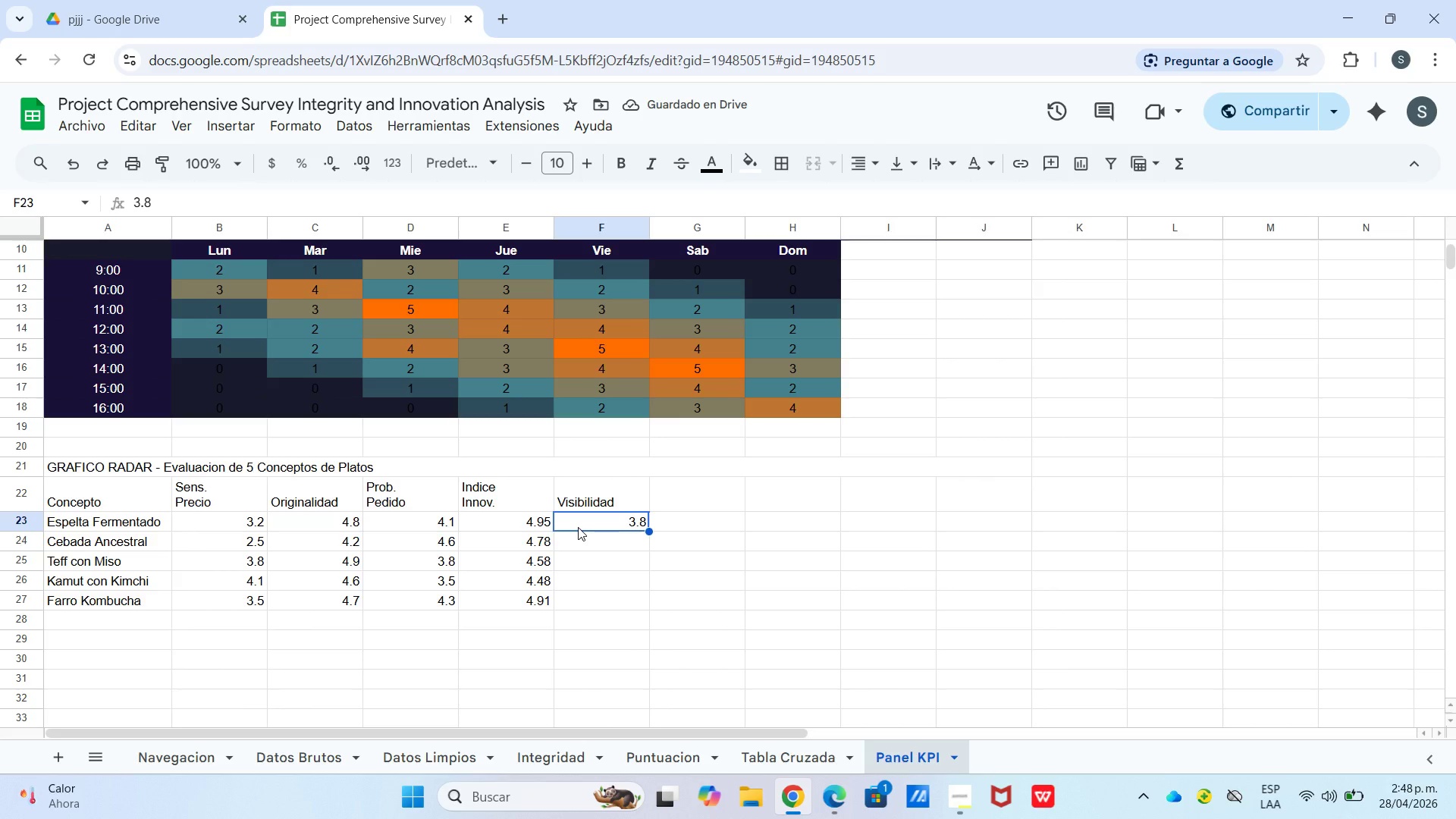 
key(Numpad4)
 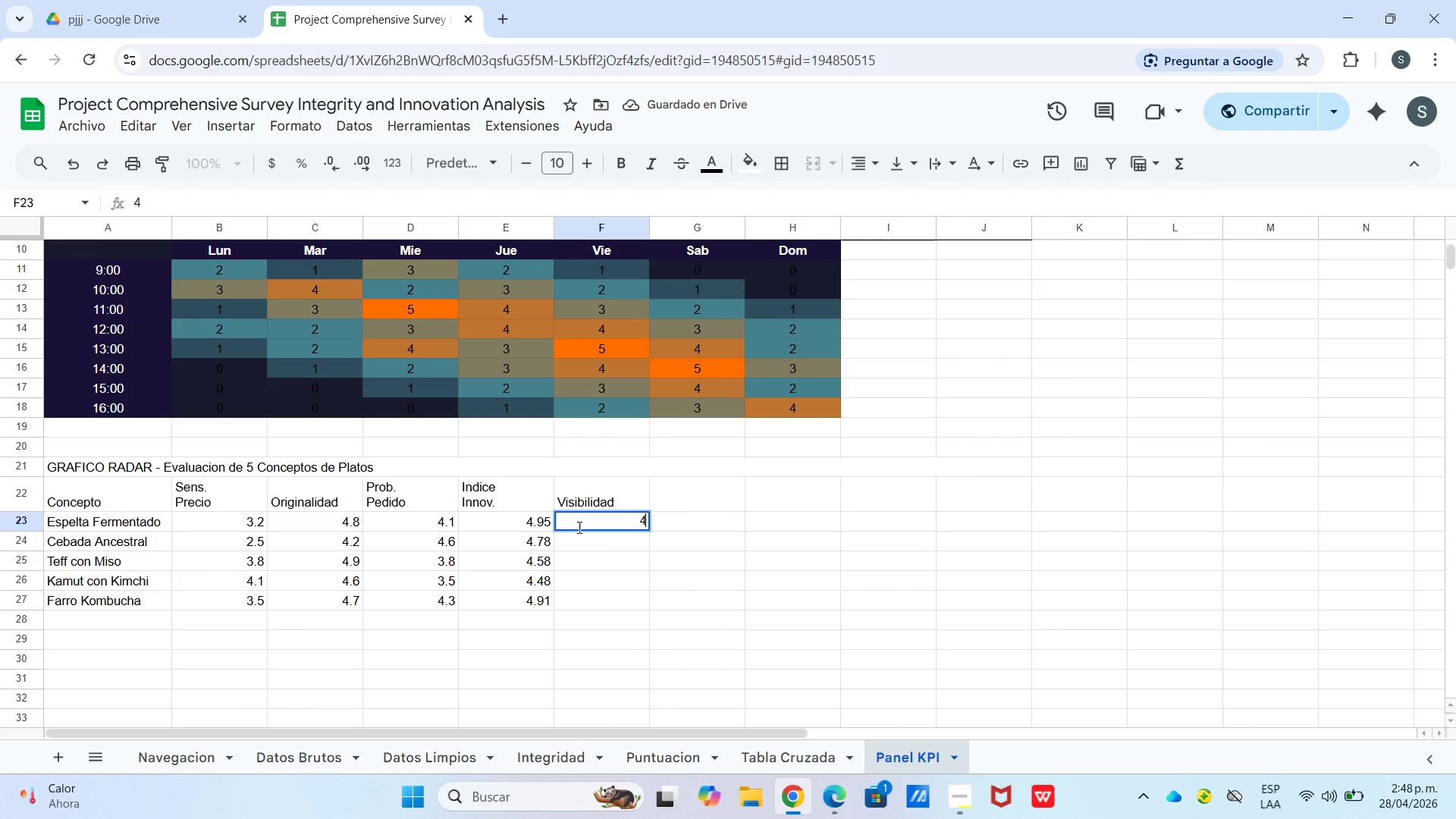 
key(NumpadDecimal)
 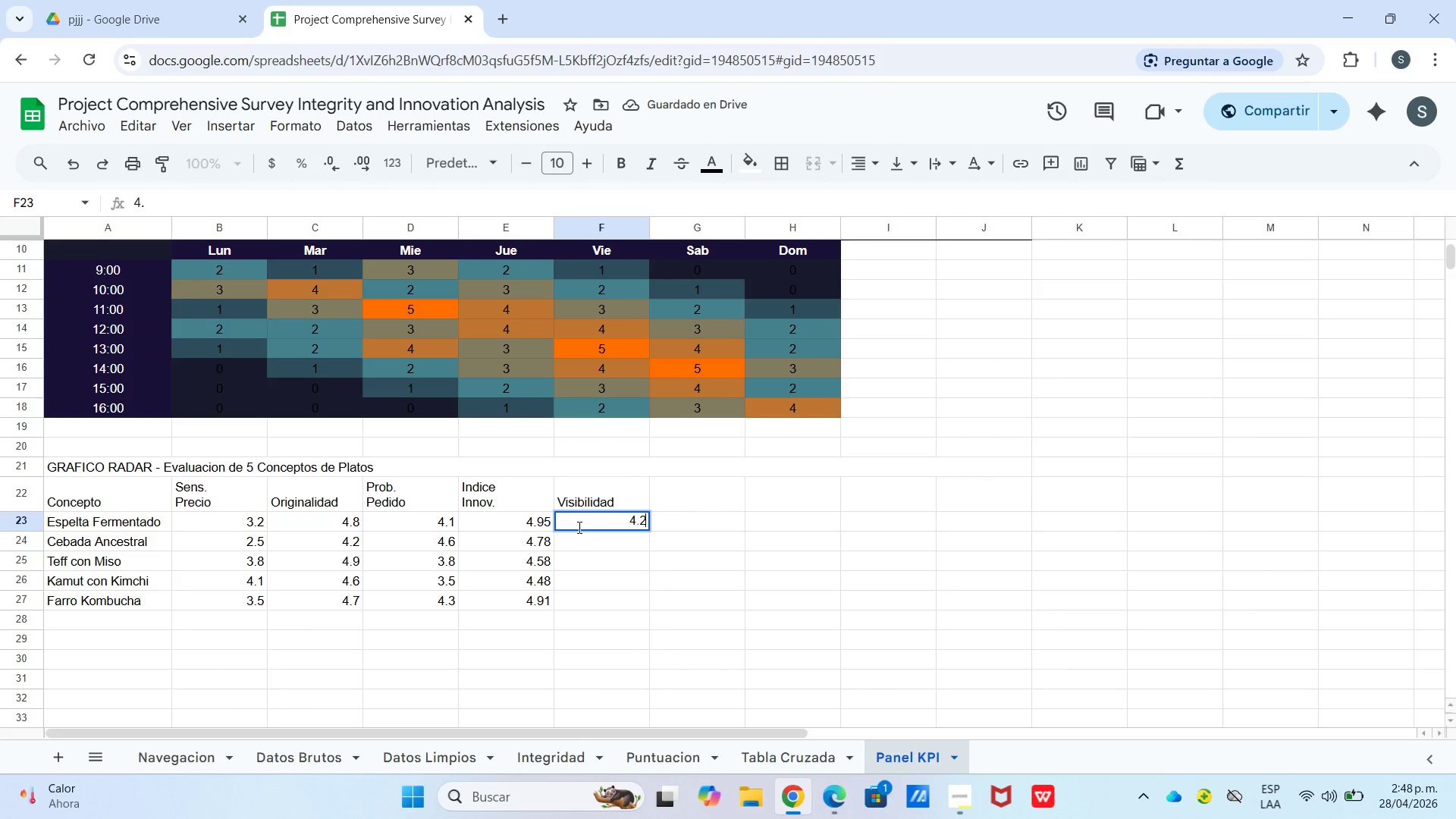 
key(Numpad2)
 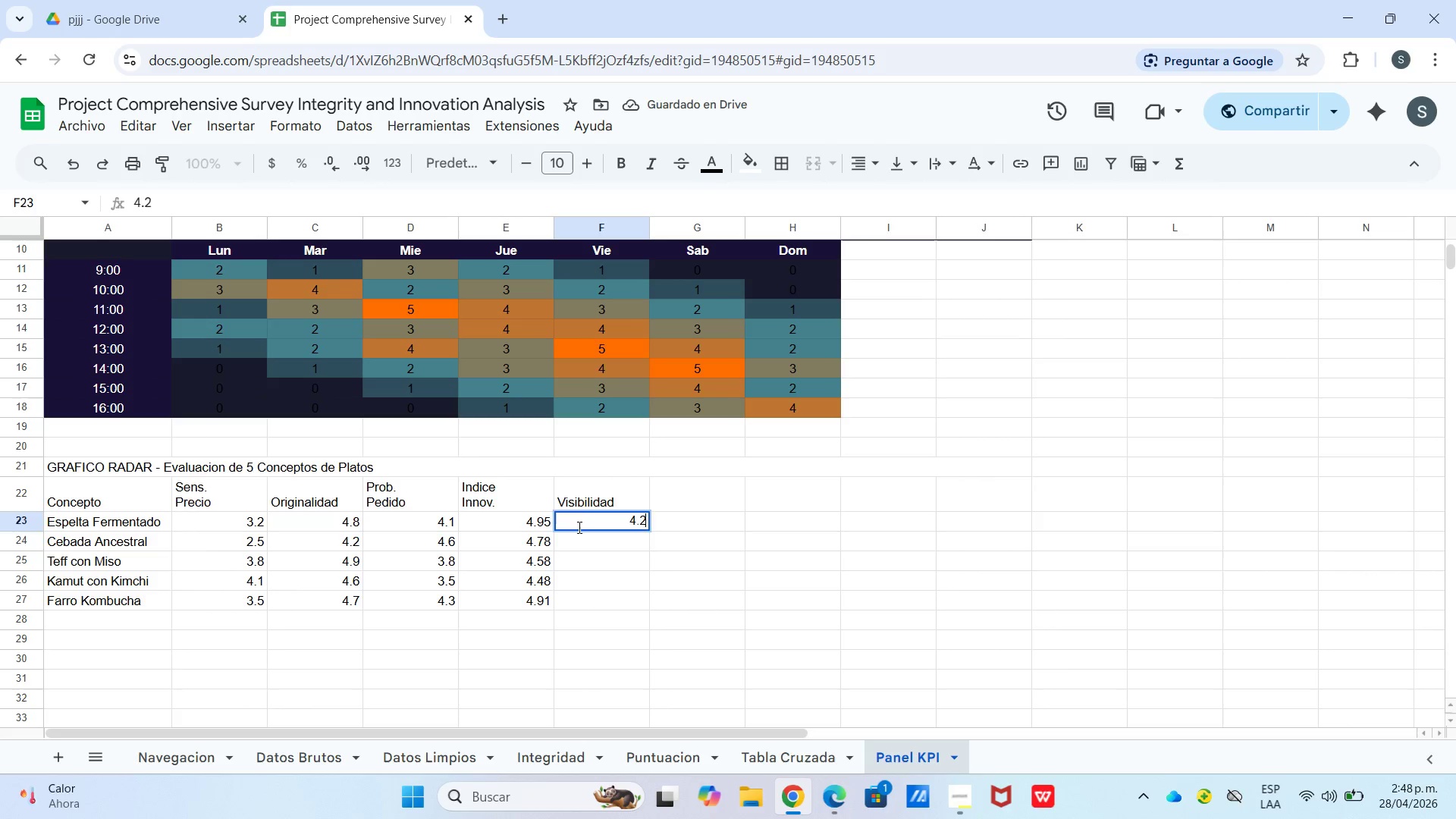 
key(Enter)
 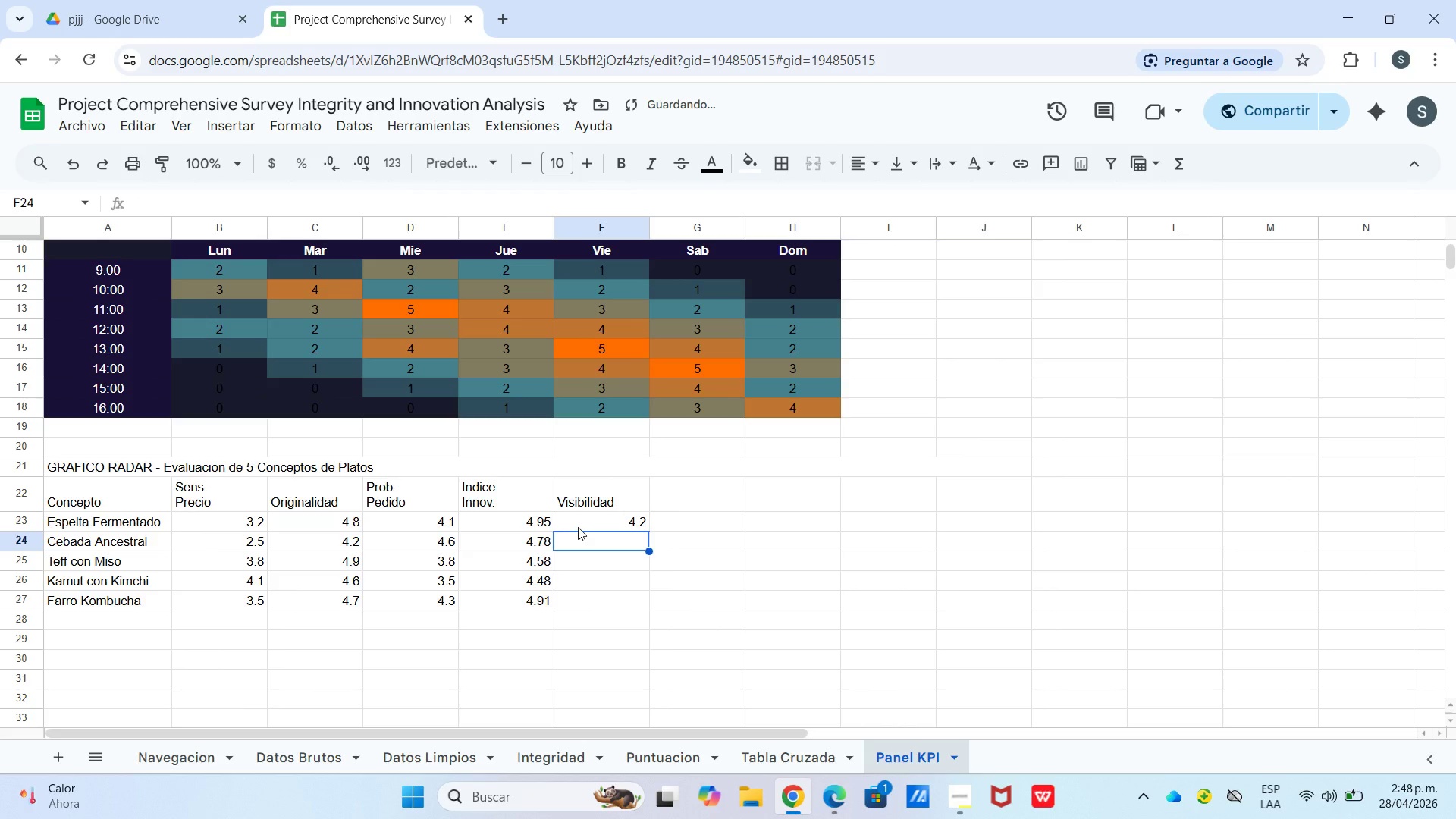 
key(Numpad3)
 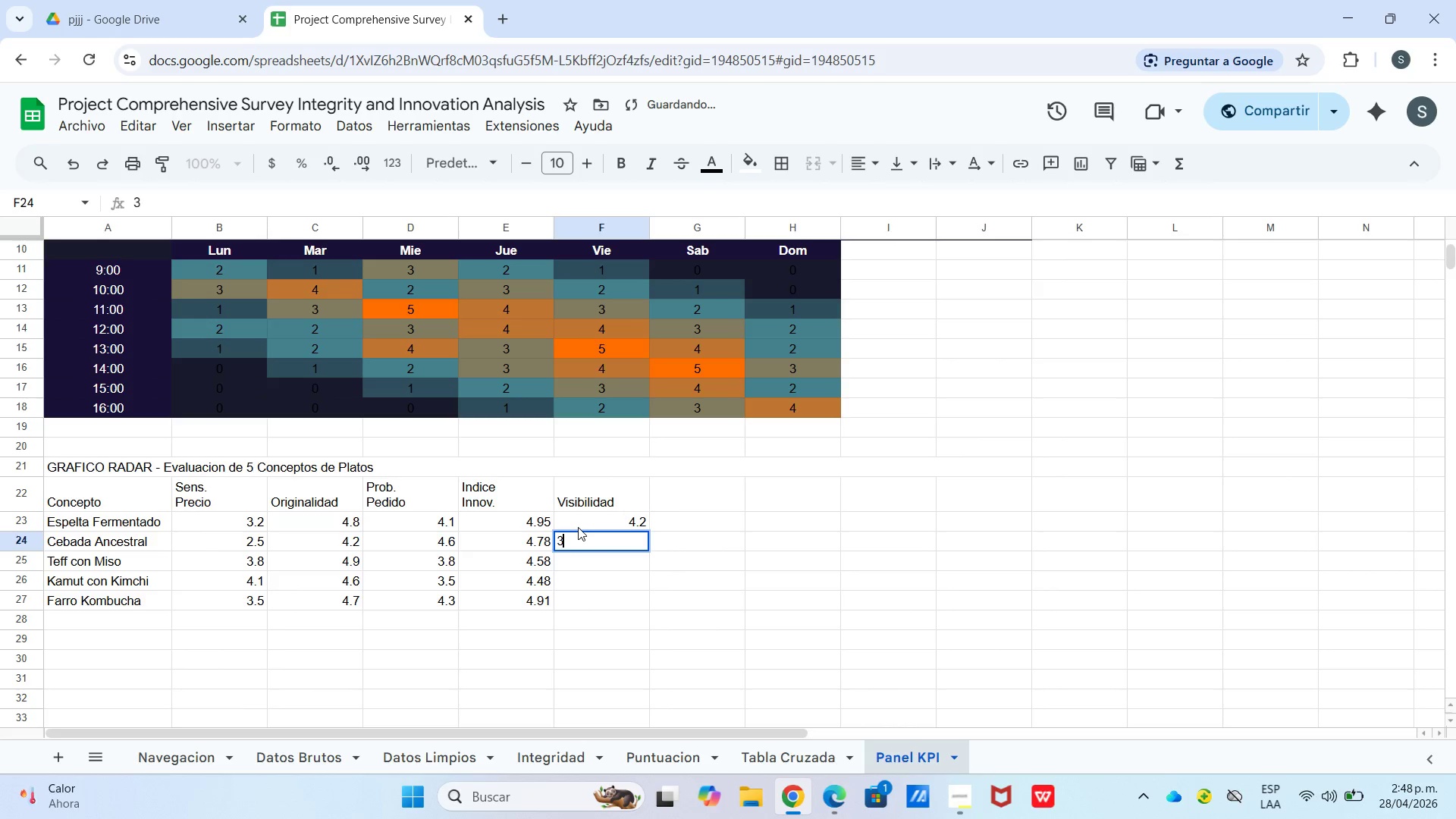 
key(NumpadDecimal)
 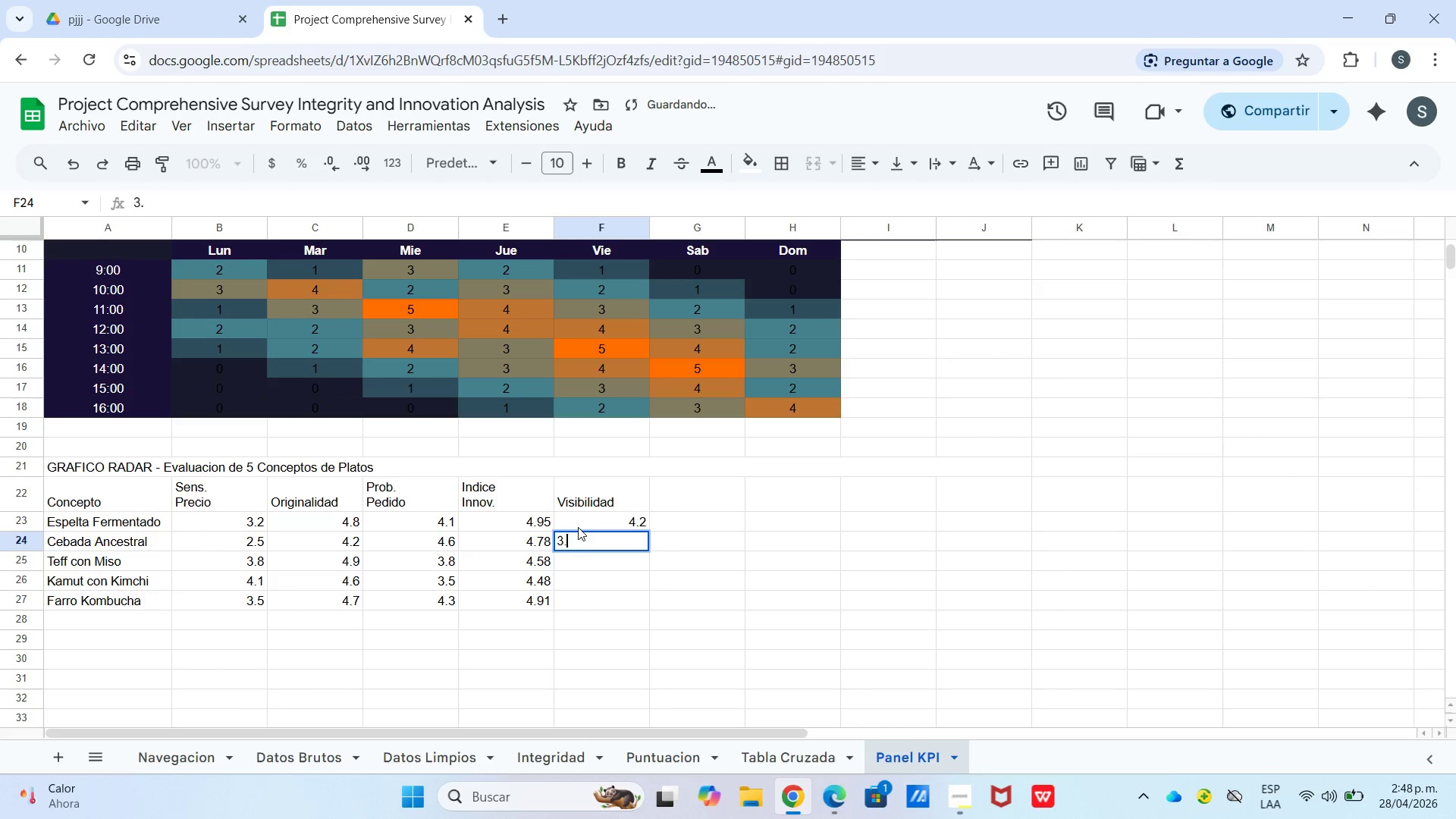 
key(Numpad8)
 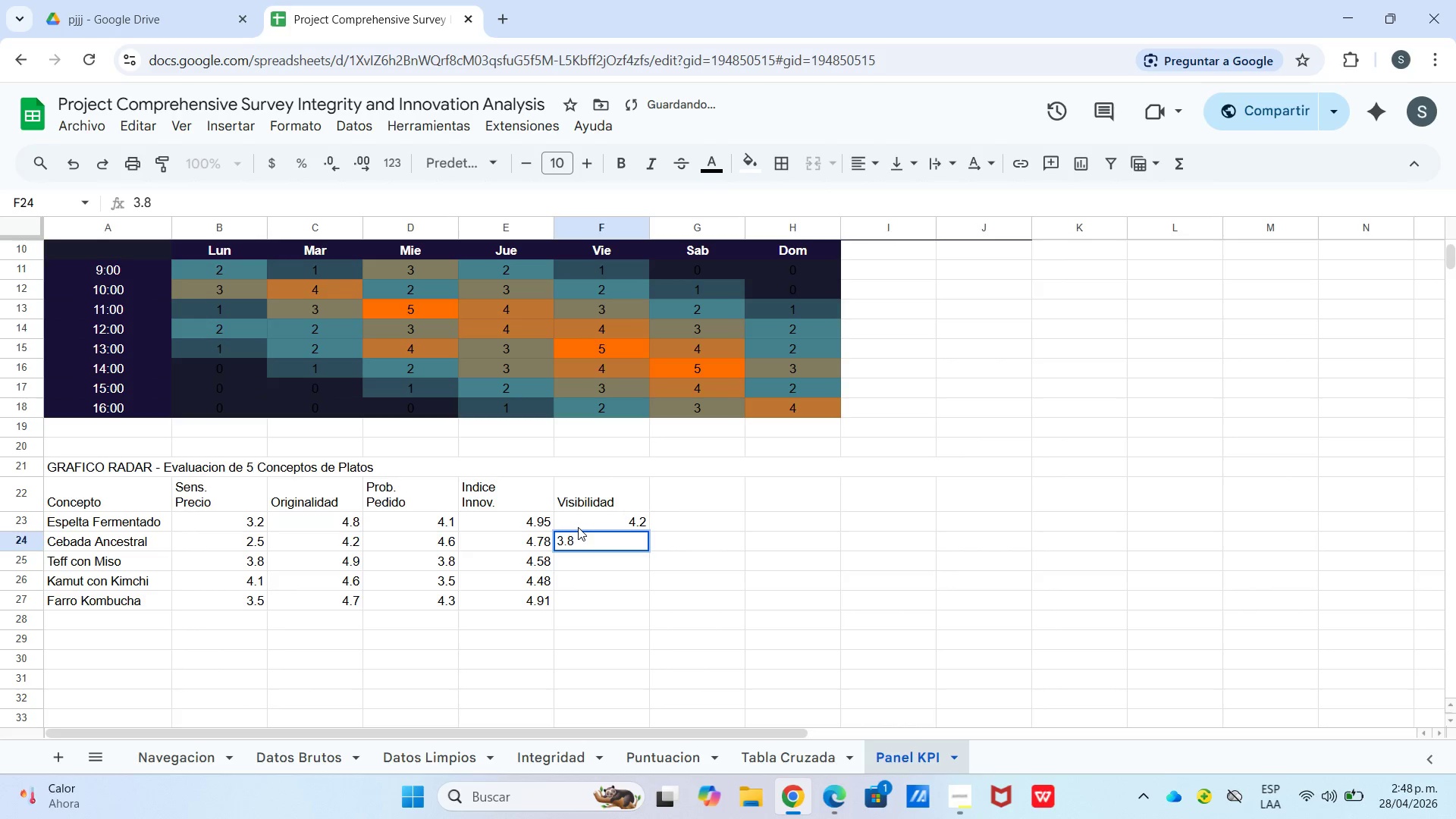 
key(Enter)
 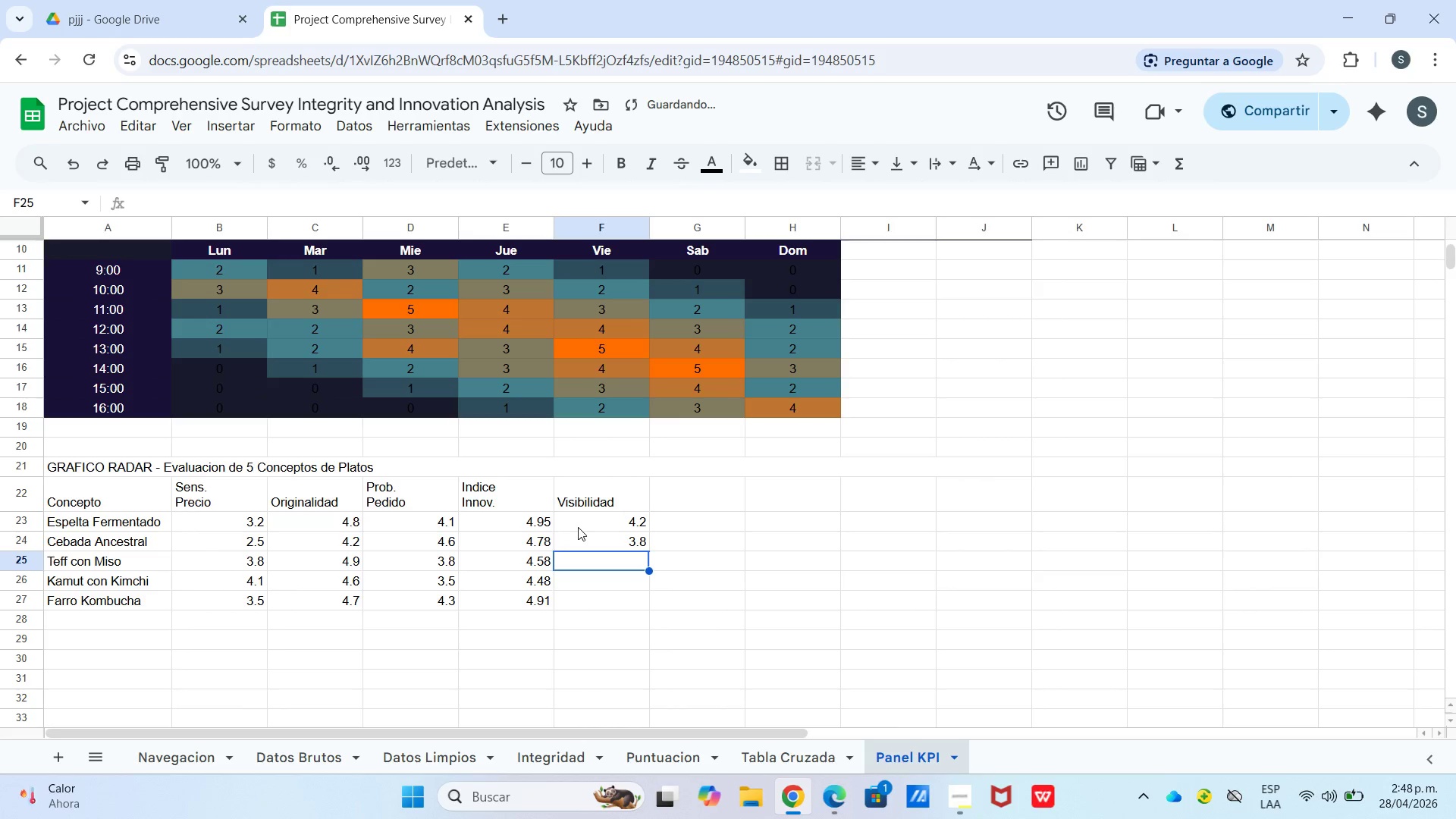 
key(Numpad4)
 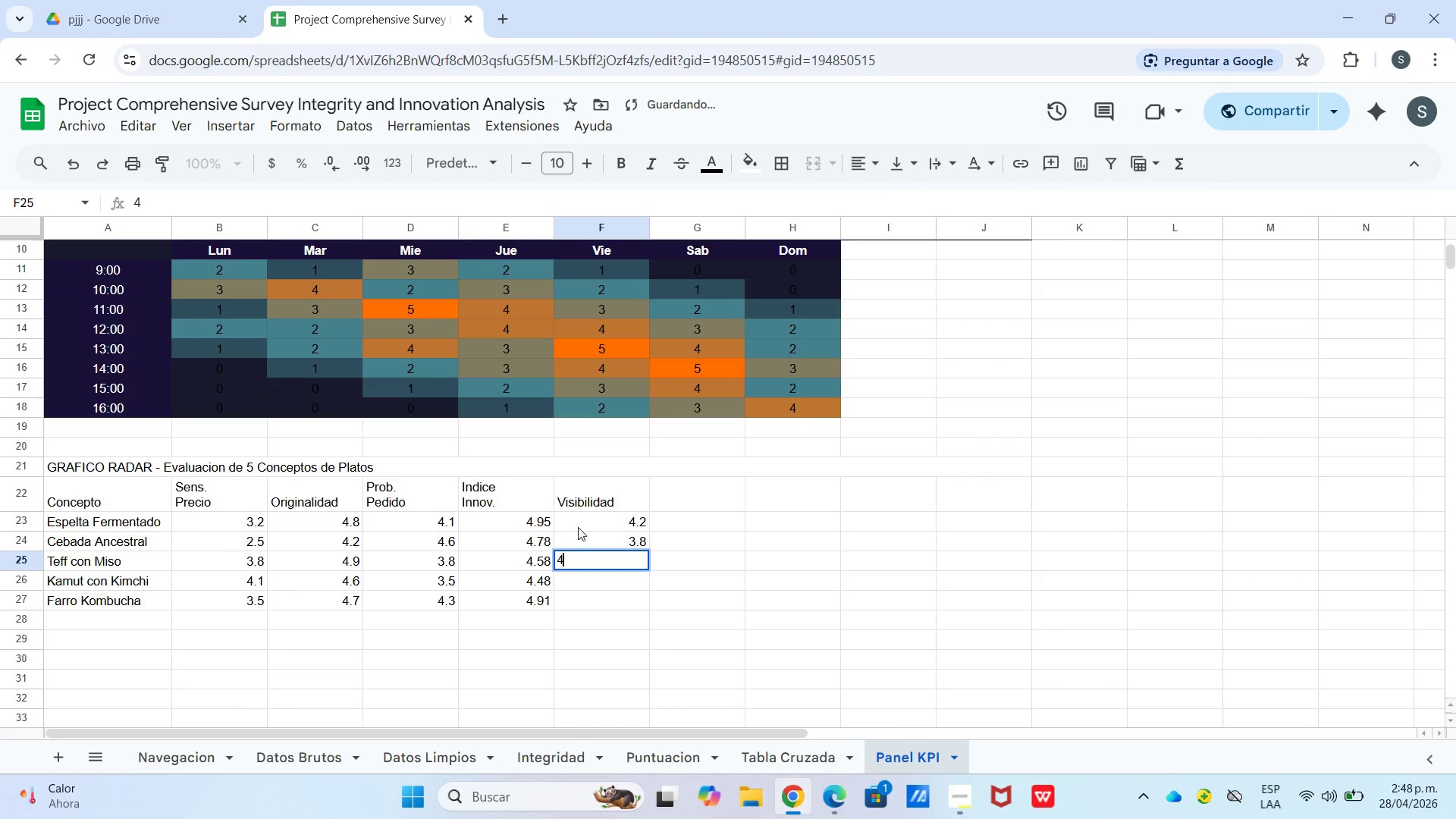 
key(NumpadDecimal)
 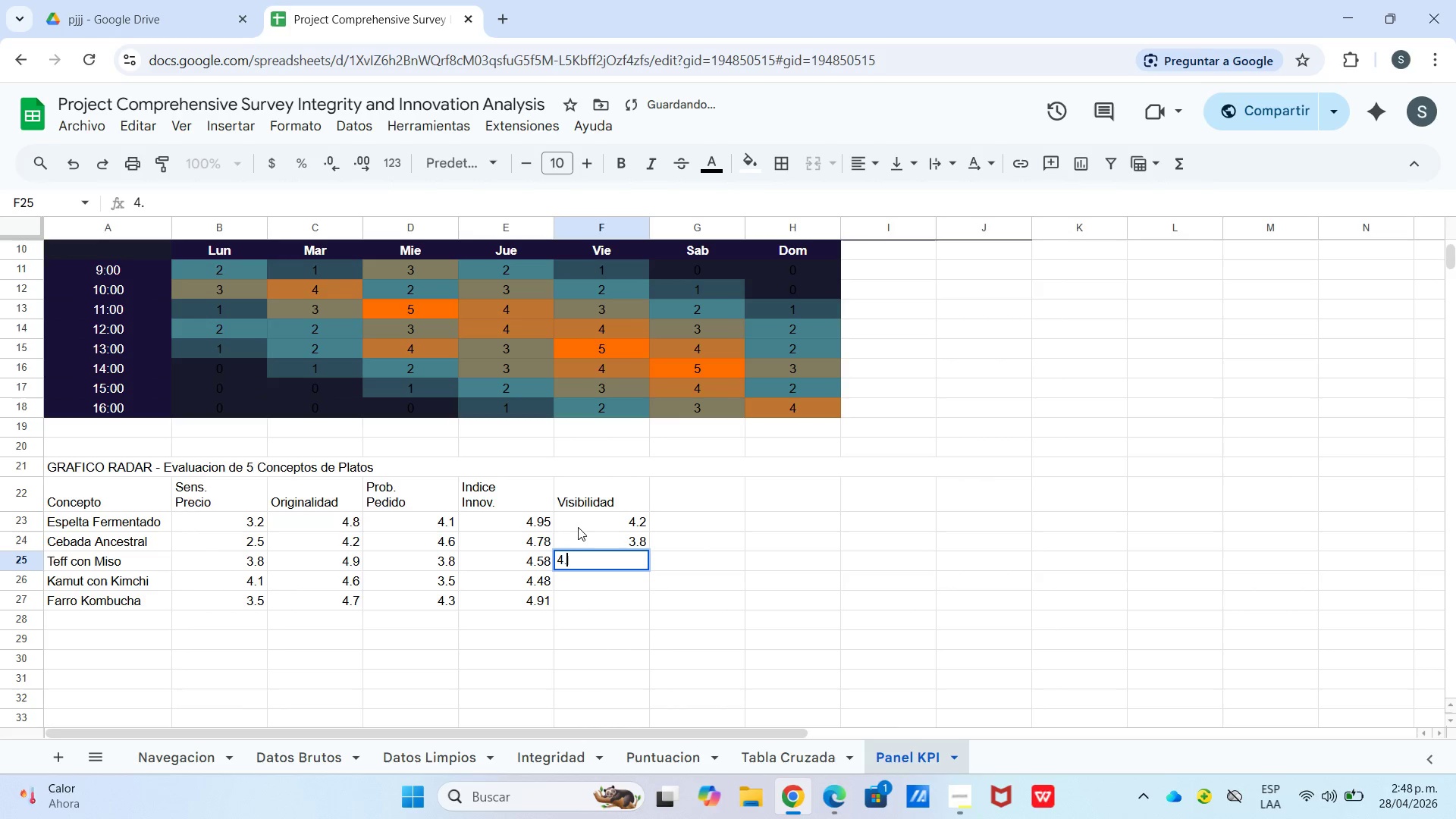 
key(Numpad5)
 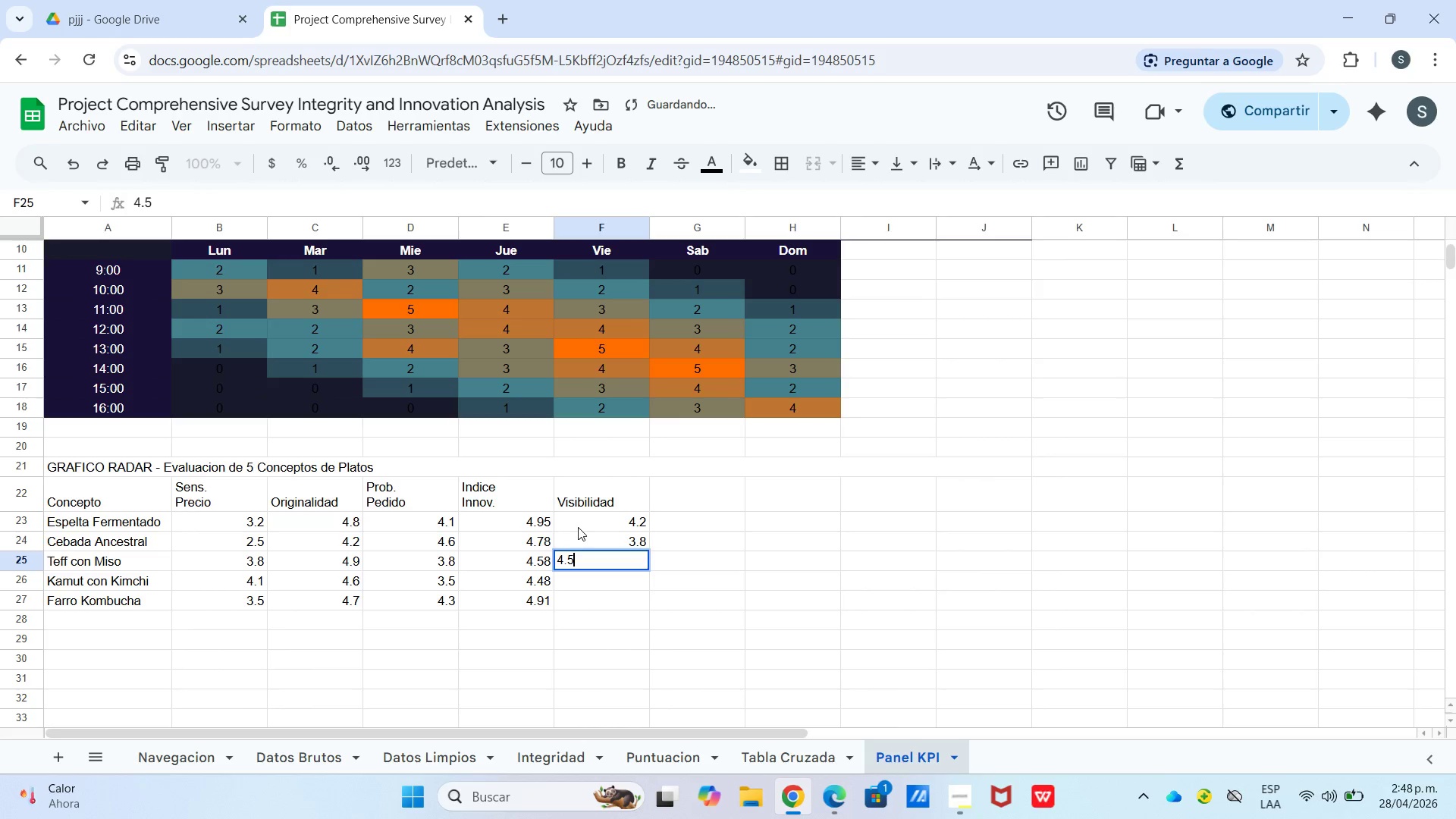 
key(Enter)
 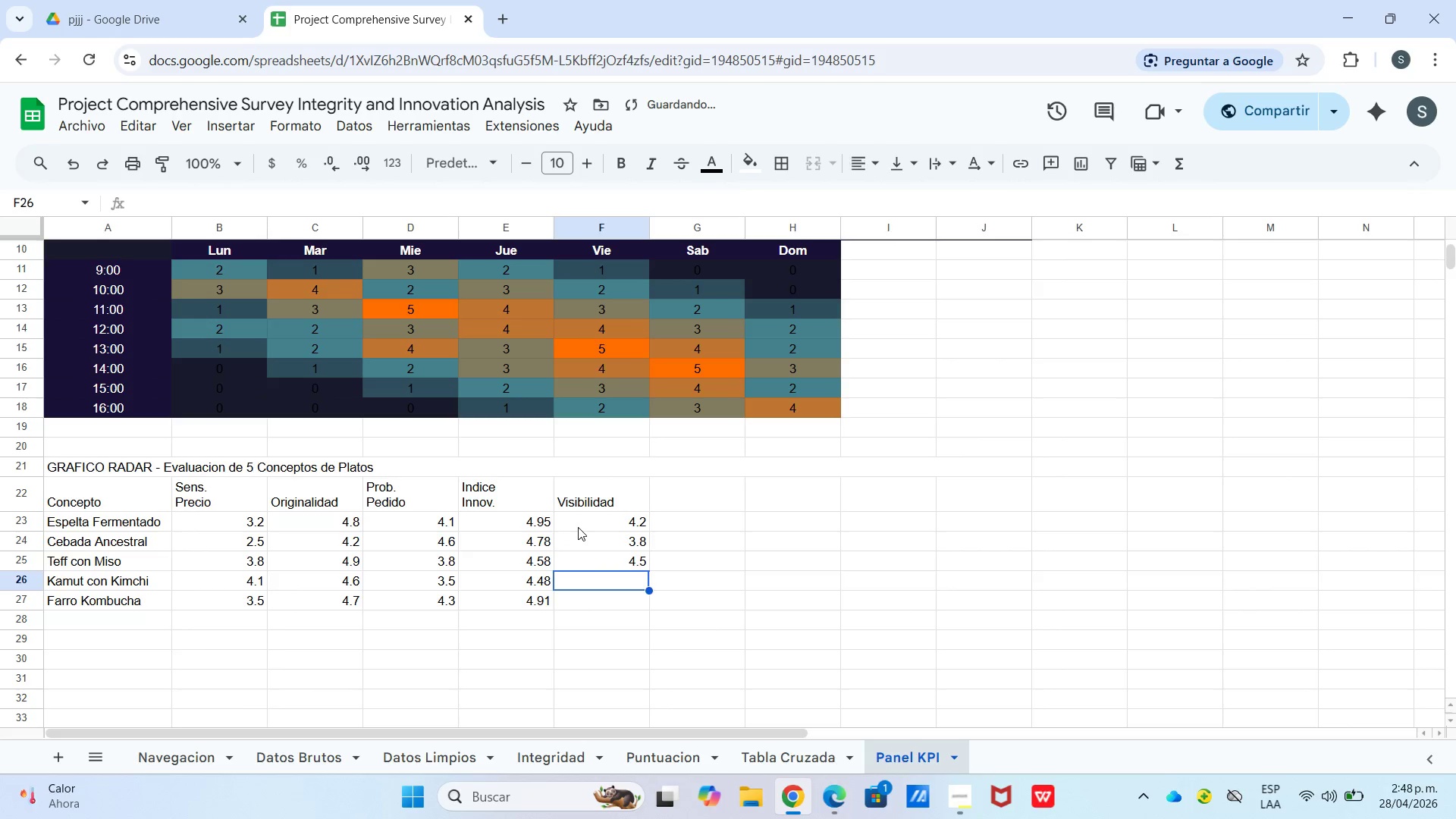 
key(Numpad3)
 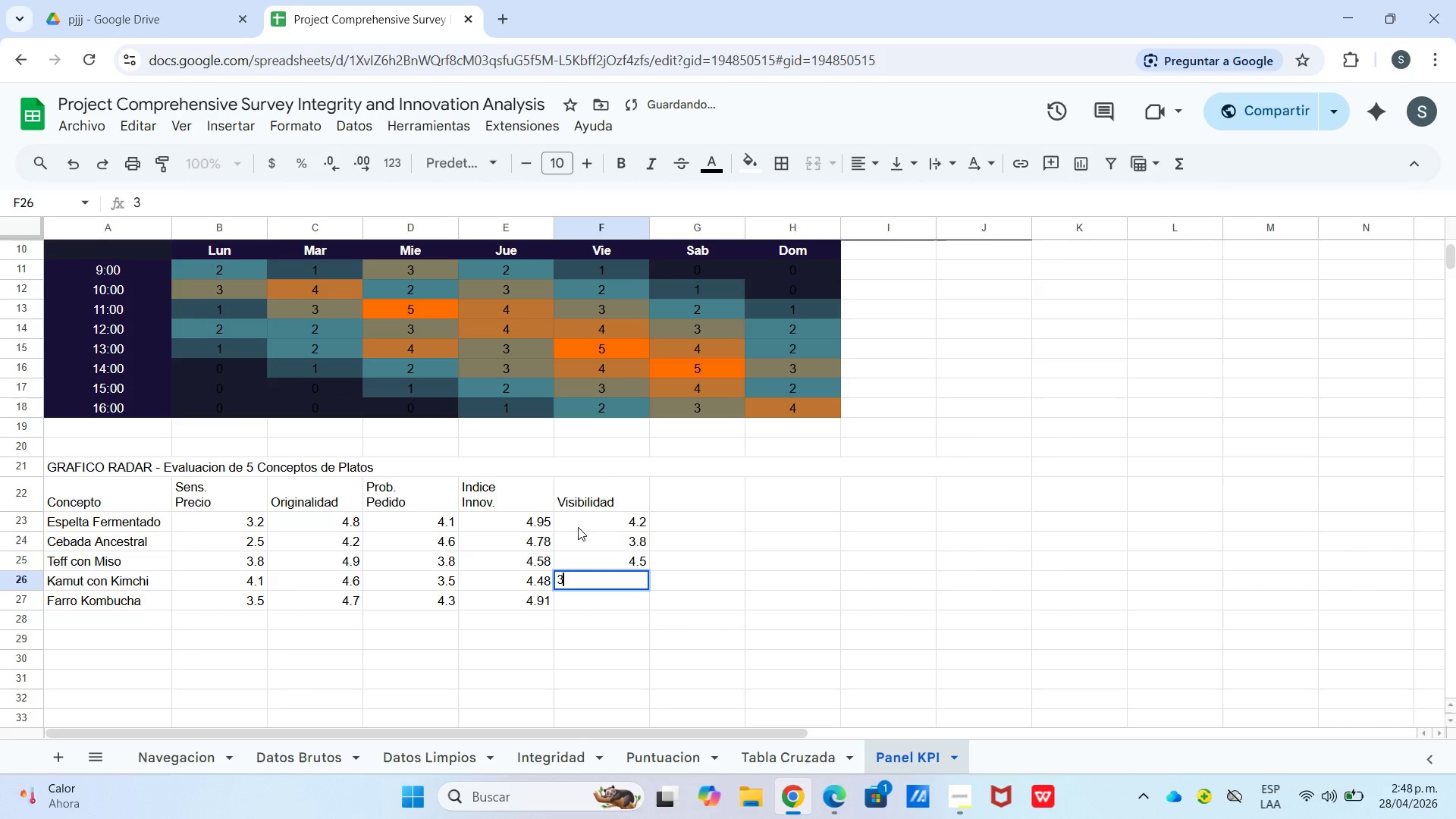 
key(NumpadDecimal)
 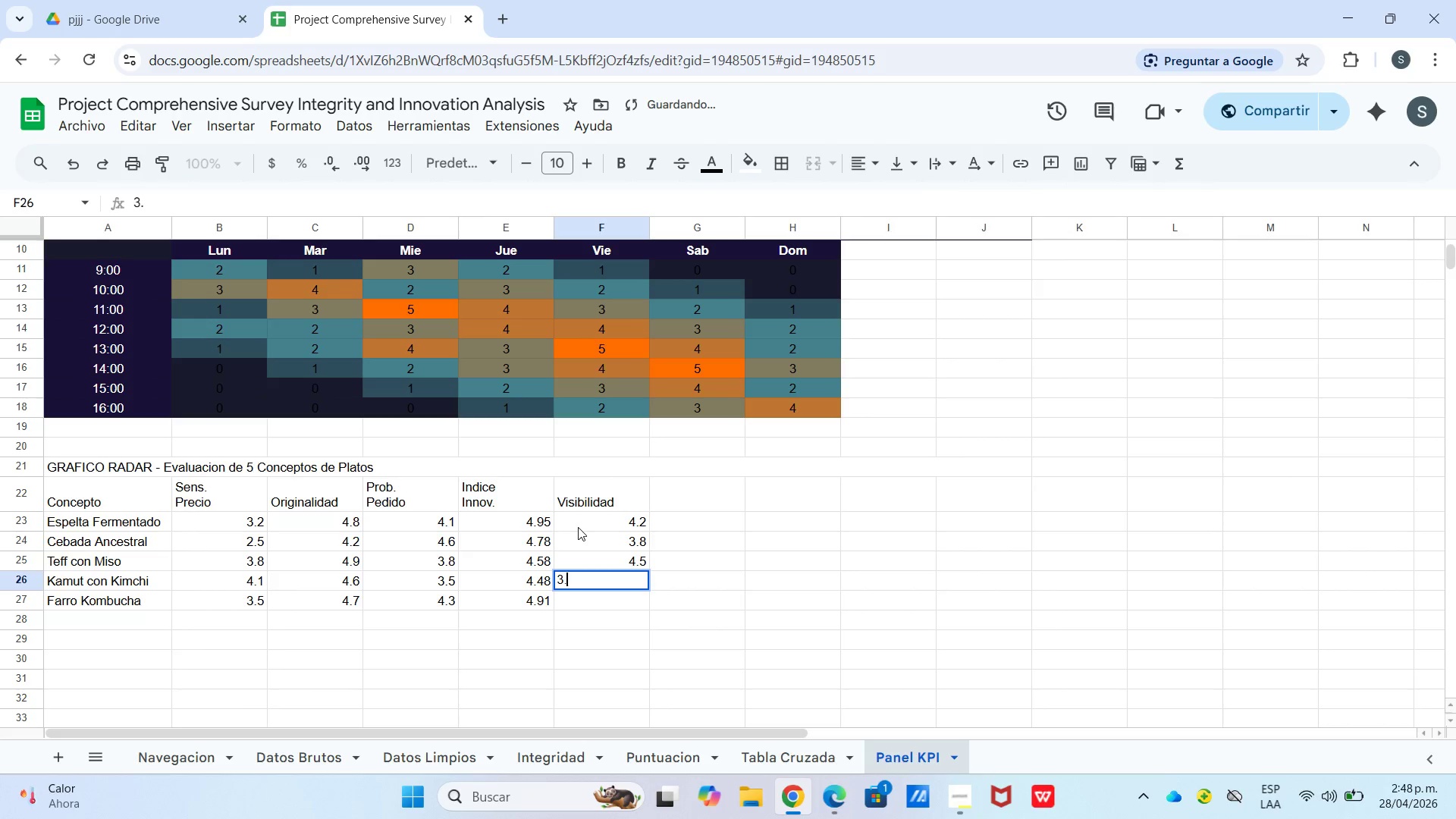 
key(Numpad9)
 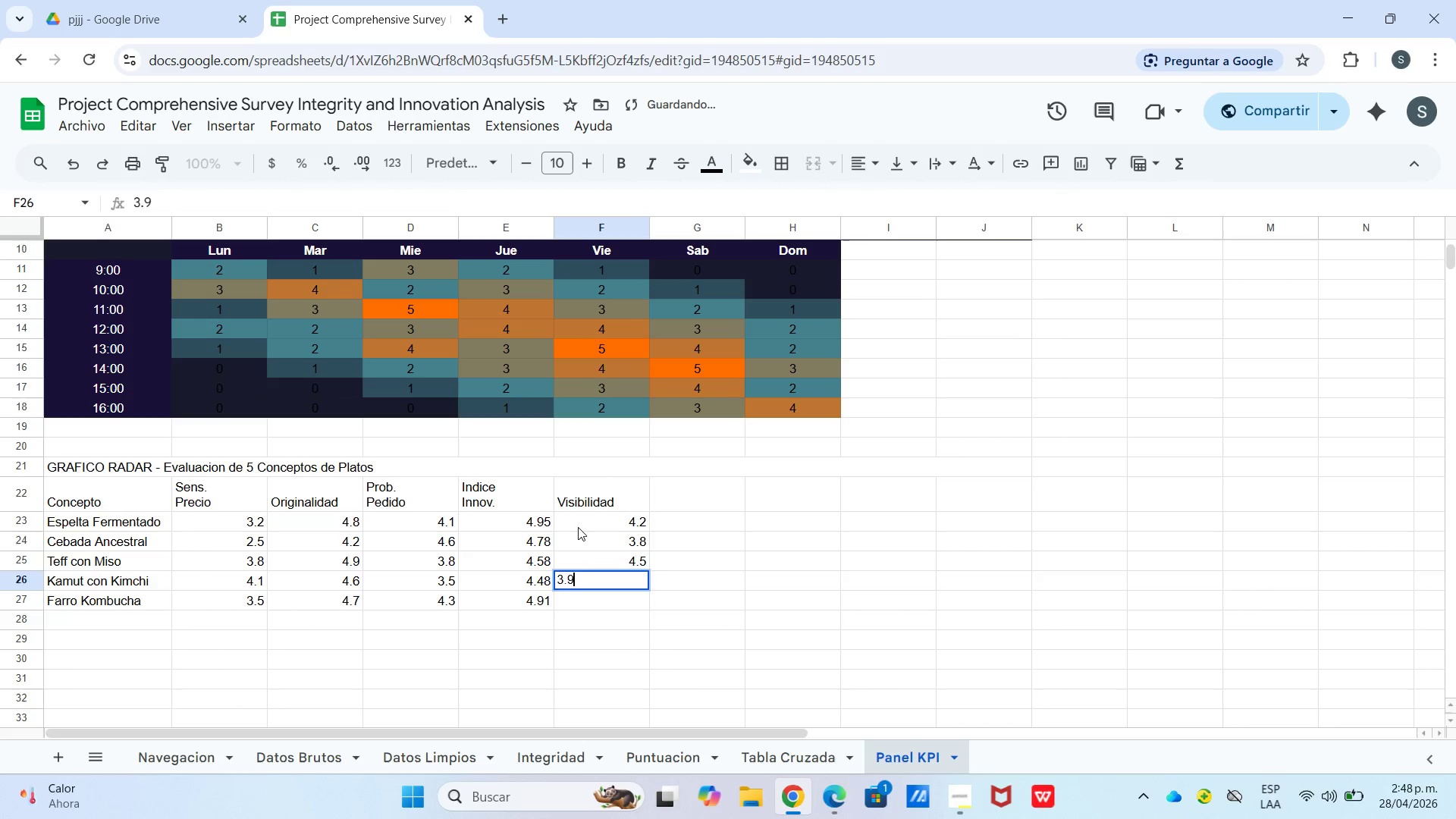 
key(Enter)
 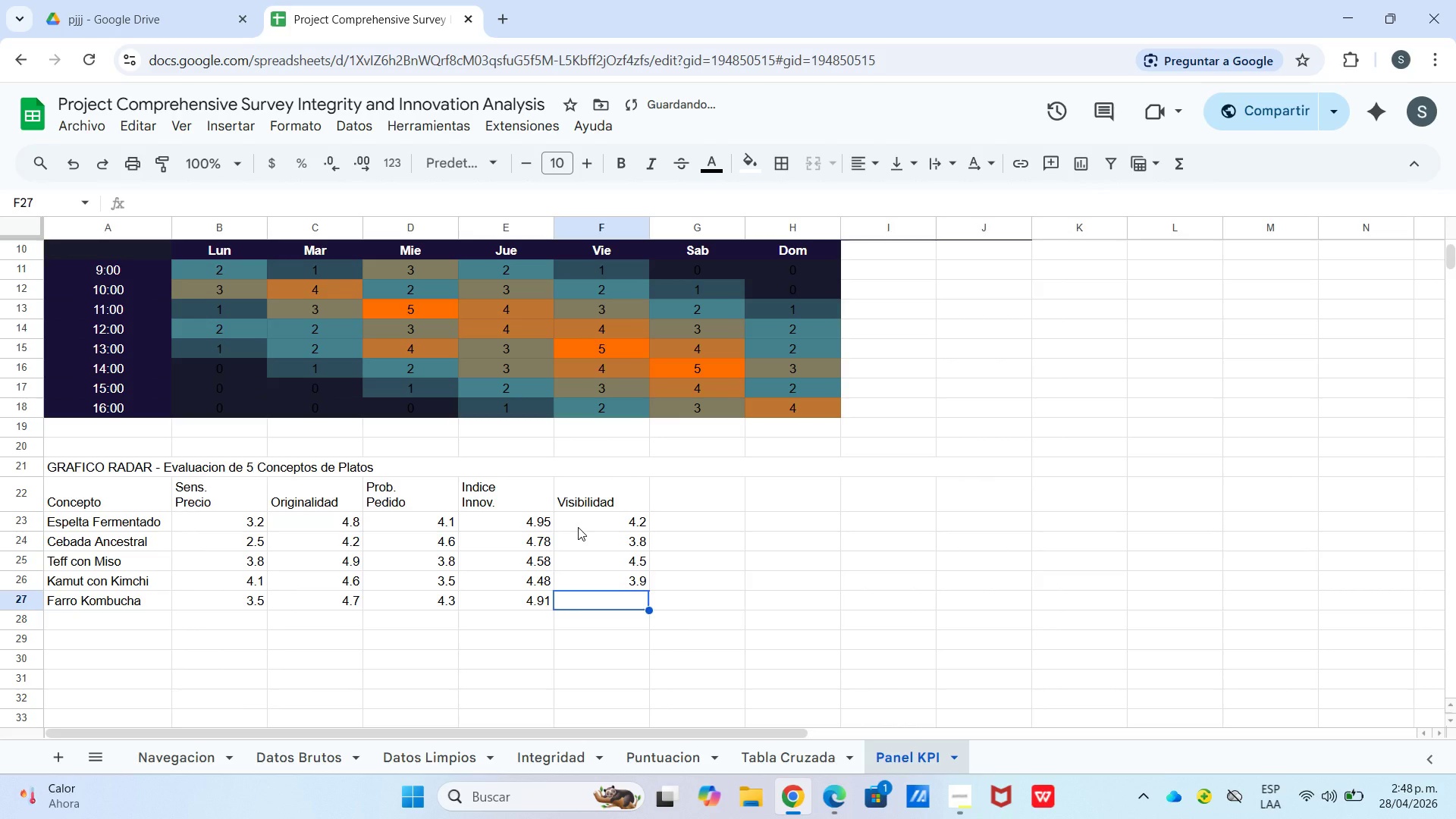 
key(Numpad4)
 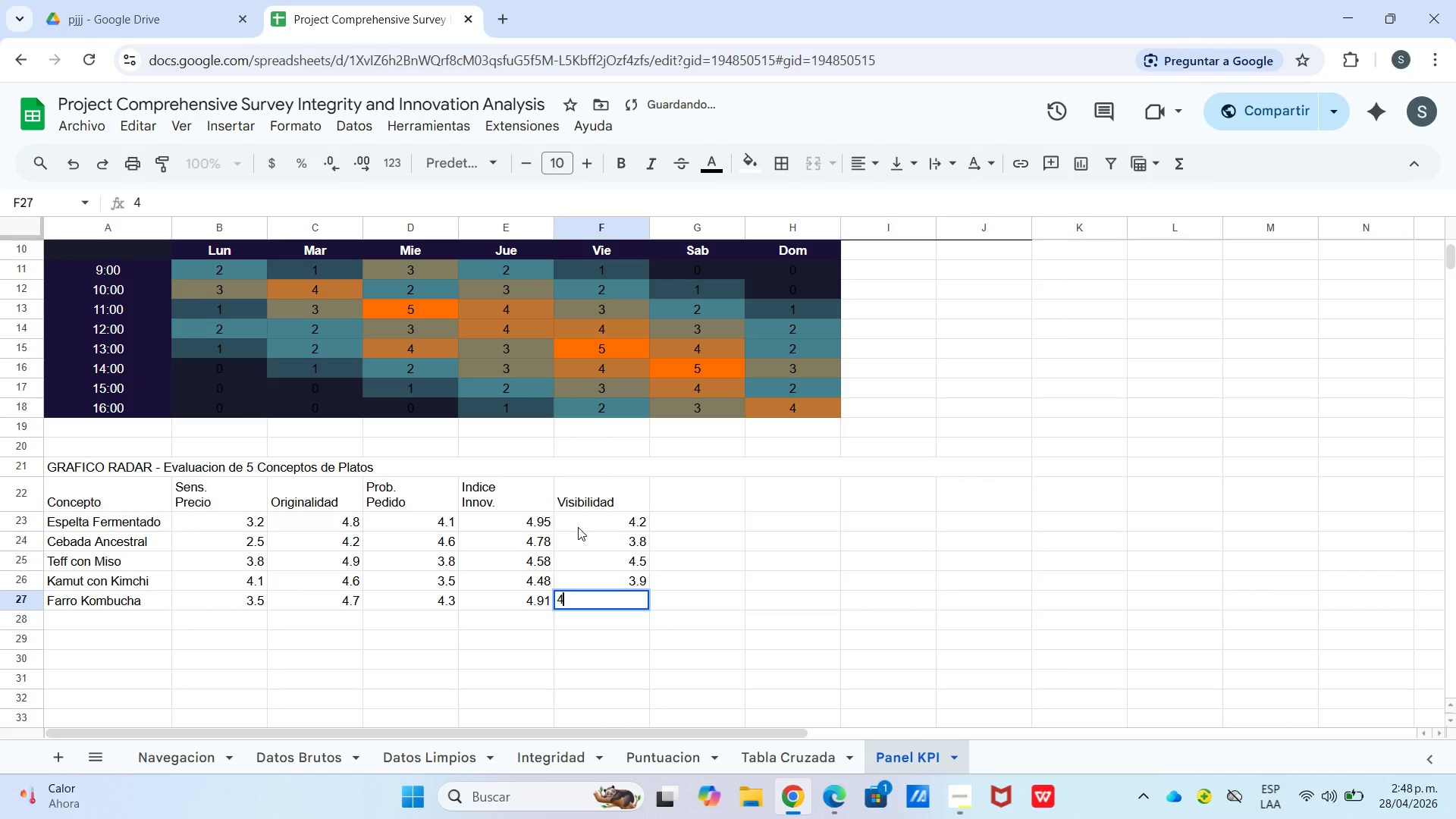 
key(NumpadDecimal)
 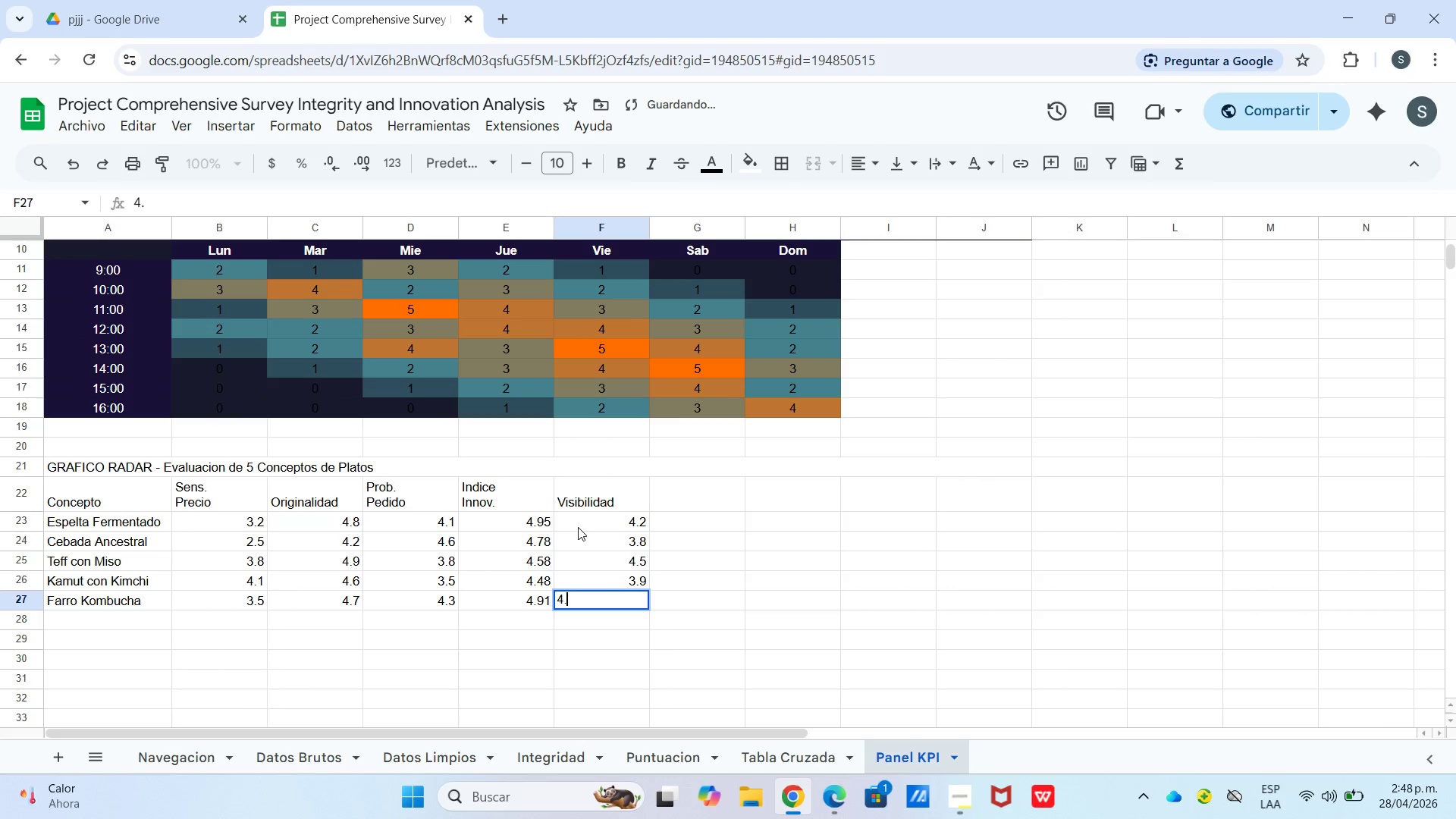 
key(Numpad6)
 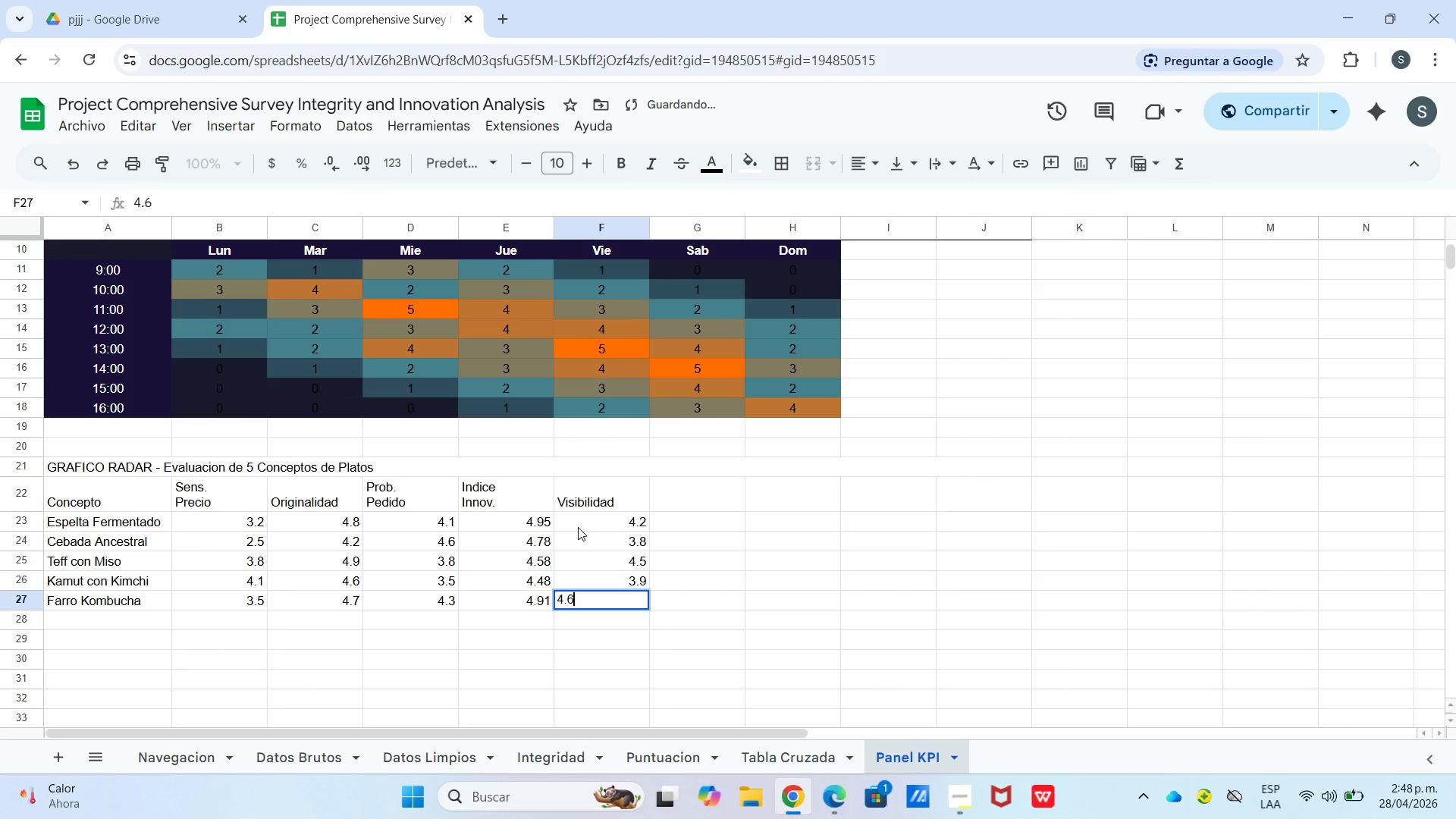 
key(Enter)
 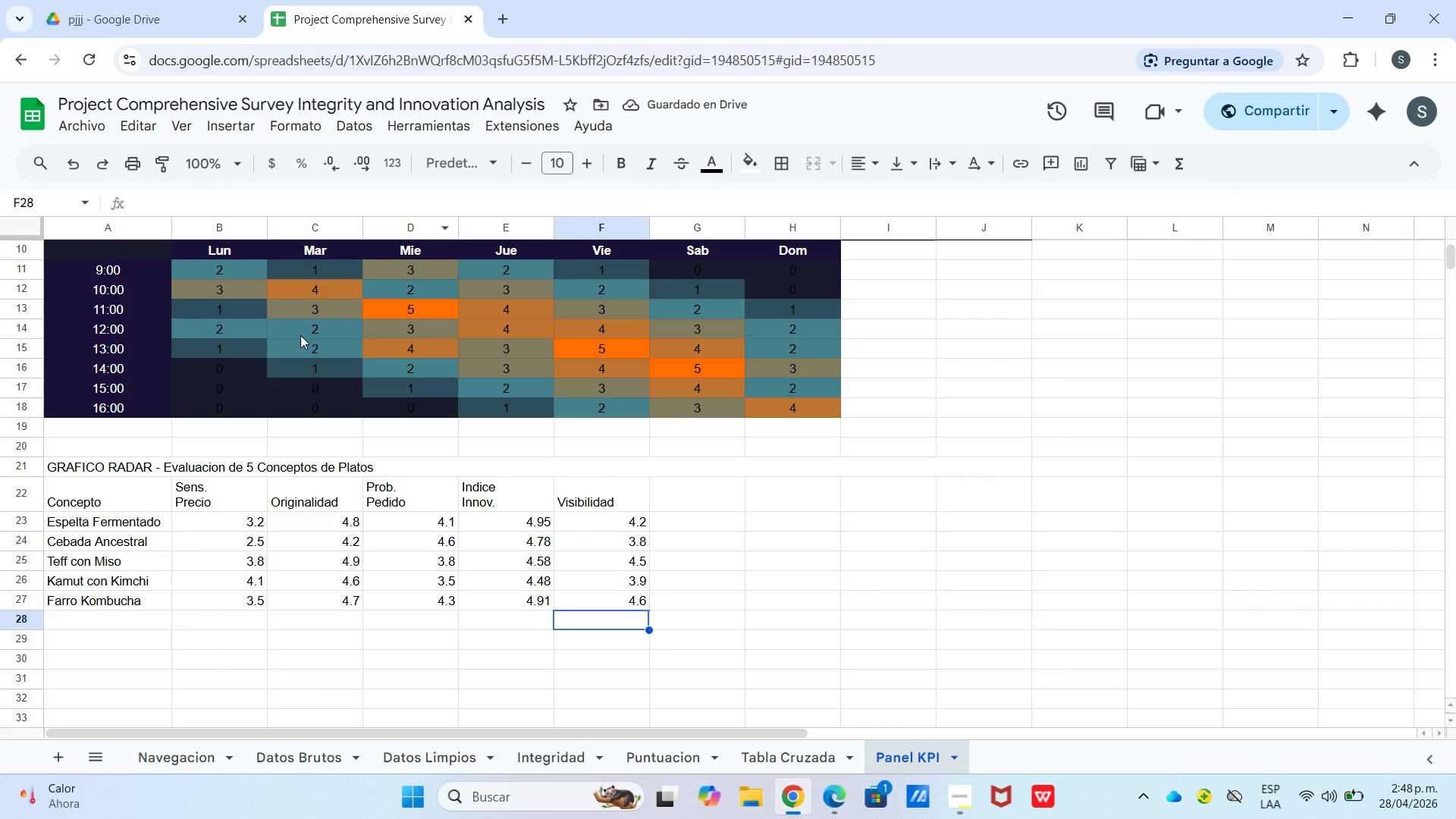 
left_click_drag(start_coordinate=[138, 485], to_coordinate=[563, 495])
 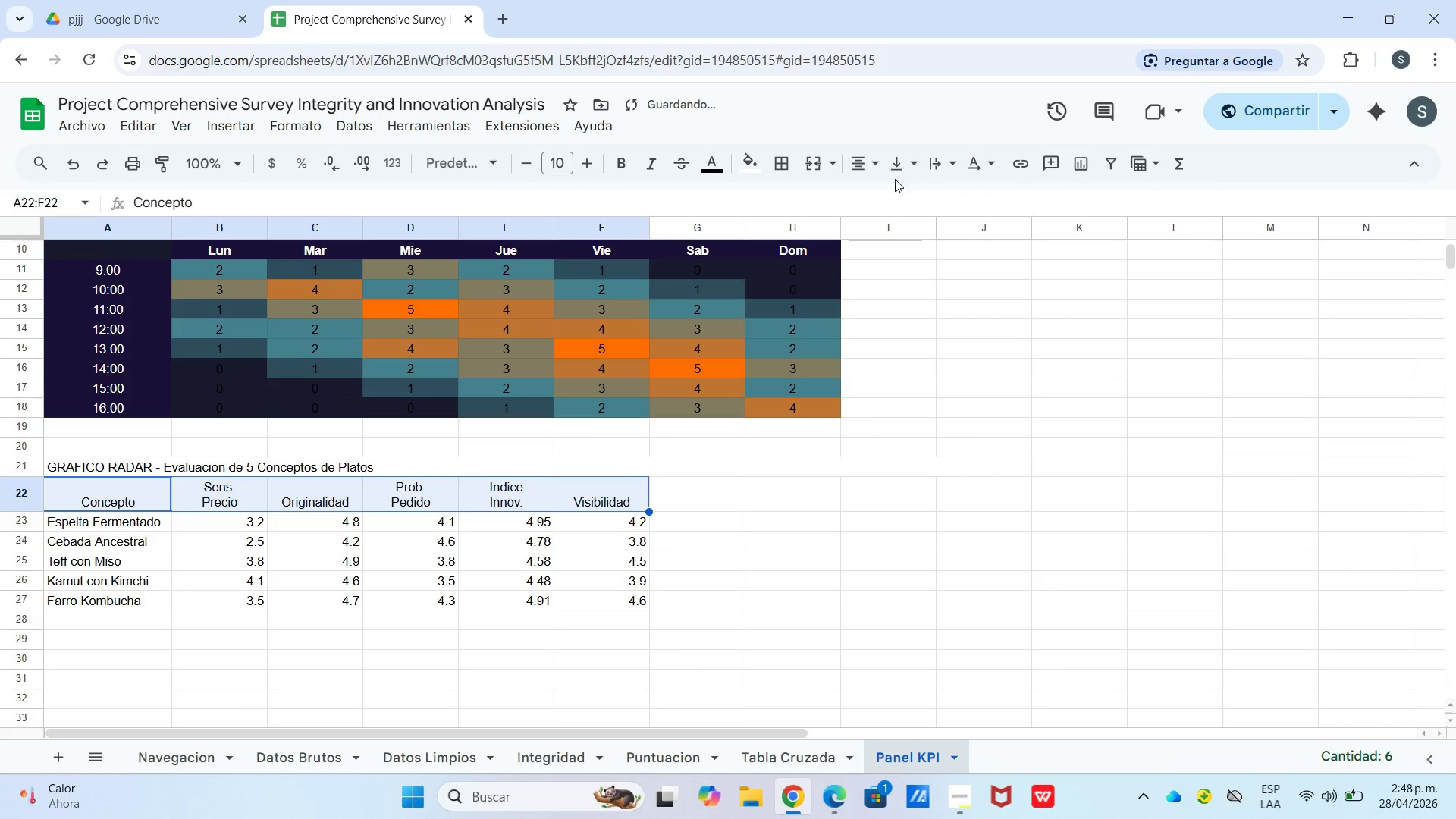 
triple_click([911, 174])
 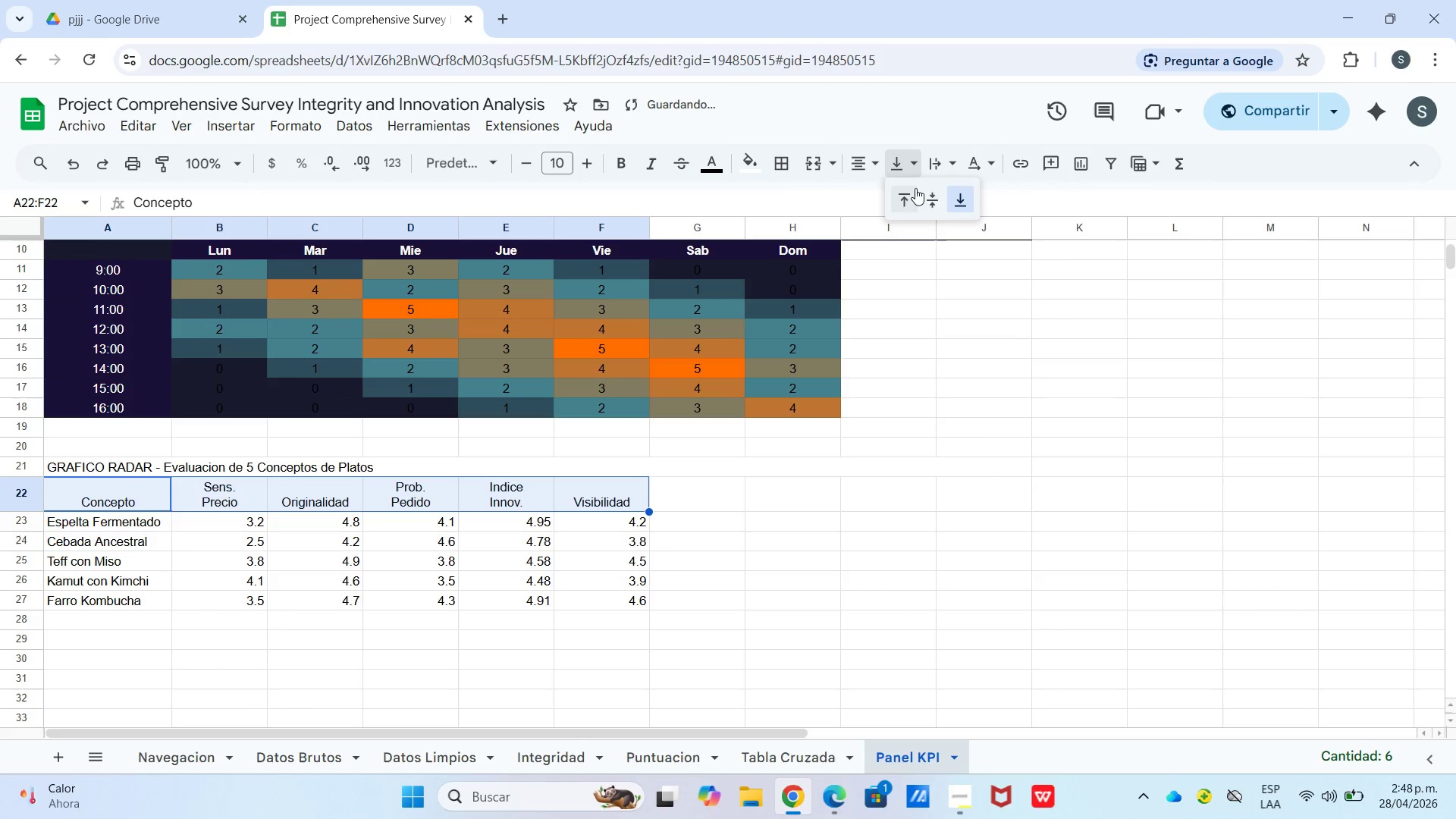 
triple_click([935, 202])
 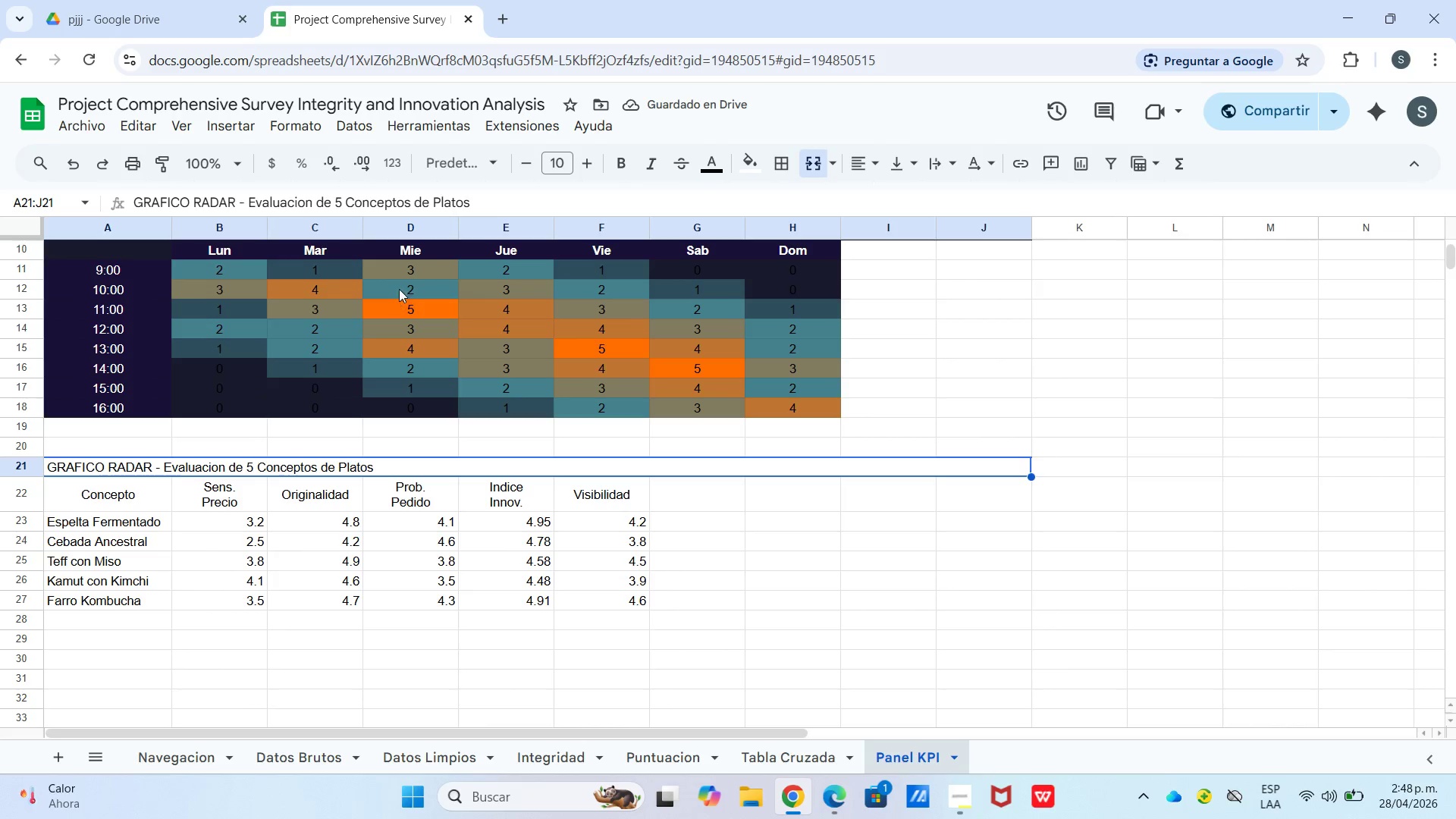 
left_click_drag(start_coordinate=[751, 154], to_coordinate=[751, 158])
 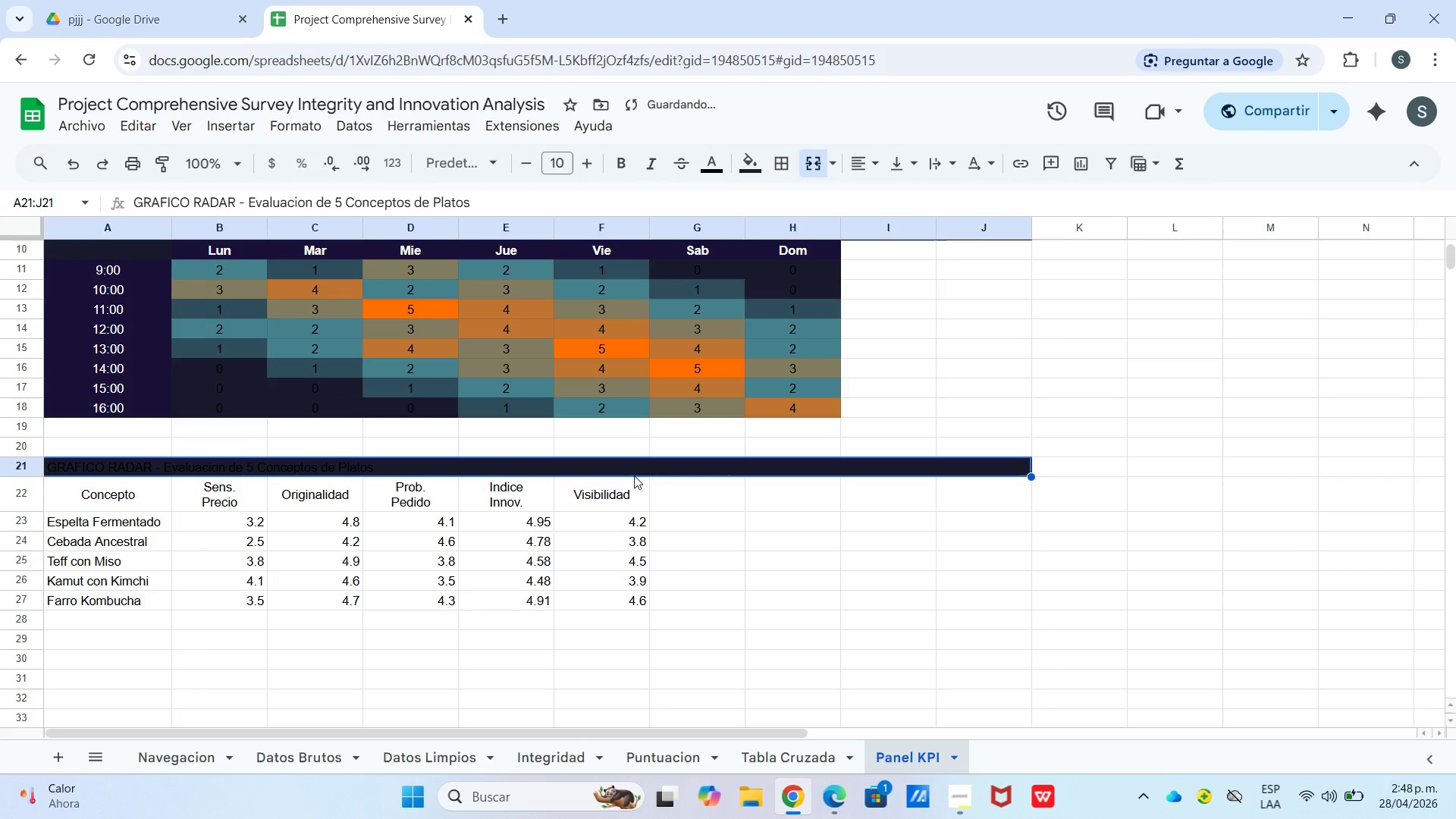 
left_click_drag(start_coordinate=[752, 158], to_coordinate=[754, 168])
 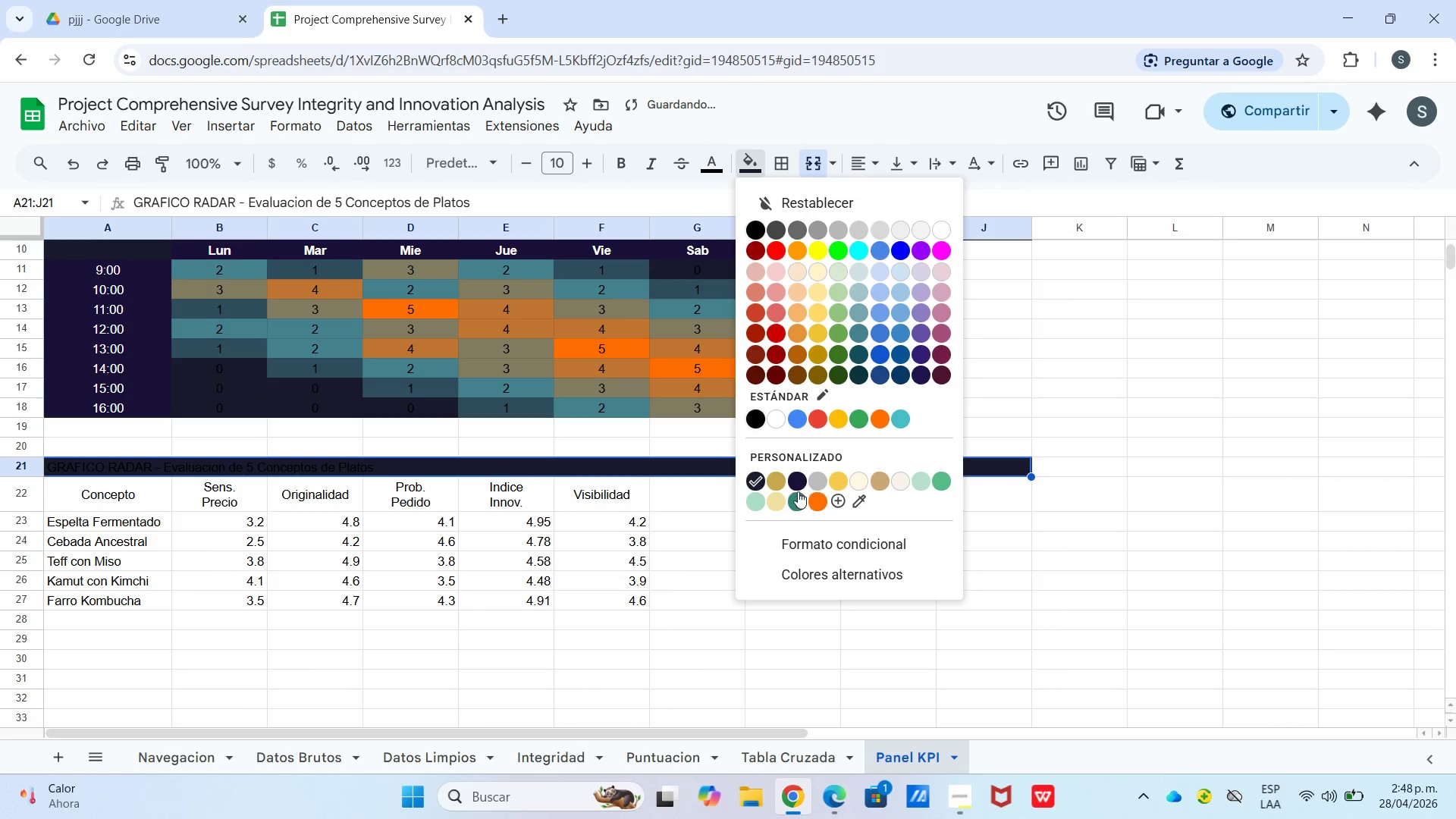 
left_click([795, 482])
 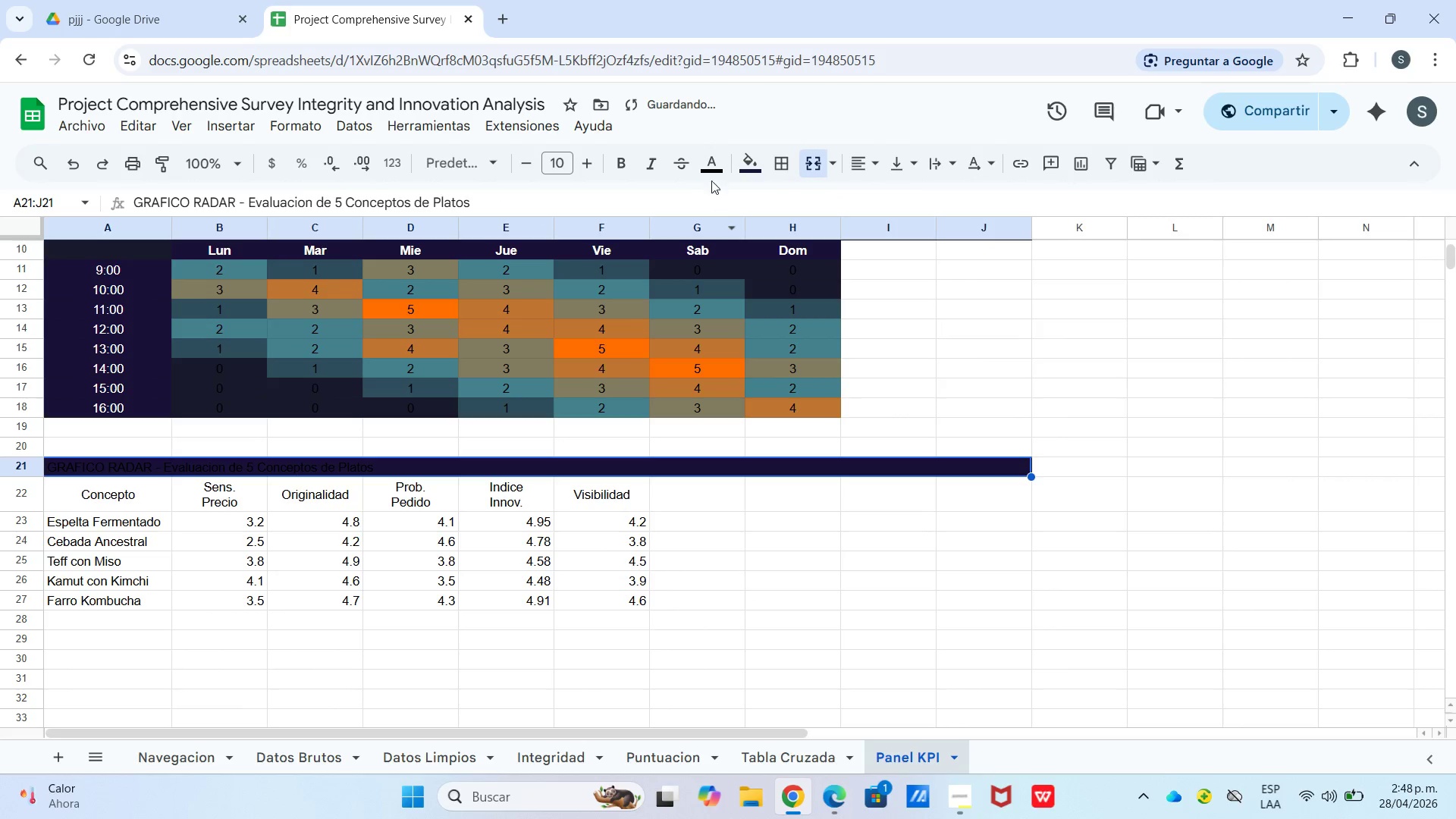 
left_click_drag(start_coordinate=[713, 149], to_coordinate=[733, 177])
 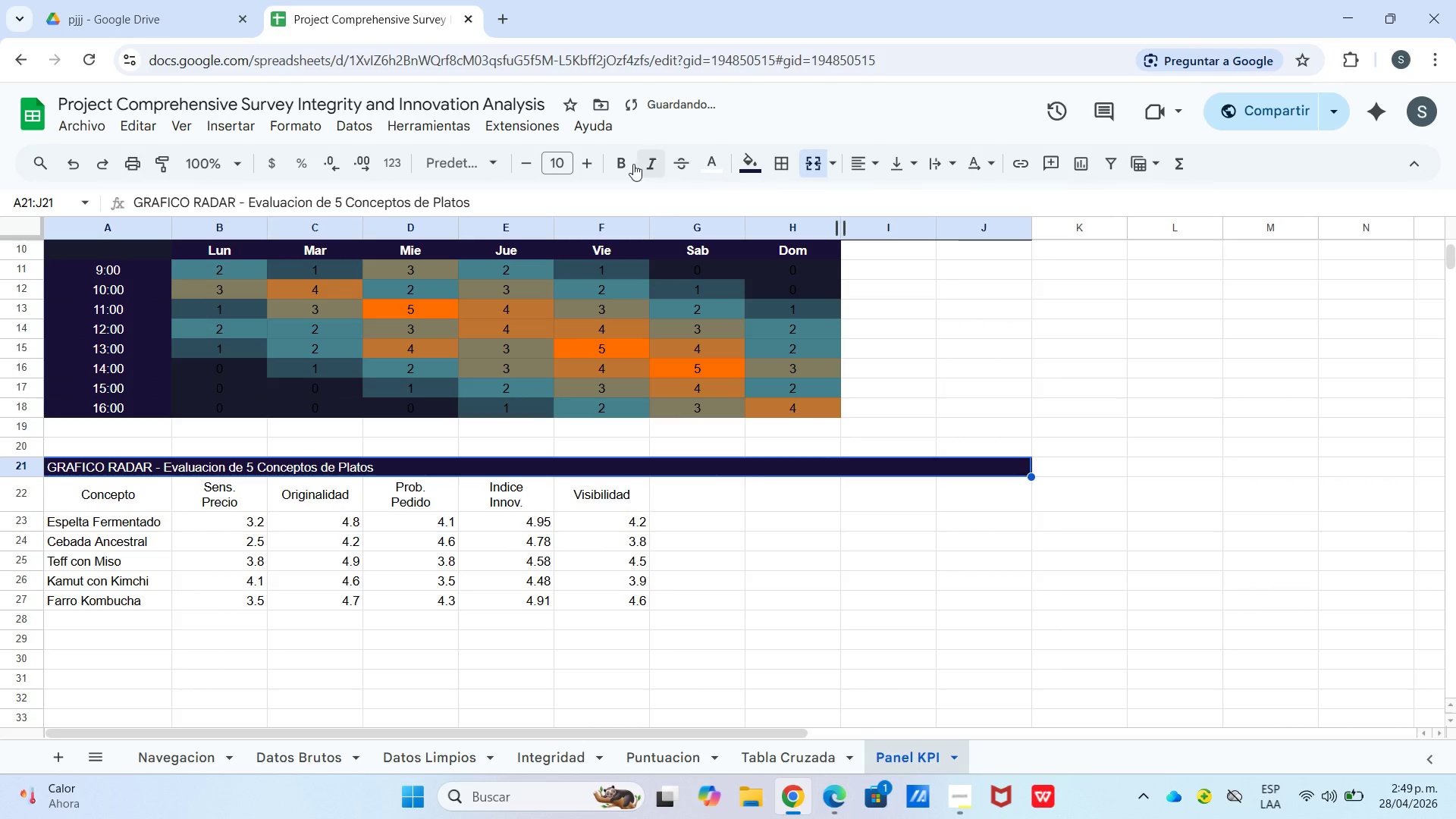 
left_click([613, 163])
 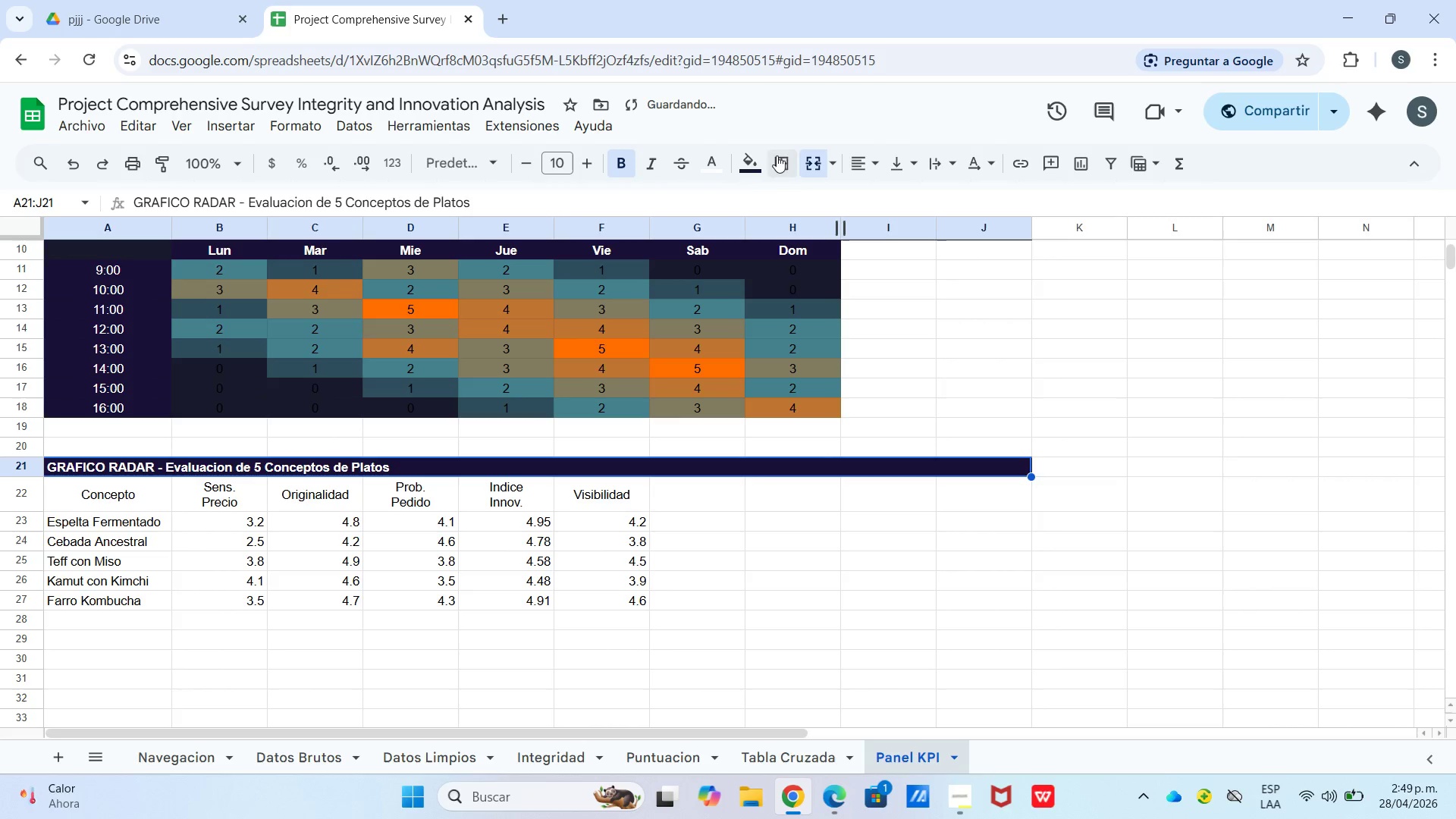 
left_click([739, 155])
 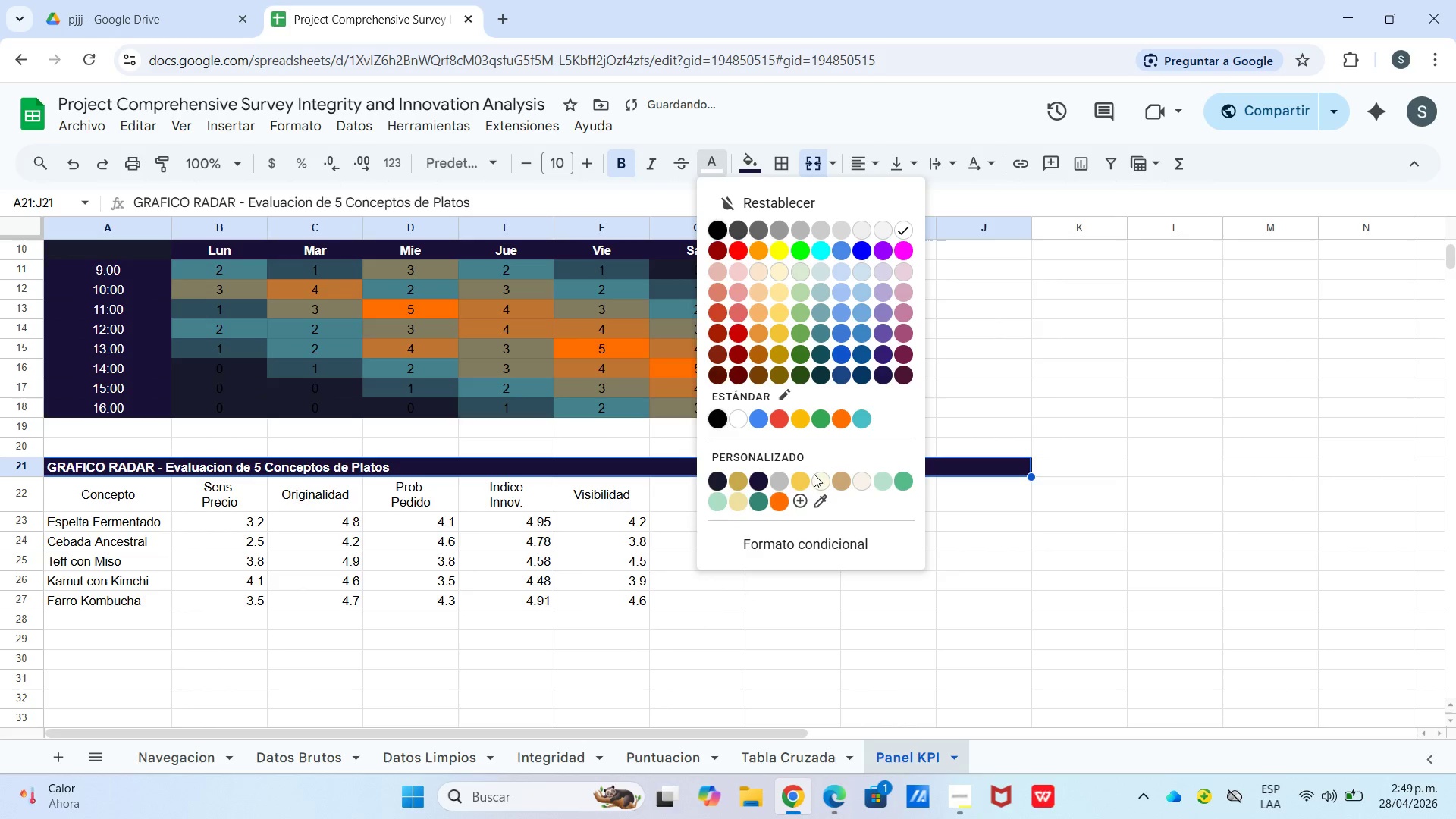 
left_click([742, 483])
 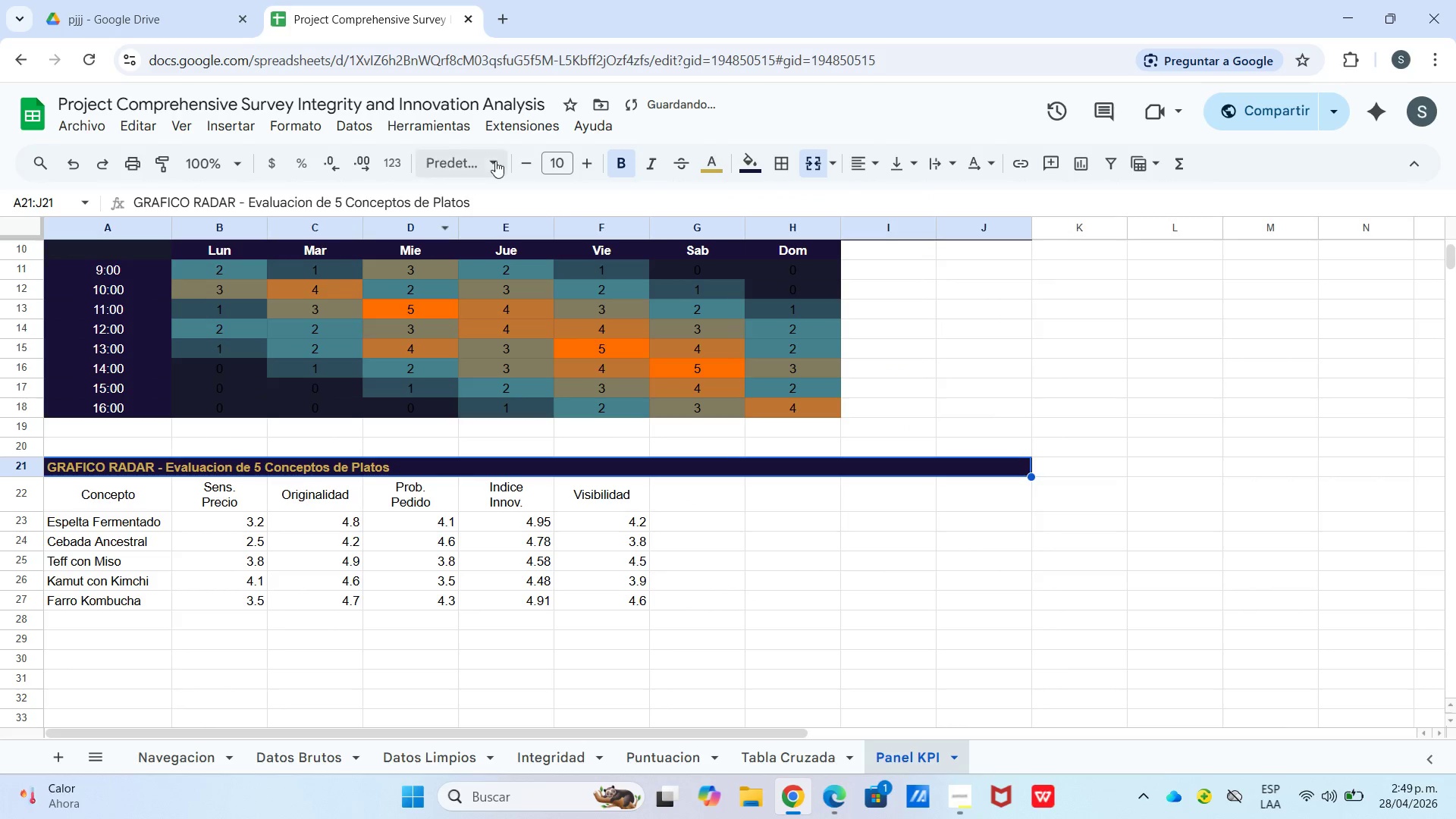 
mouse_move([564, 178])
 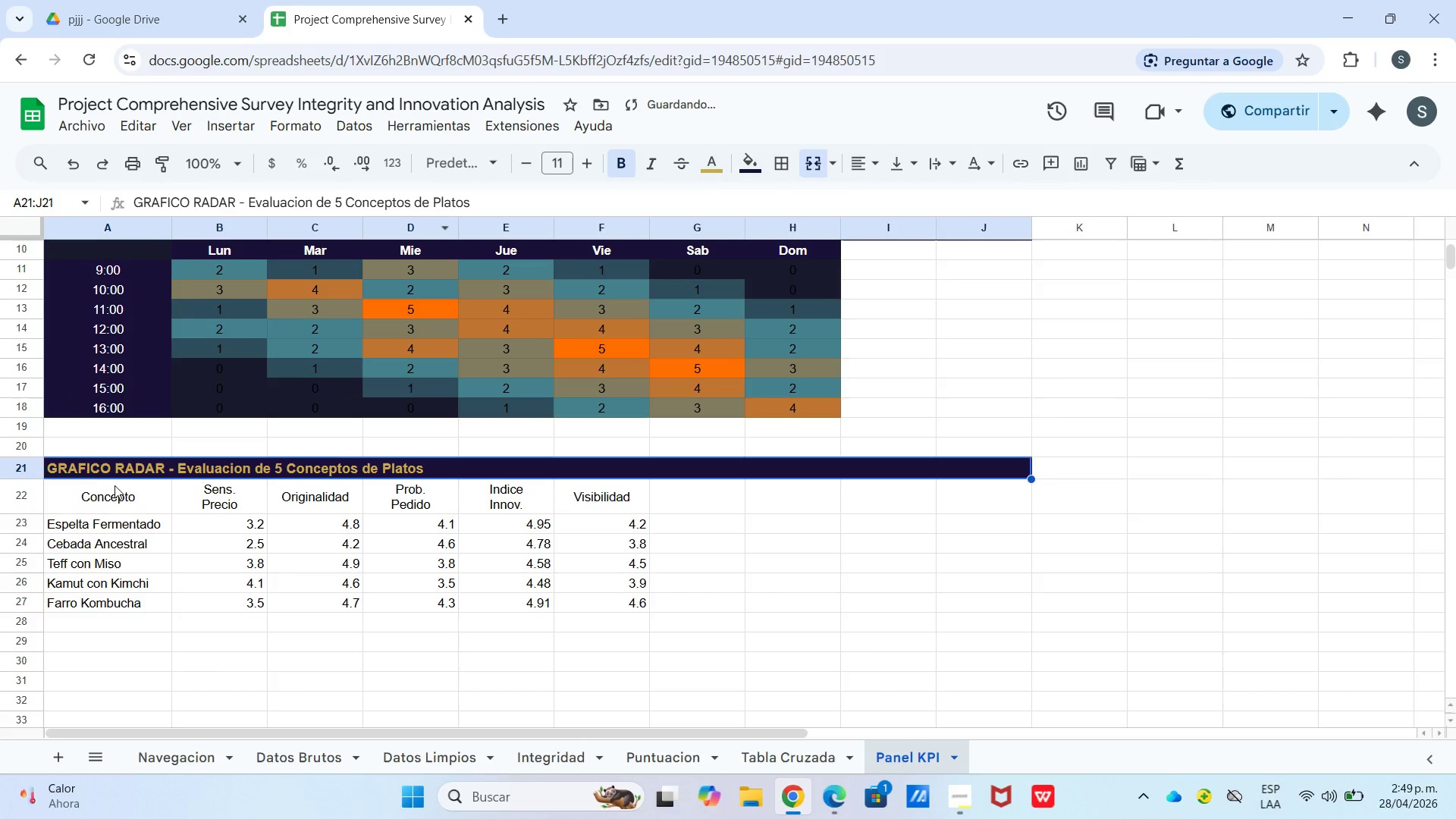 
left_click_drag(start_coordinate=[118, 490], to_coordinate=[619, 496])
 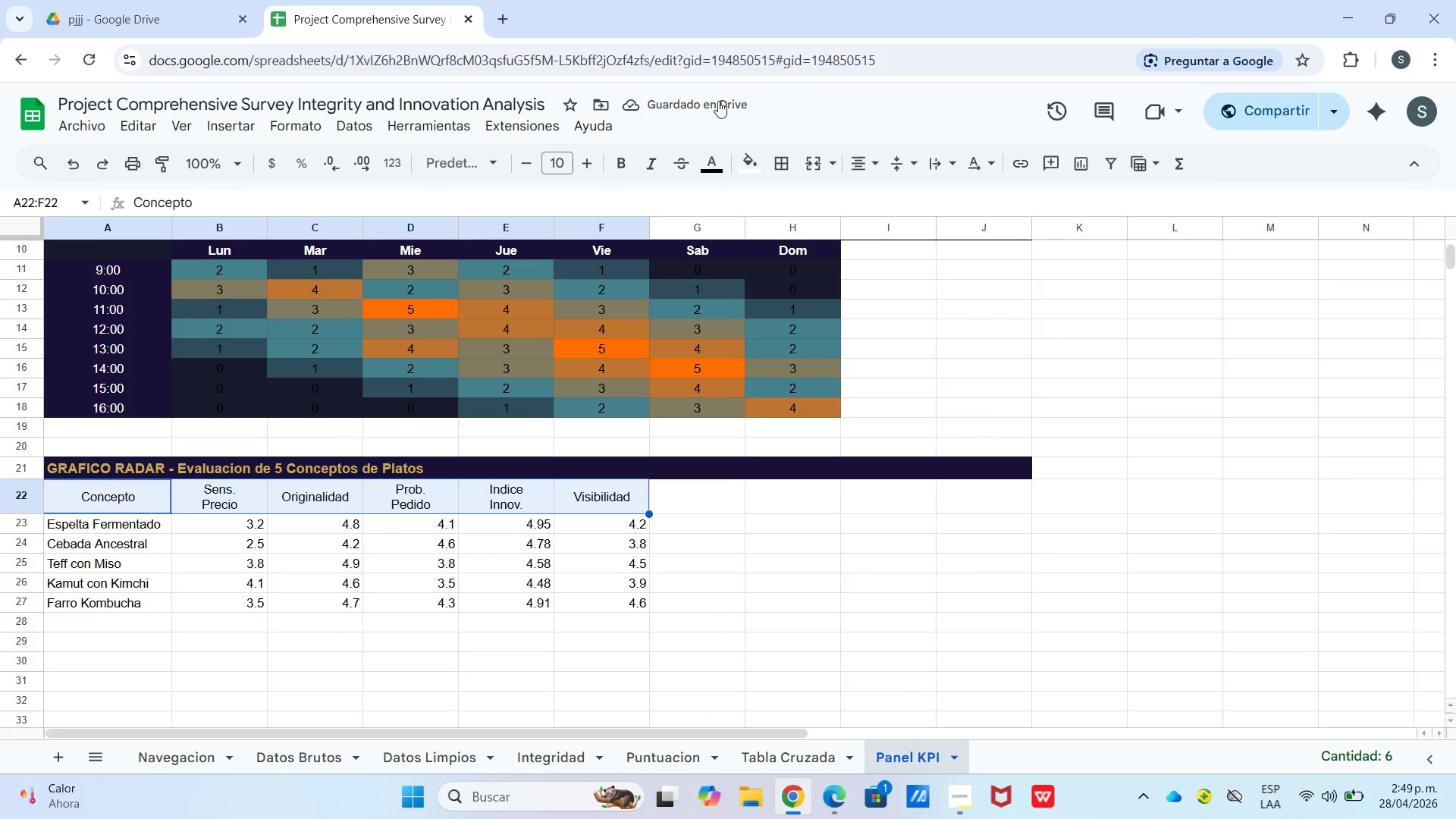 
left_click_drag(start_coordinate=[745, 153], to_coordinate=[748, 164])
 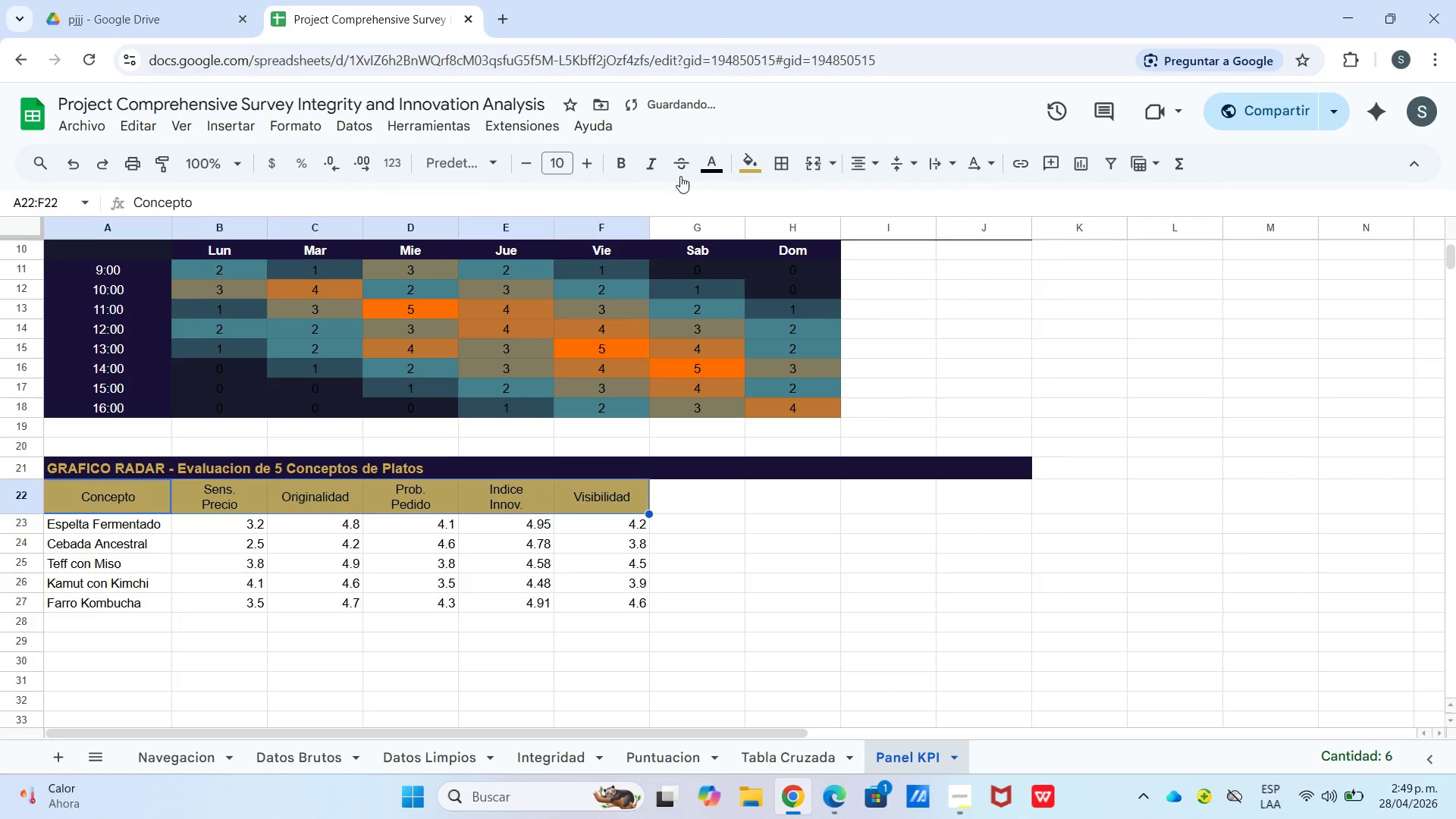 
double_click([630, 169])
 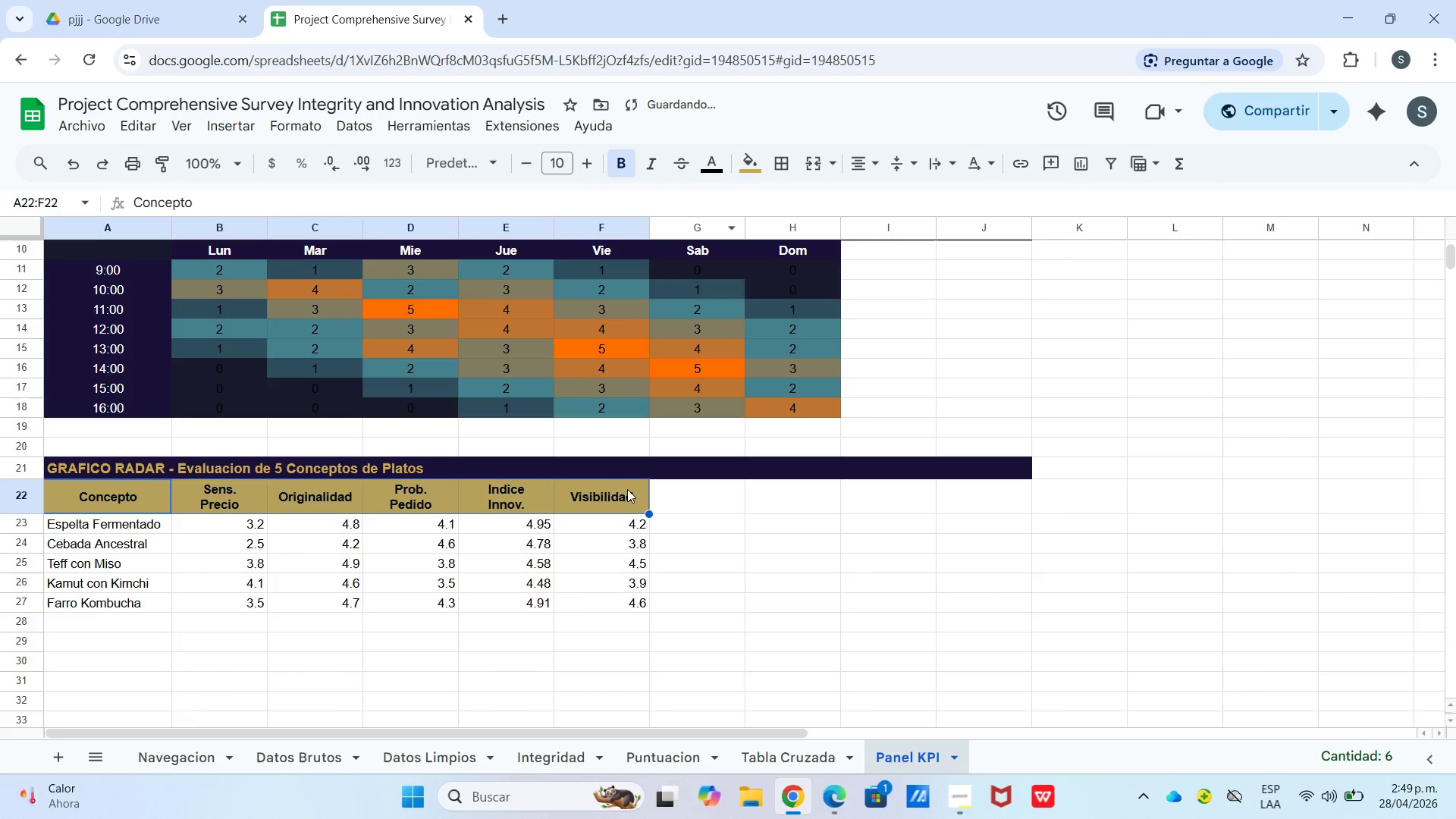 
left_click_drag(start_coordinate=[752, 504], to_coordinate=[748, 504])
 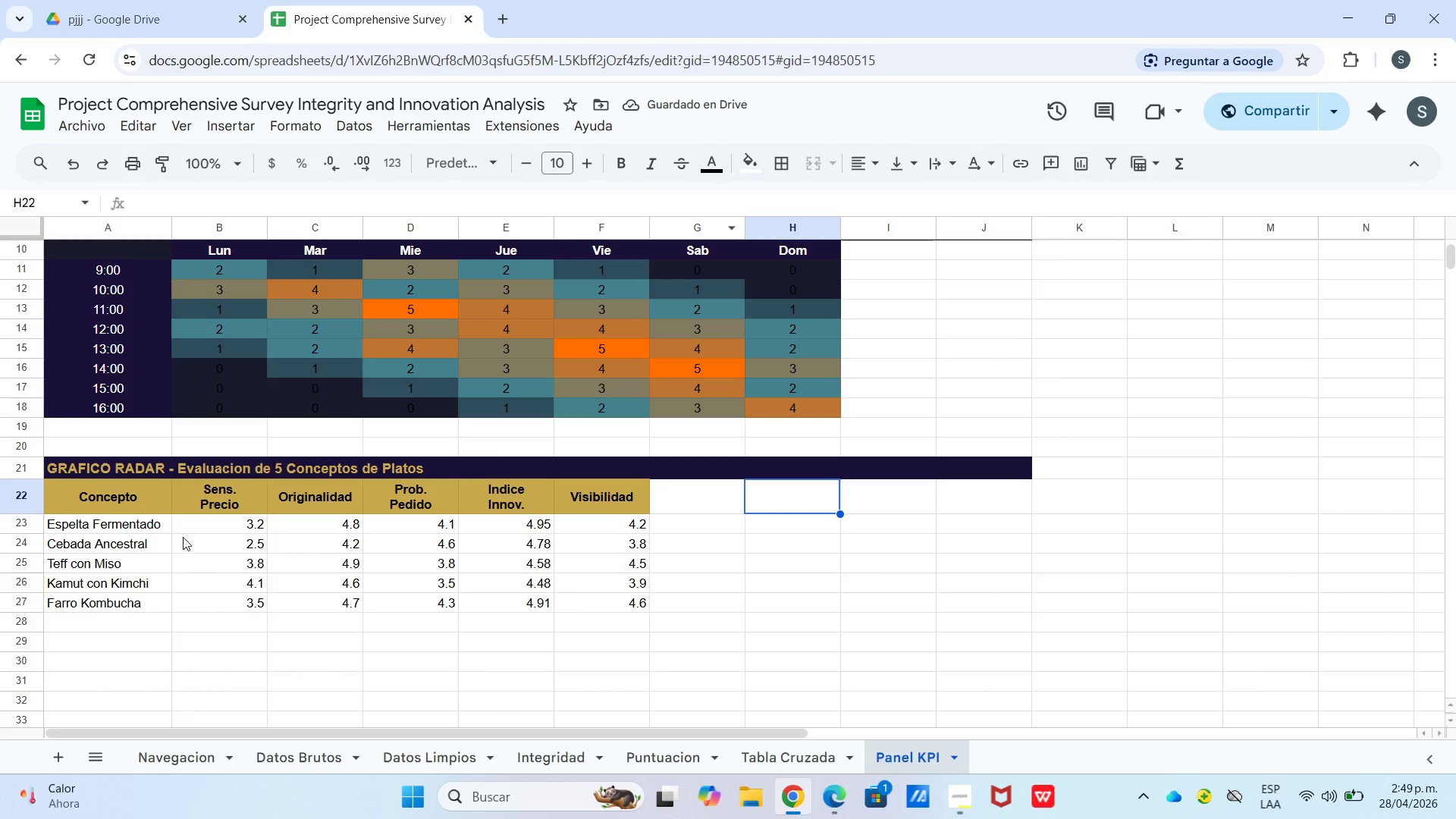 
left_click_drag(start_coordinate=[148, 529], to_coordinate=[580, 529])
 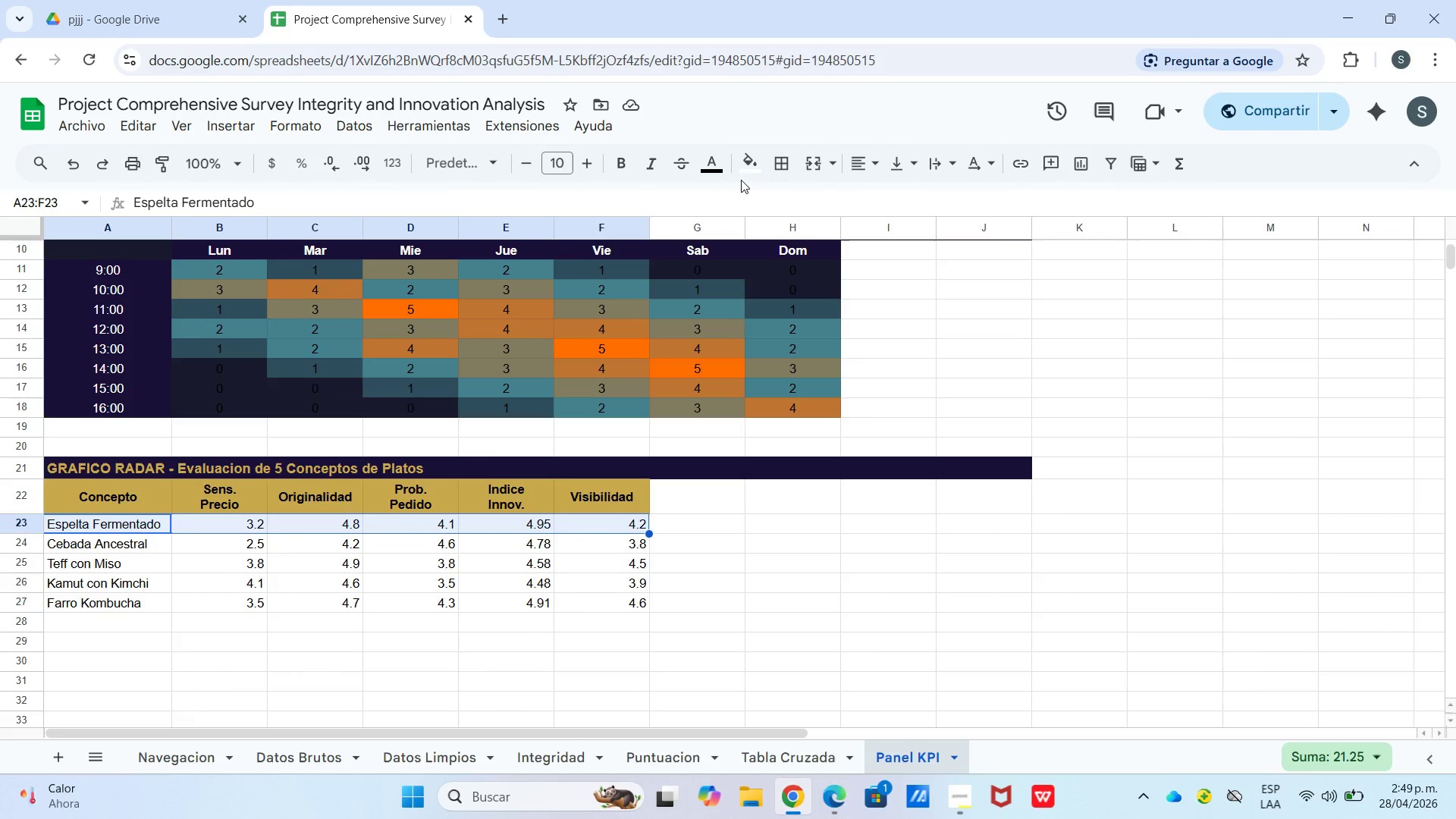 
left_click_drag(start_coordinate=[741, 177], to_coordinate=[741, 182])
 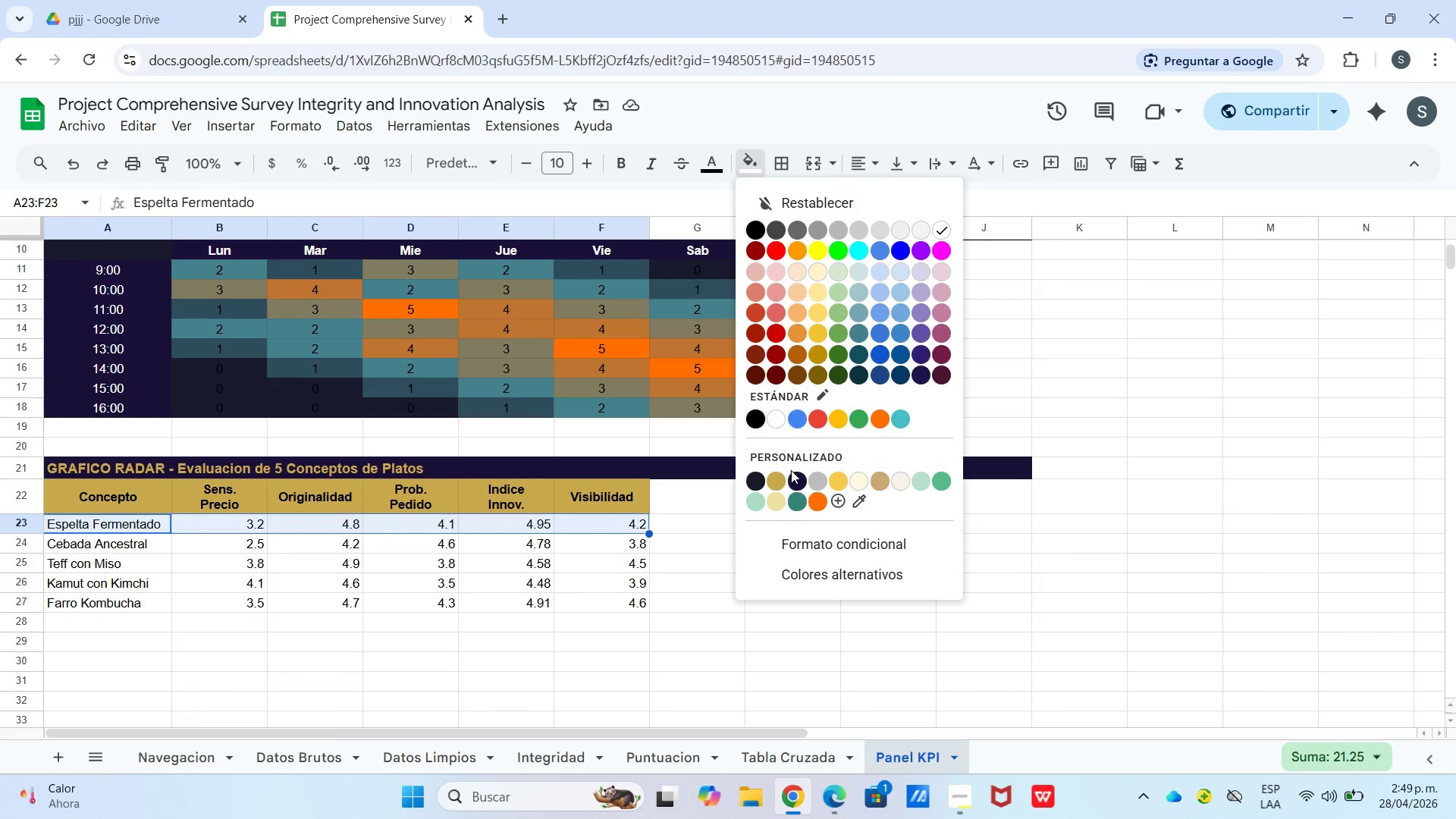 
left_click([792, 476])
 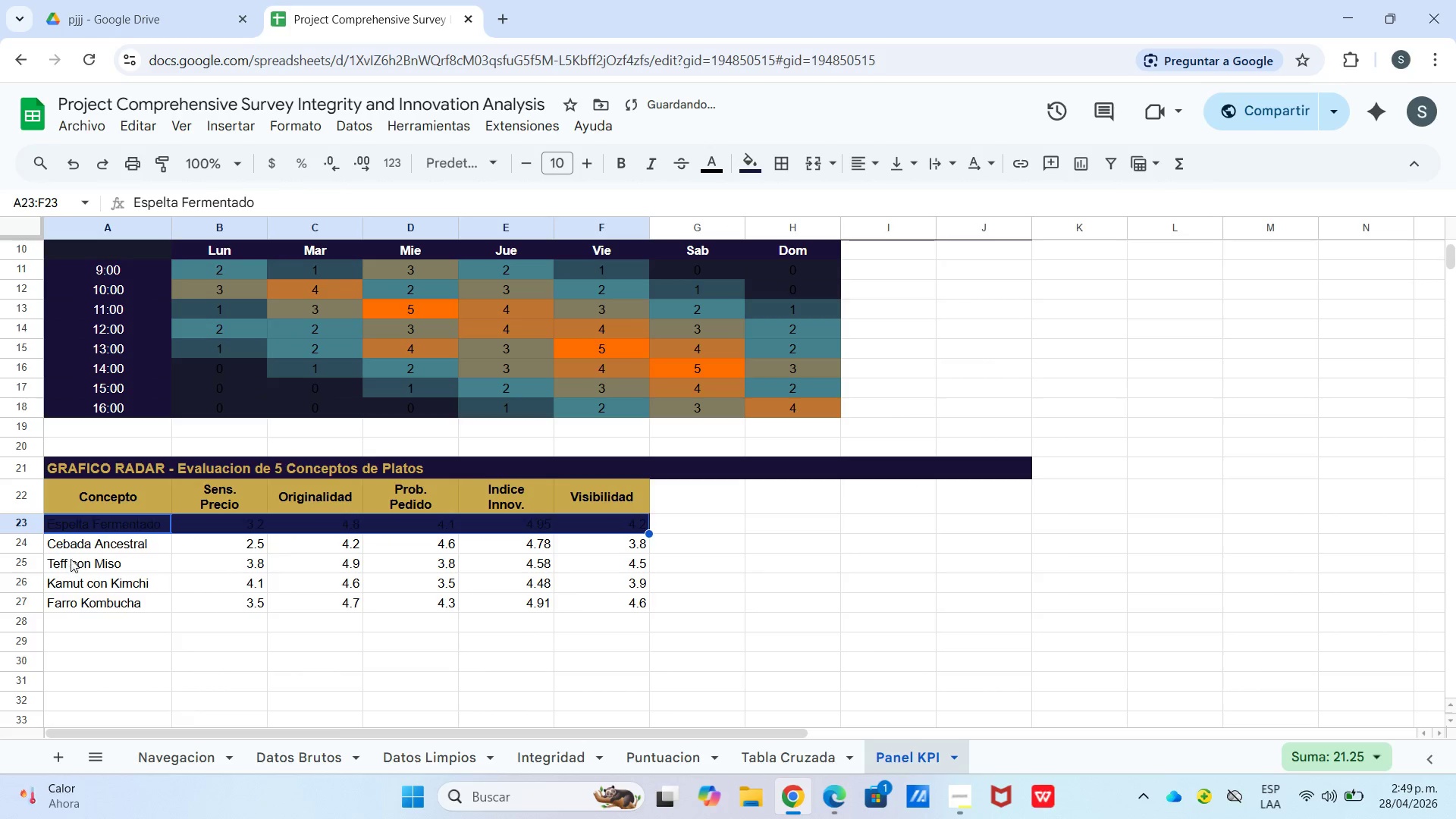 
left_click_drag(start_coordinate=[92, 544], to_coordinate=[629, 543])
 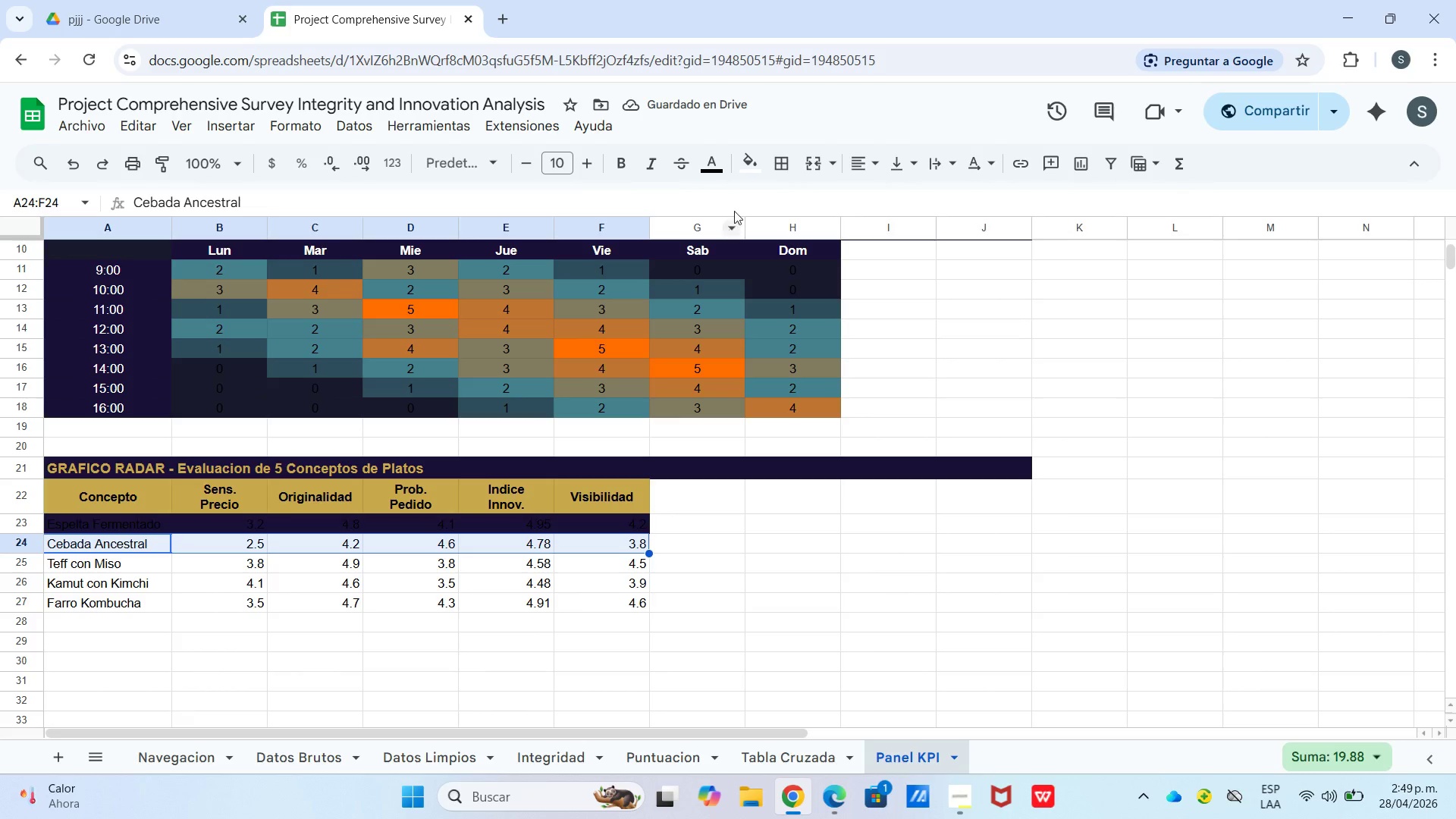 
left_click([745, 177])
 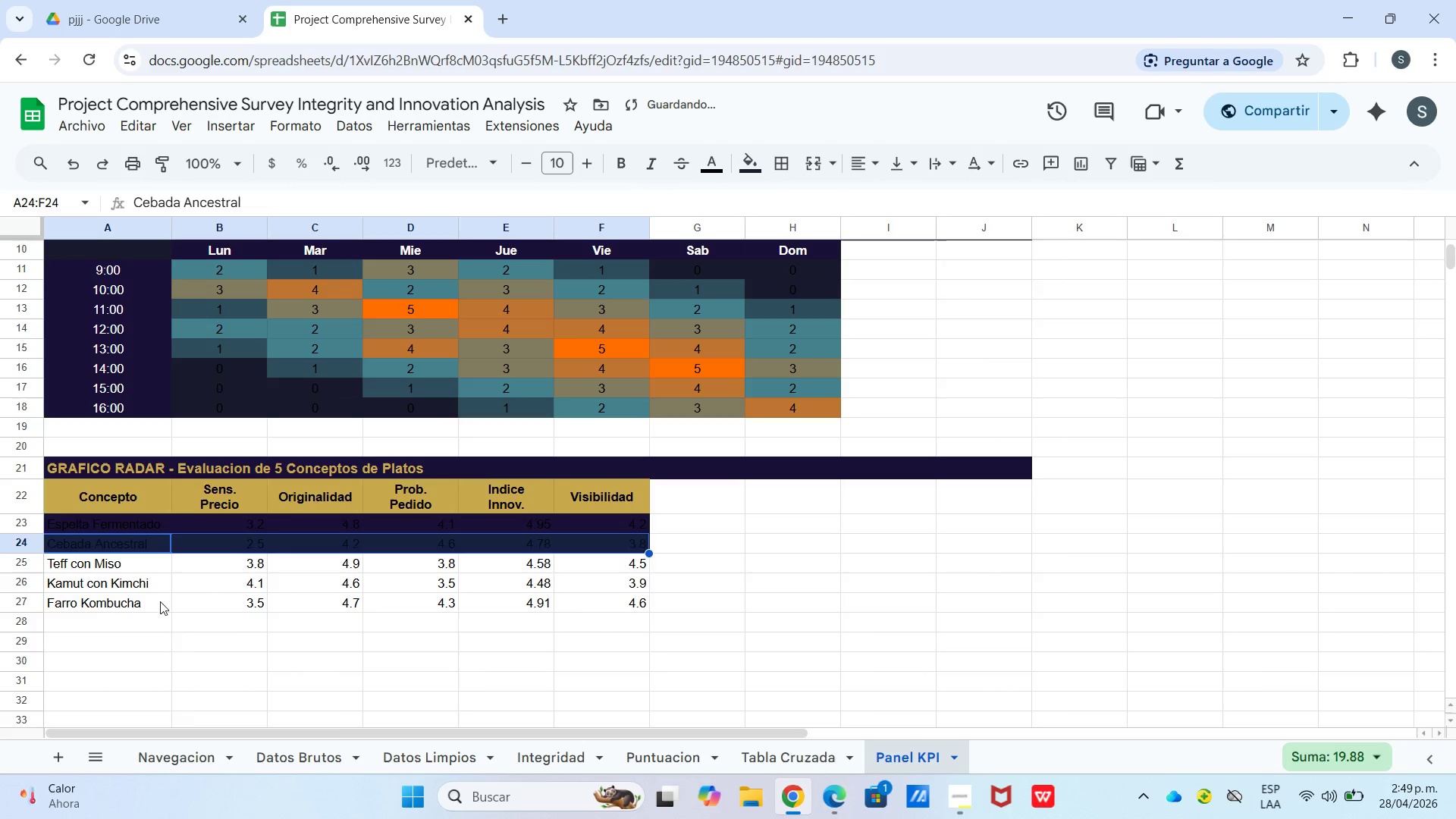 
left_click_drag(start_coordinate=[113, 561], to_coordinate=[589, 569])
 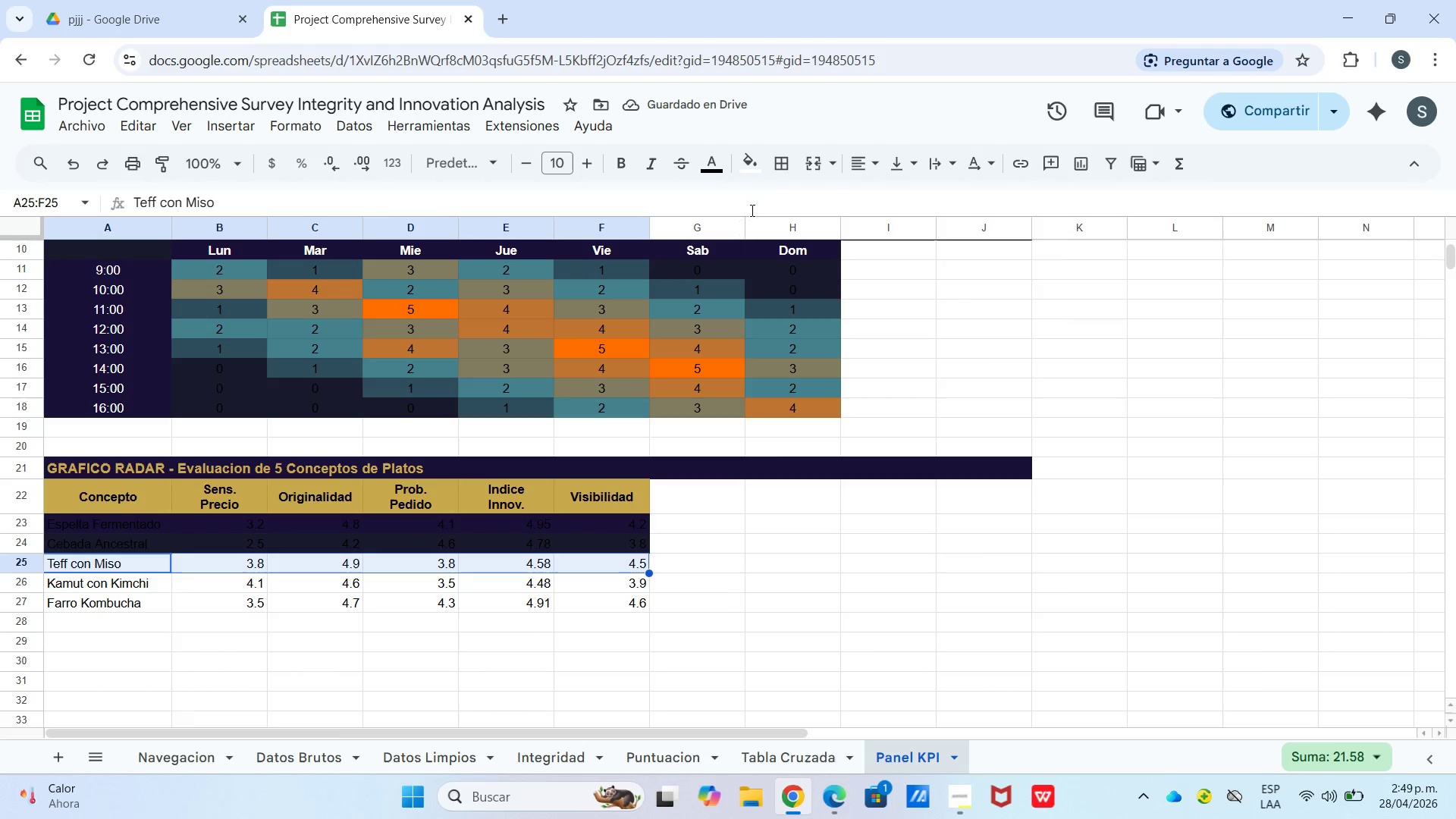 
left_click([742, 177])
 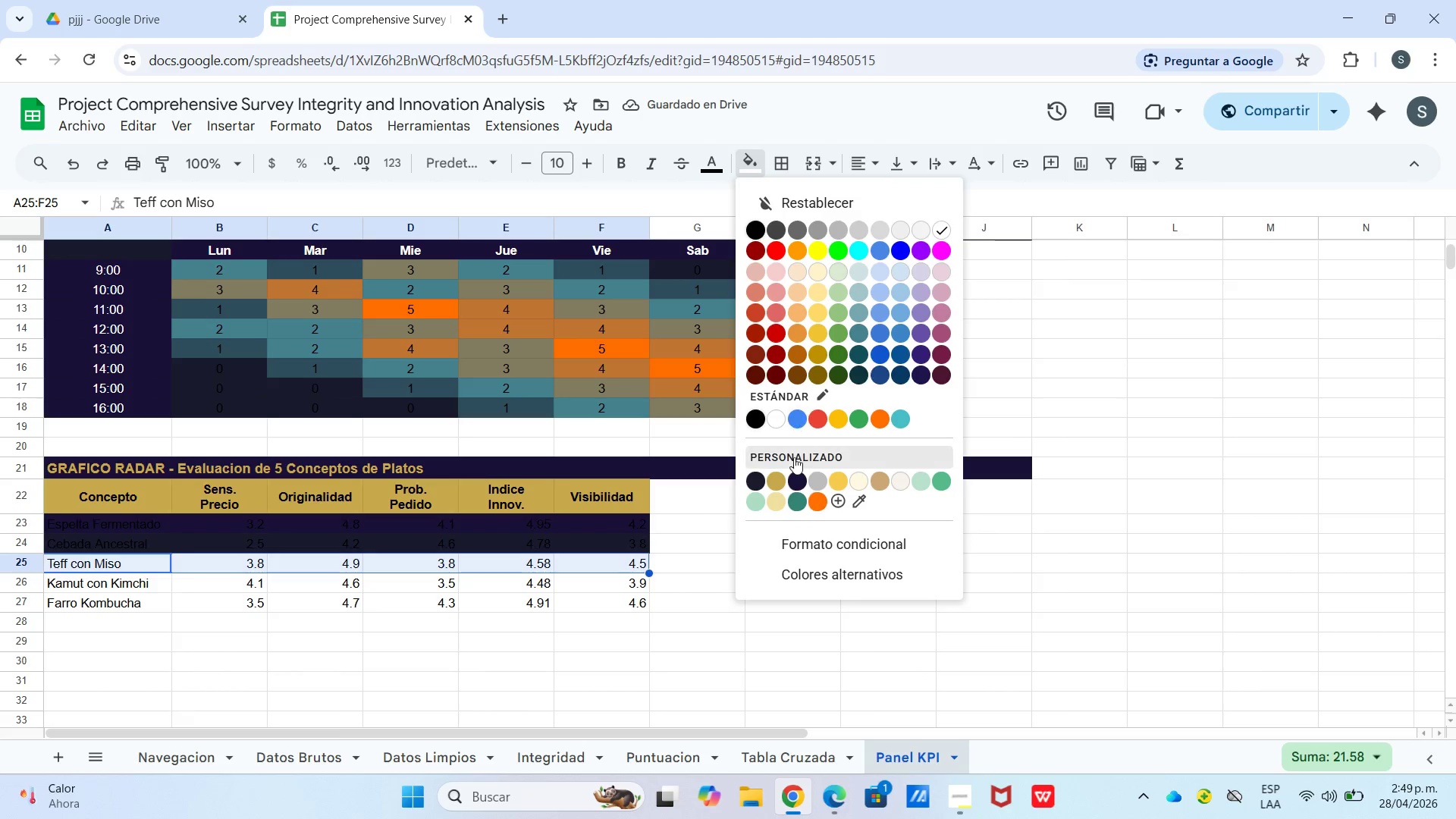 
left_click([792, 477])
 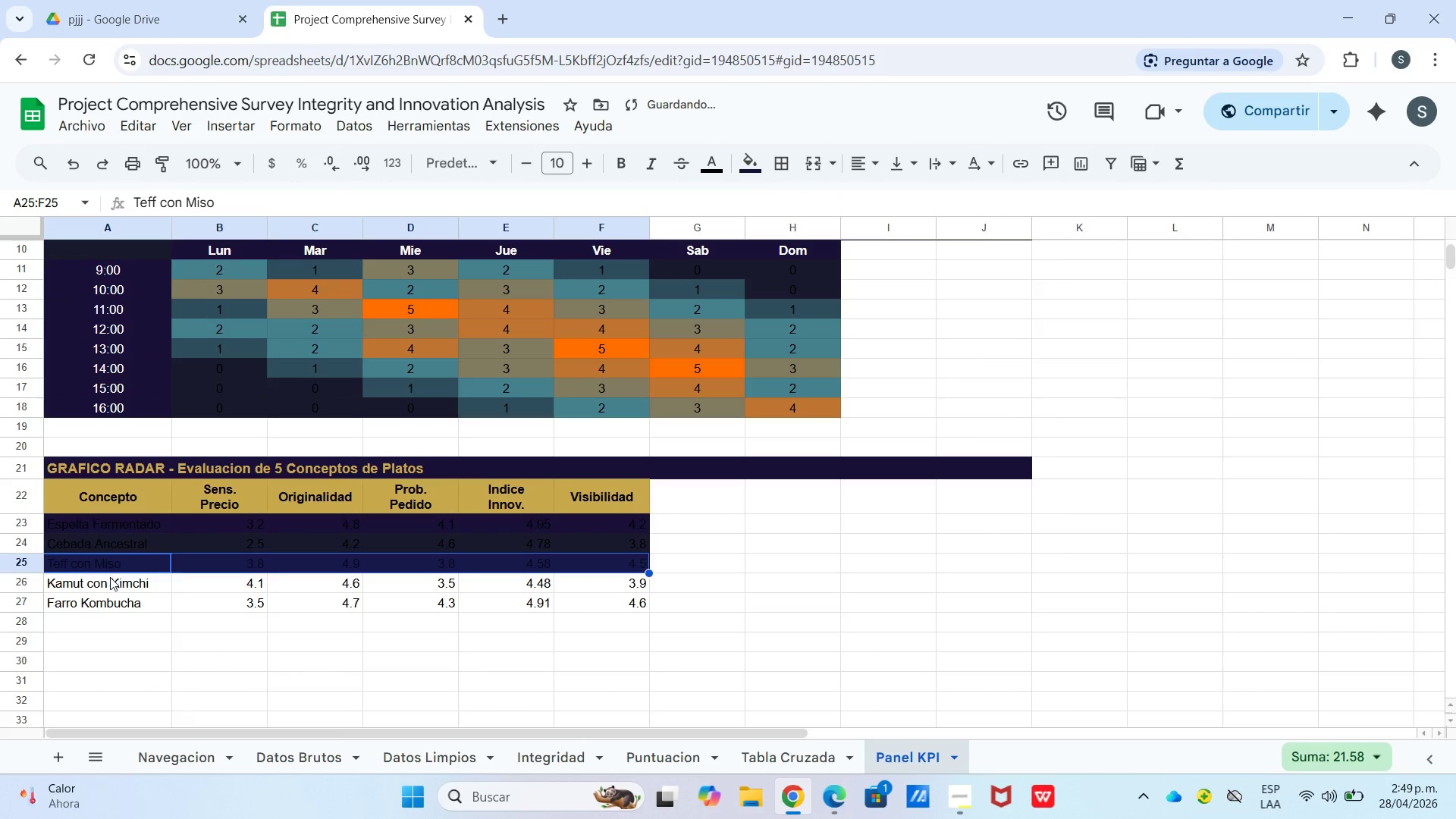 
left_click_drag(start_coordinate=[115, 584], to_coordinate=[617, 582])
 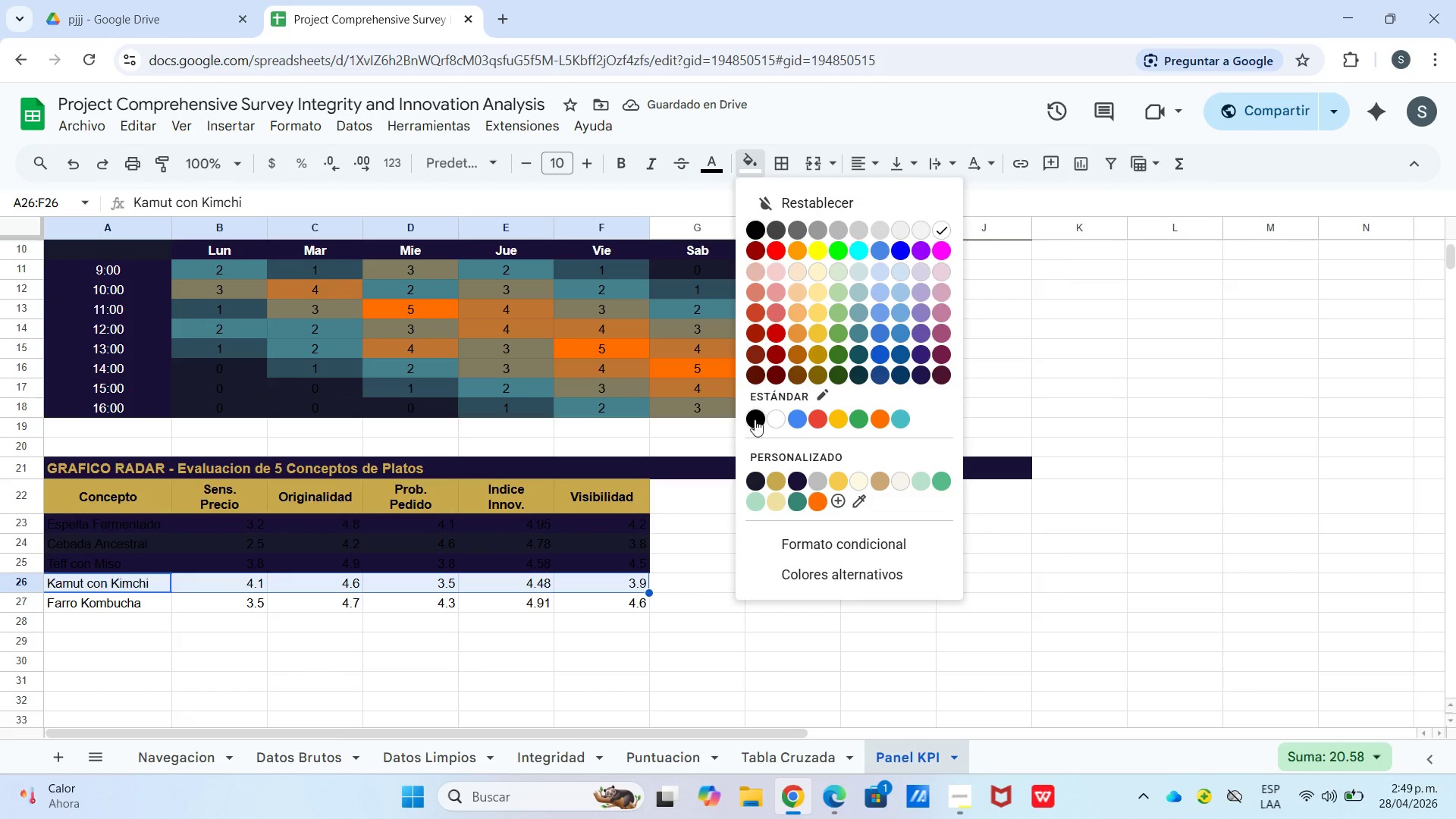 
left_click([752, 488])
 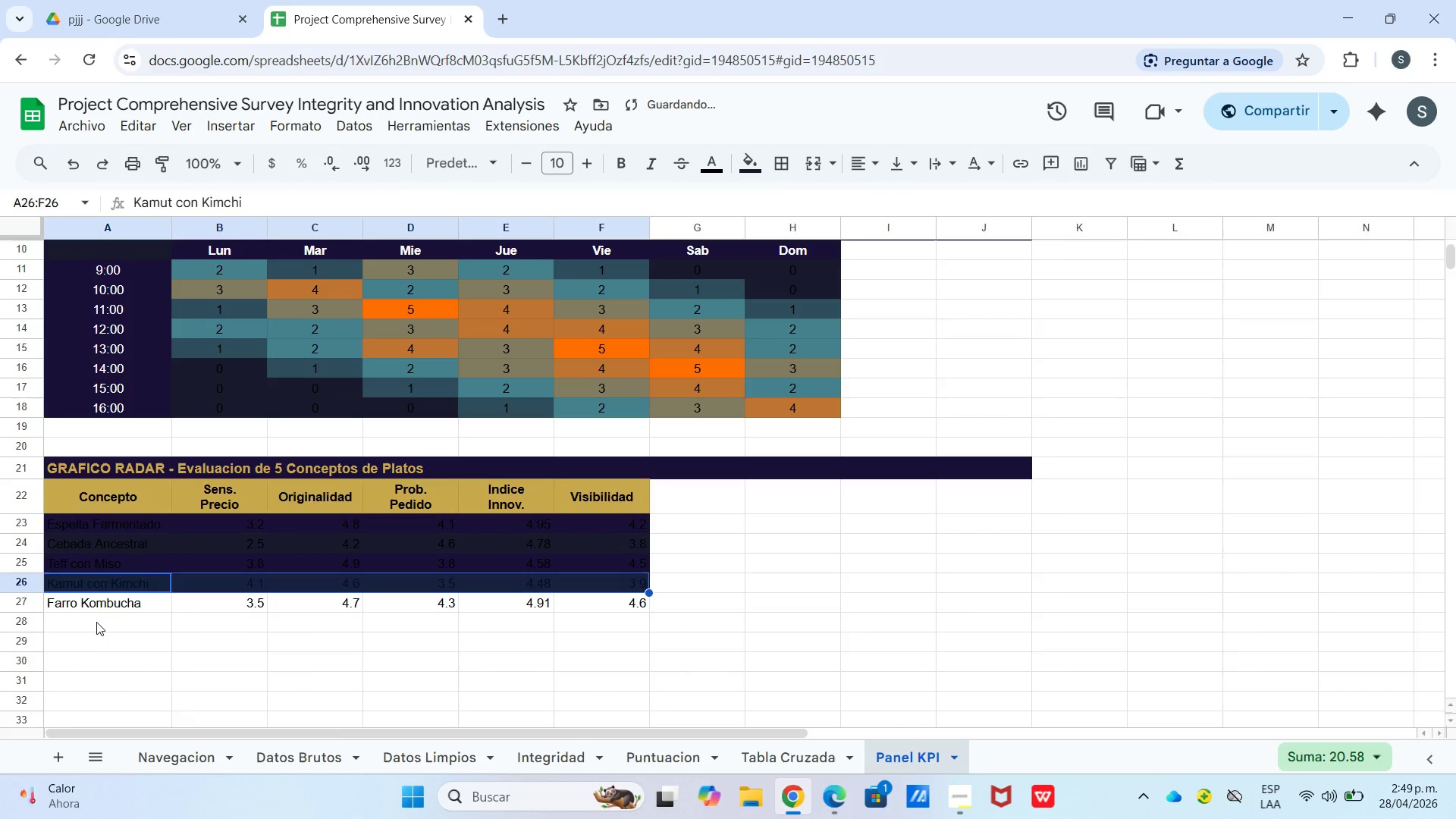 
left_click_drag(start_coordinate=[115, 597], to_coordinate=[611, 602])
 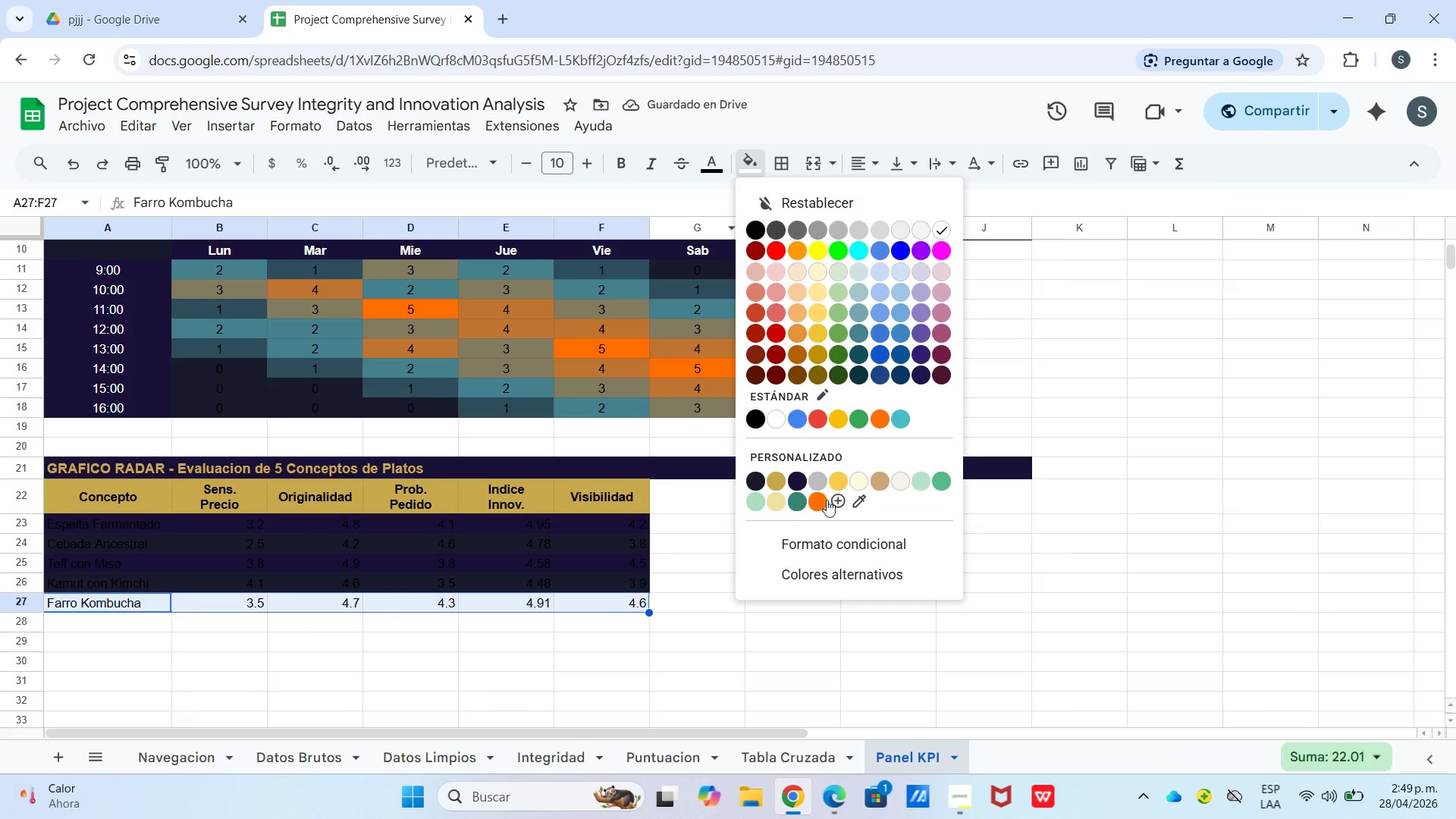 
left_click([799, 477])
 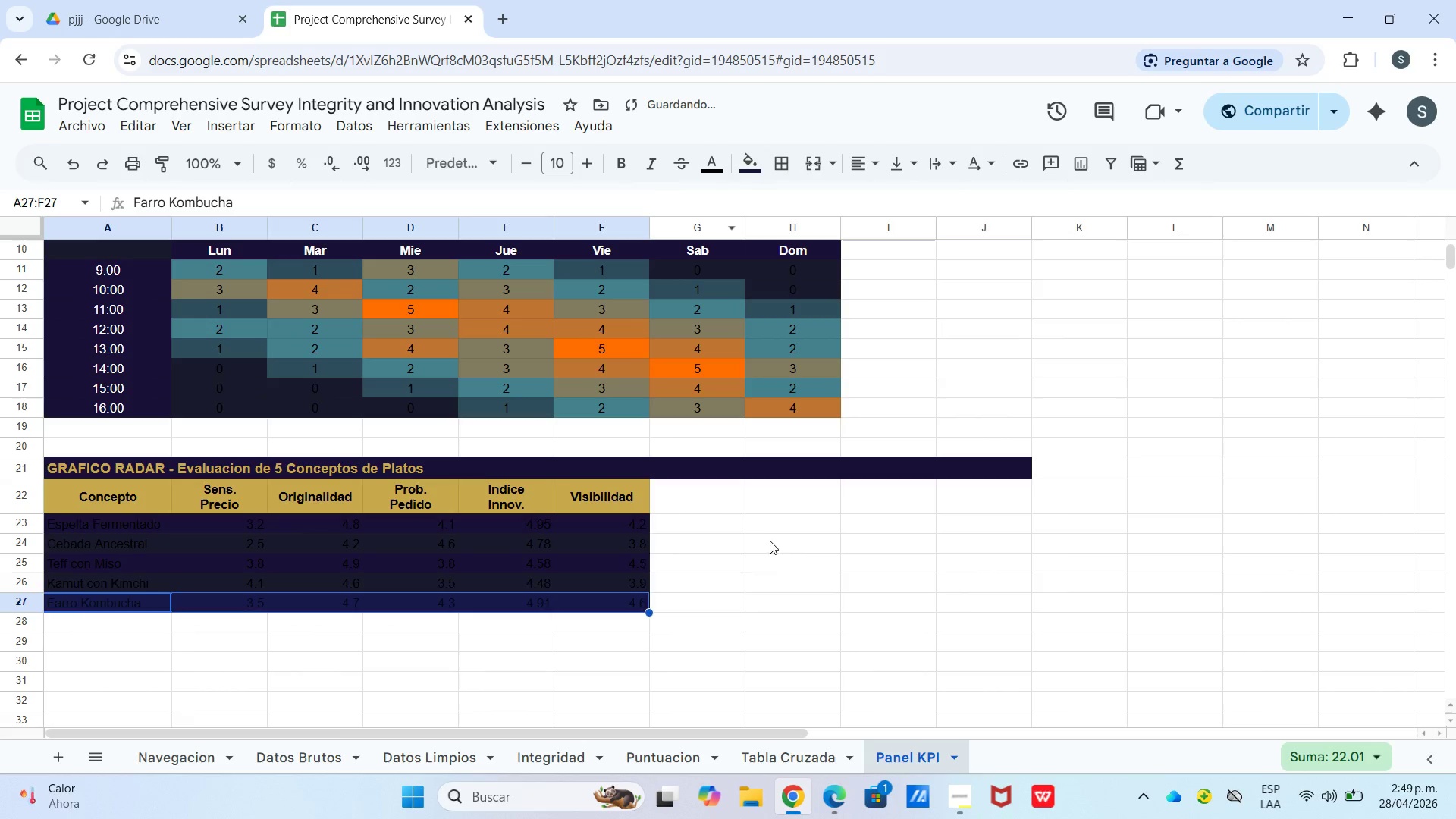 
left_click_drag(start_coordinate=[770, 545], to_coordinate=[755, 552])
 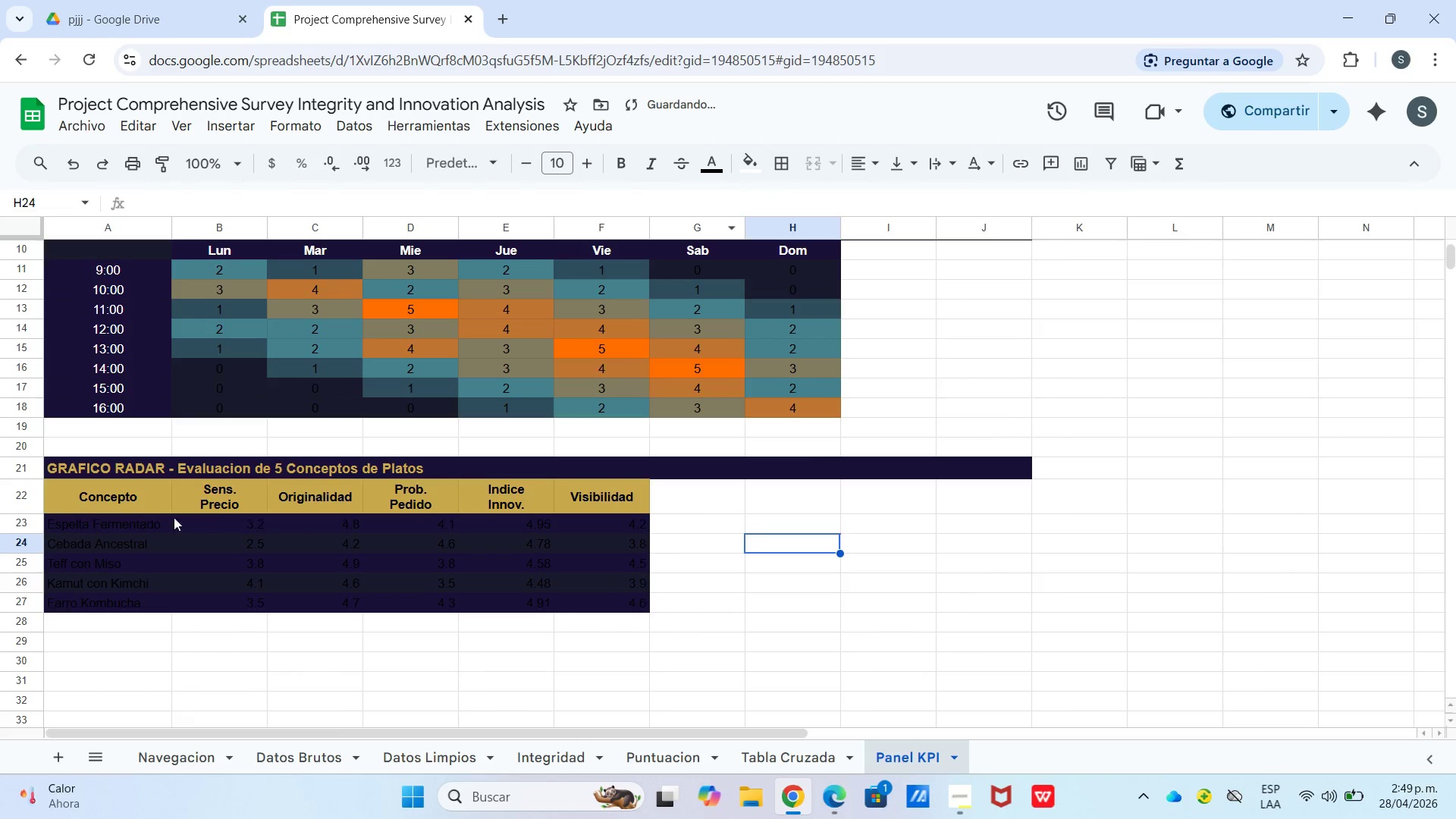 
left_click_drag(start_coordinate=[127, 518], to_coordinate=[638, 599])
 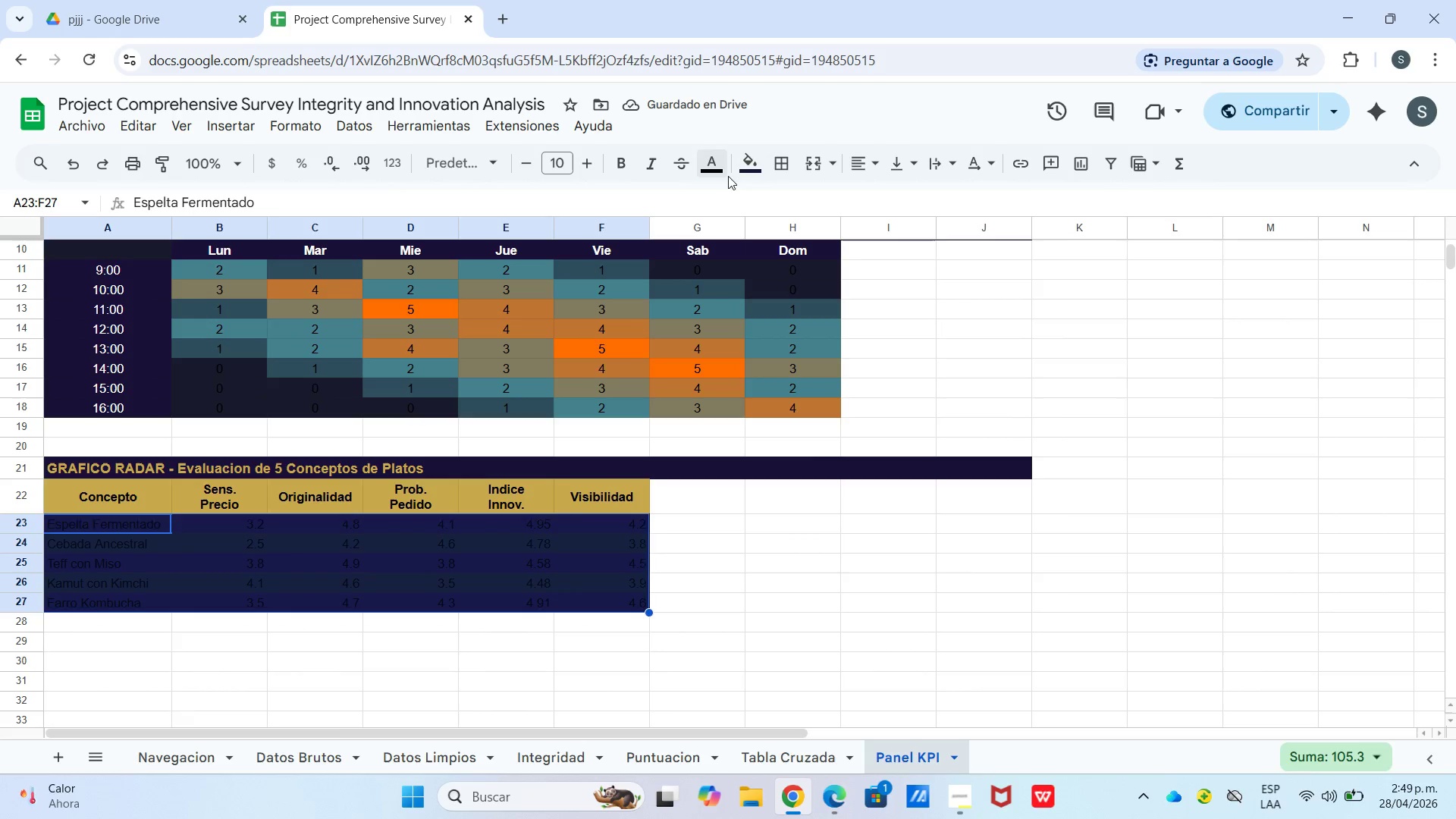 
left_click_drag(start_coordinate=[713, 166], to_coordinate=[733, 168])
 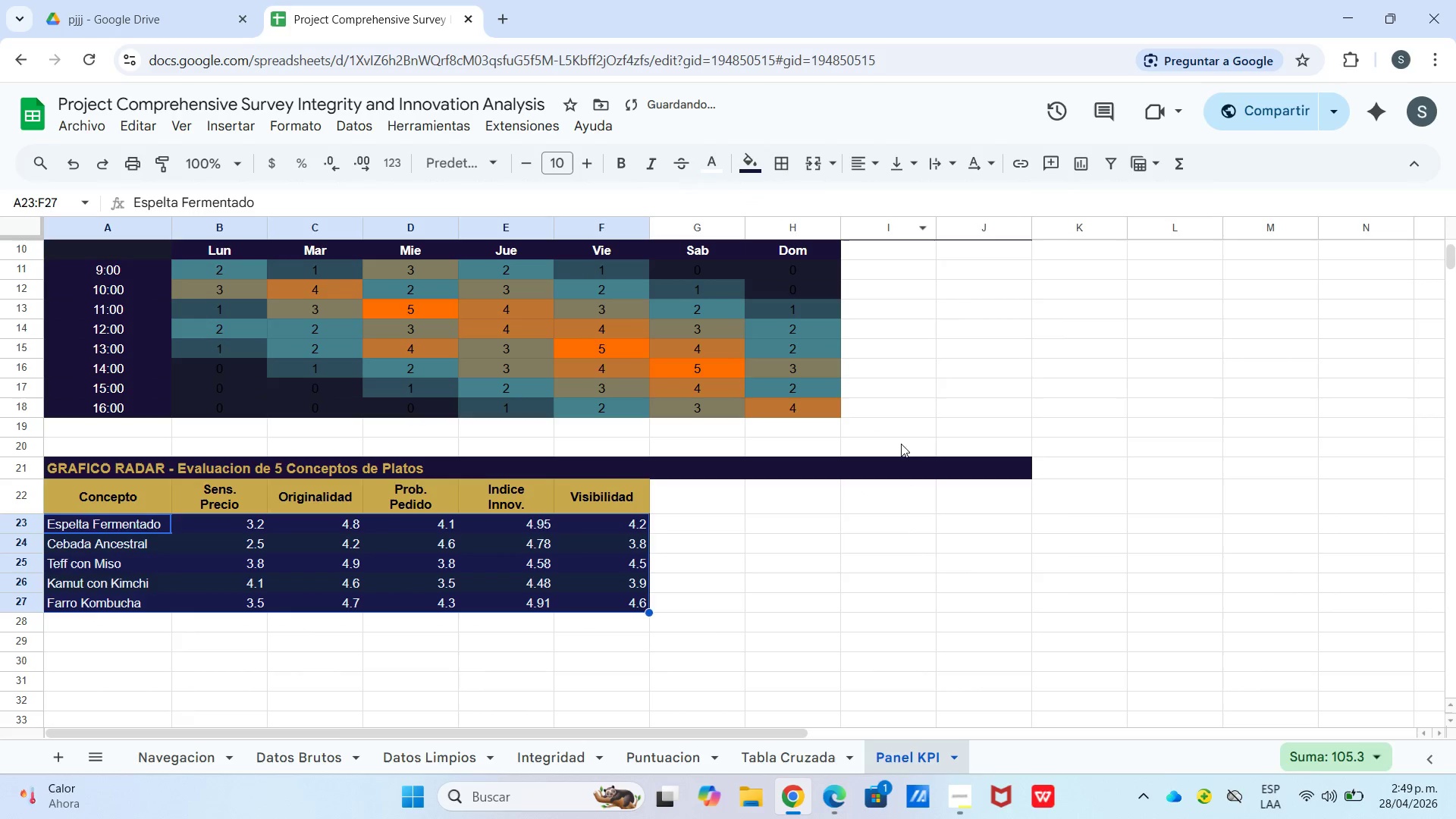 
left_click_drag(start_coordinate=[784, 592], to_coordinate=[779, 587])
 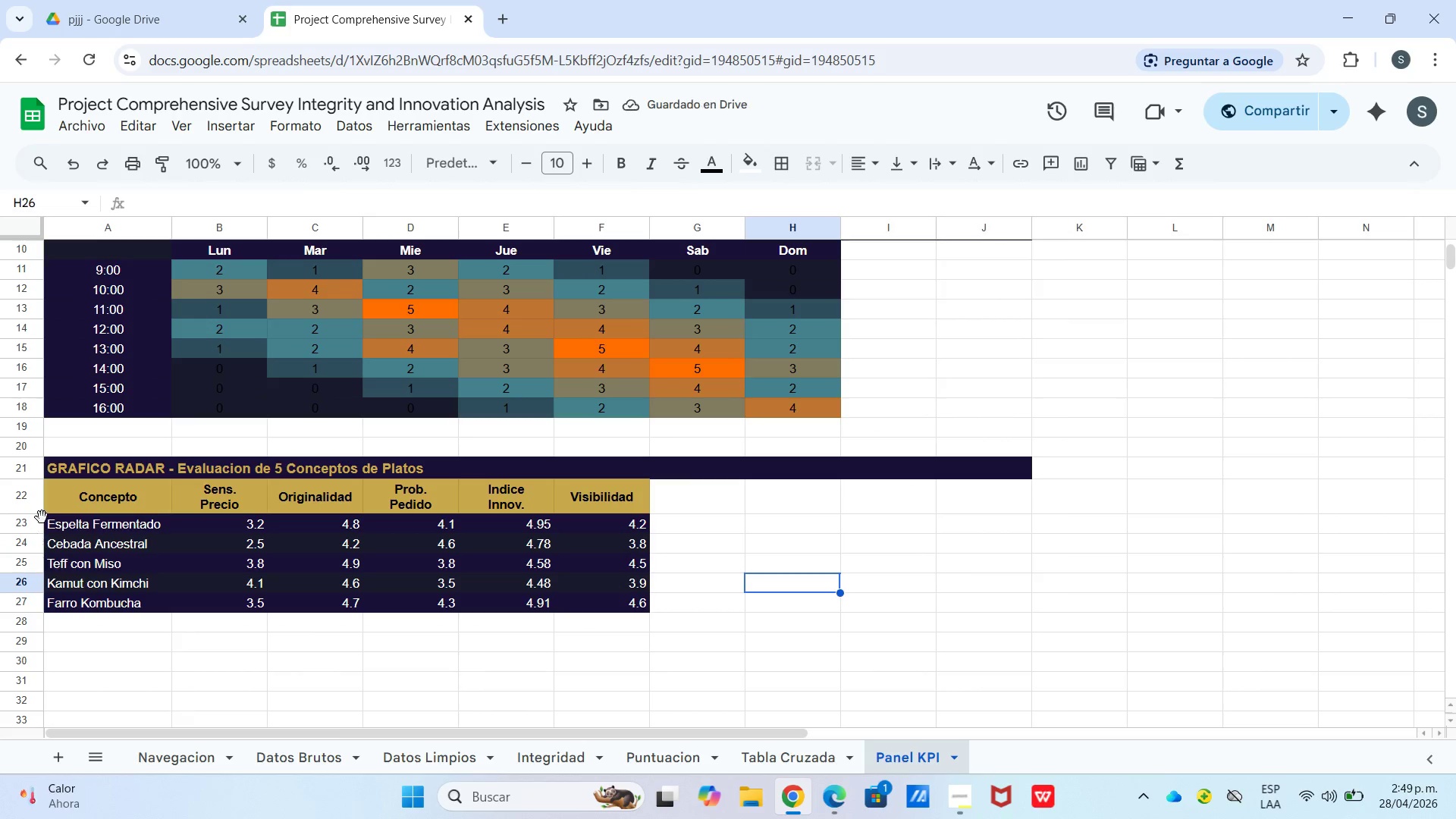 
left_click_drag(start_coordinate=[243, 527], to_coordinate=[642, 607])
 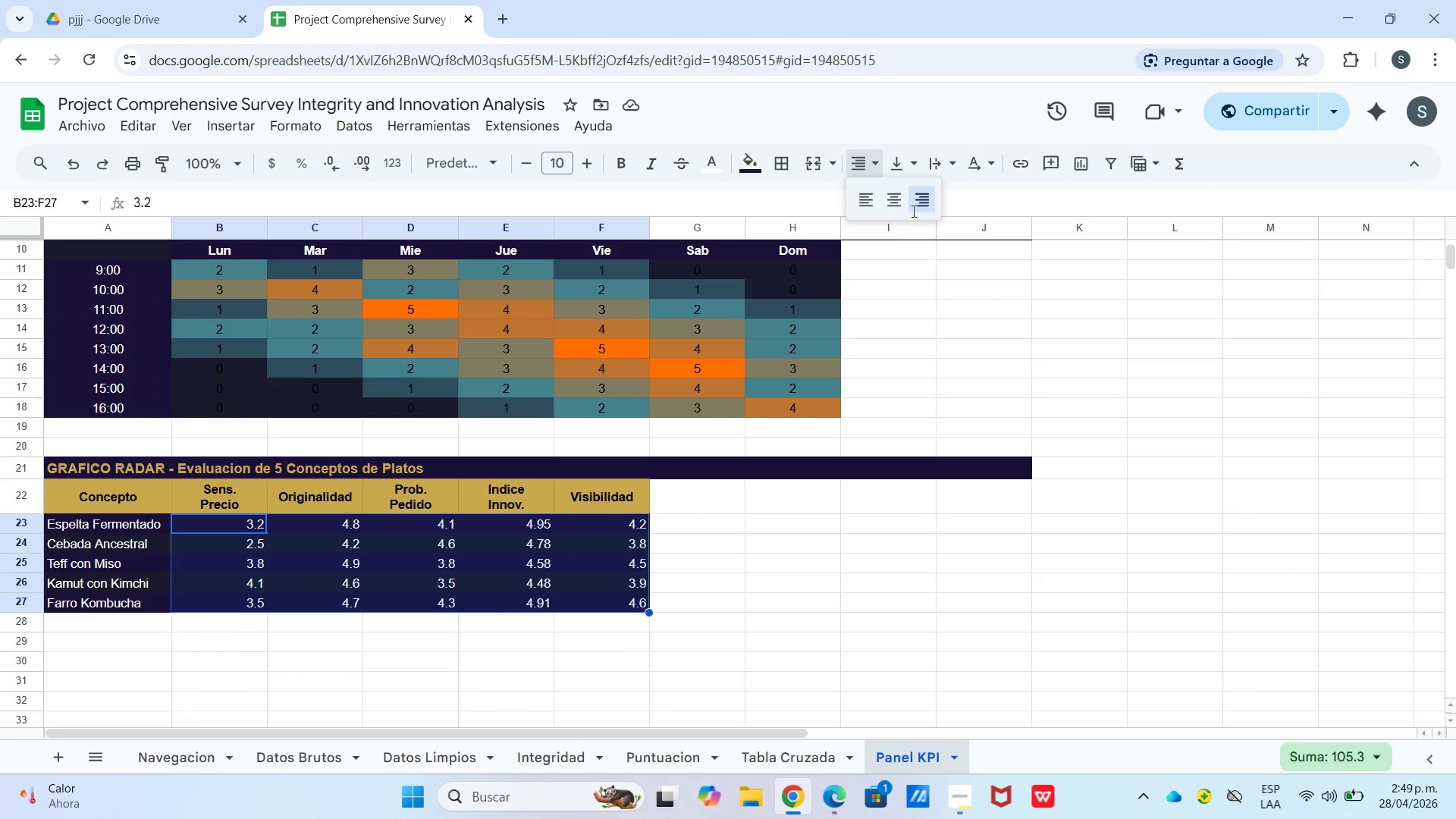 
left_click_drag(start_coordinate=[857, 152], to_coordinate=[872, 172])
 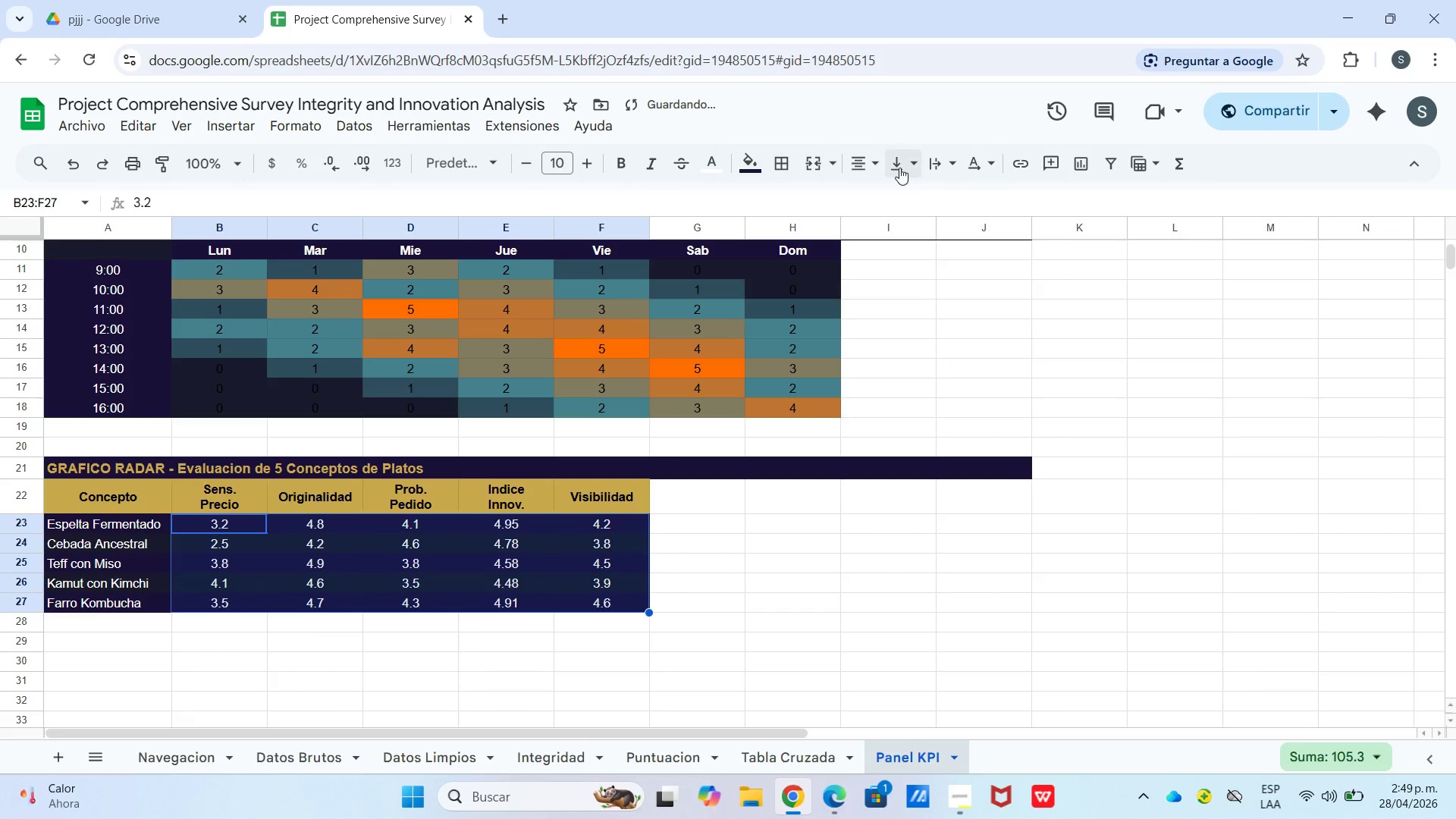 
triple_click([899, 168])
 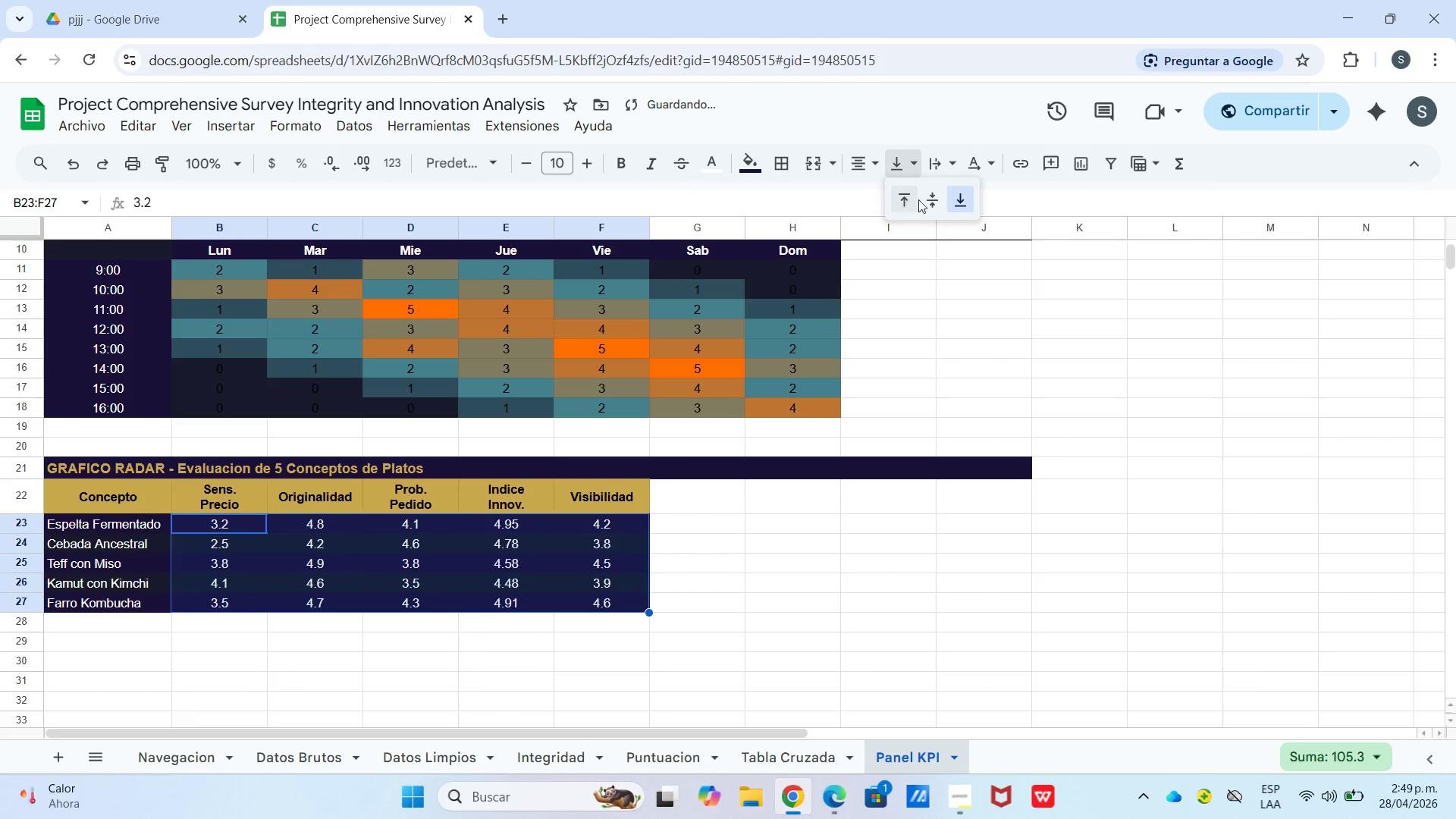 
triple_click([932, 200])
 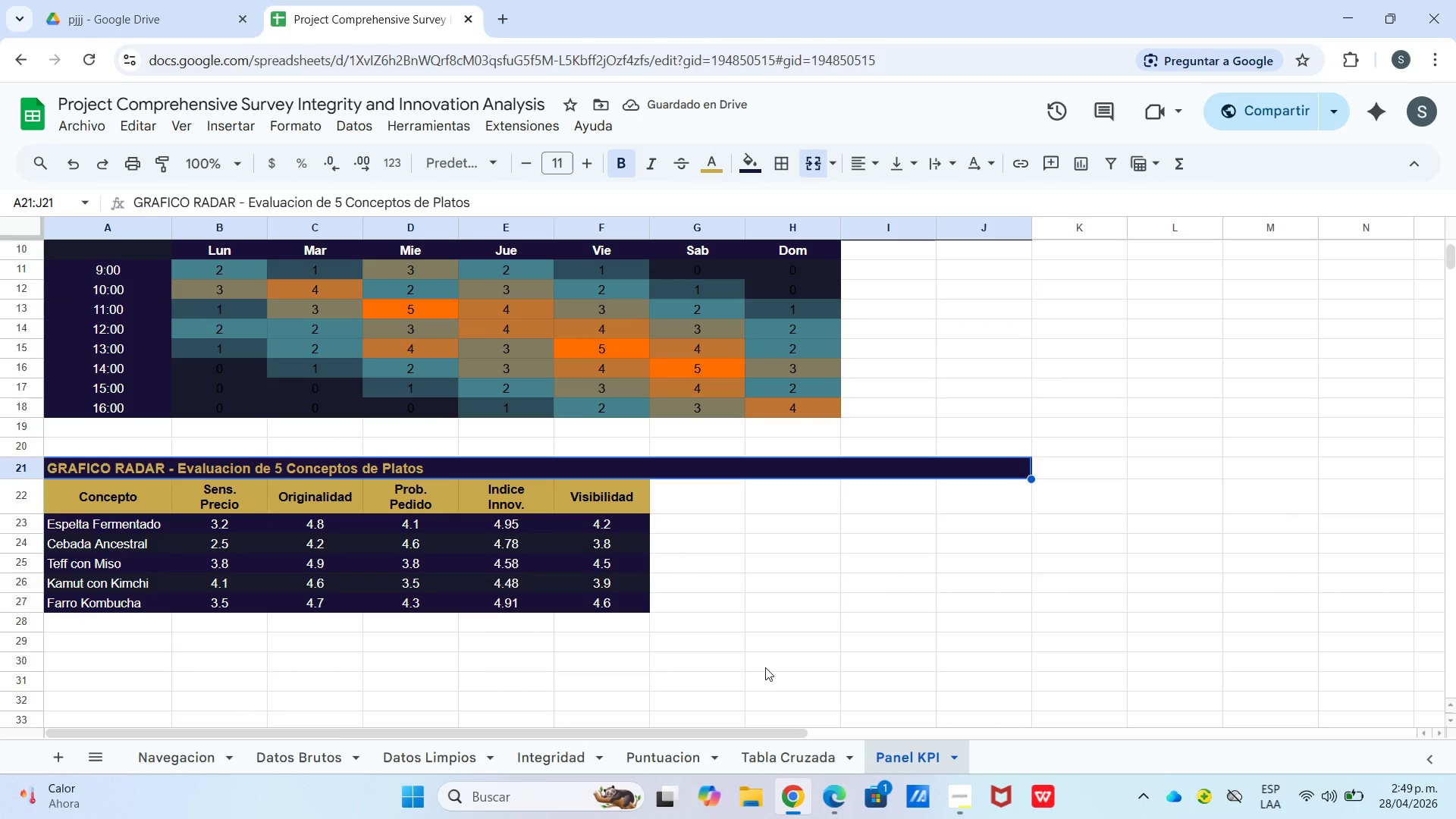 
wait(9.39)
 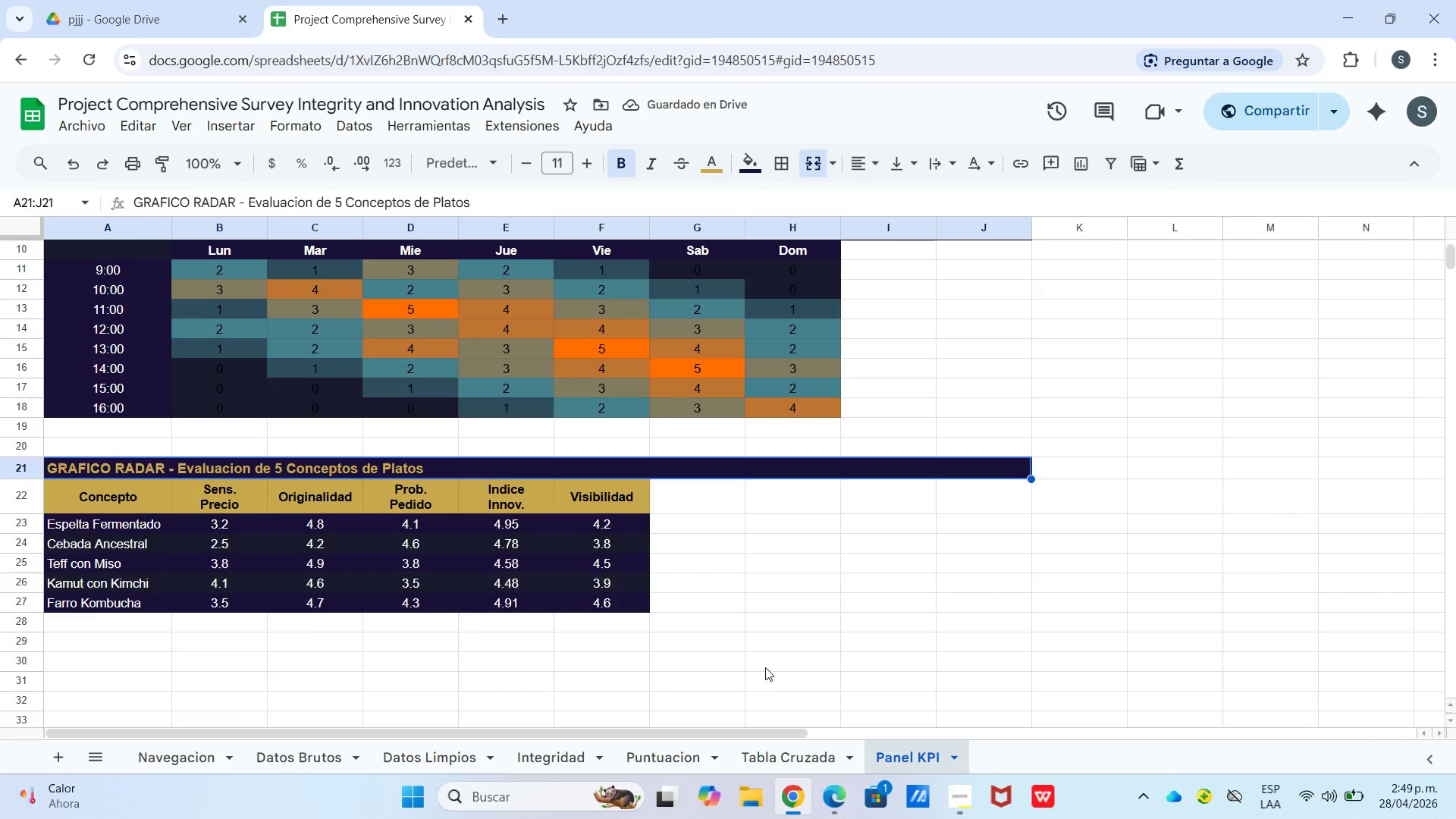 
left_click([96, 661])
 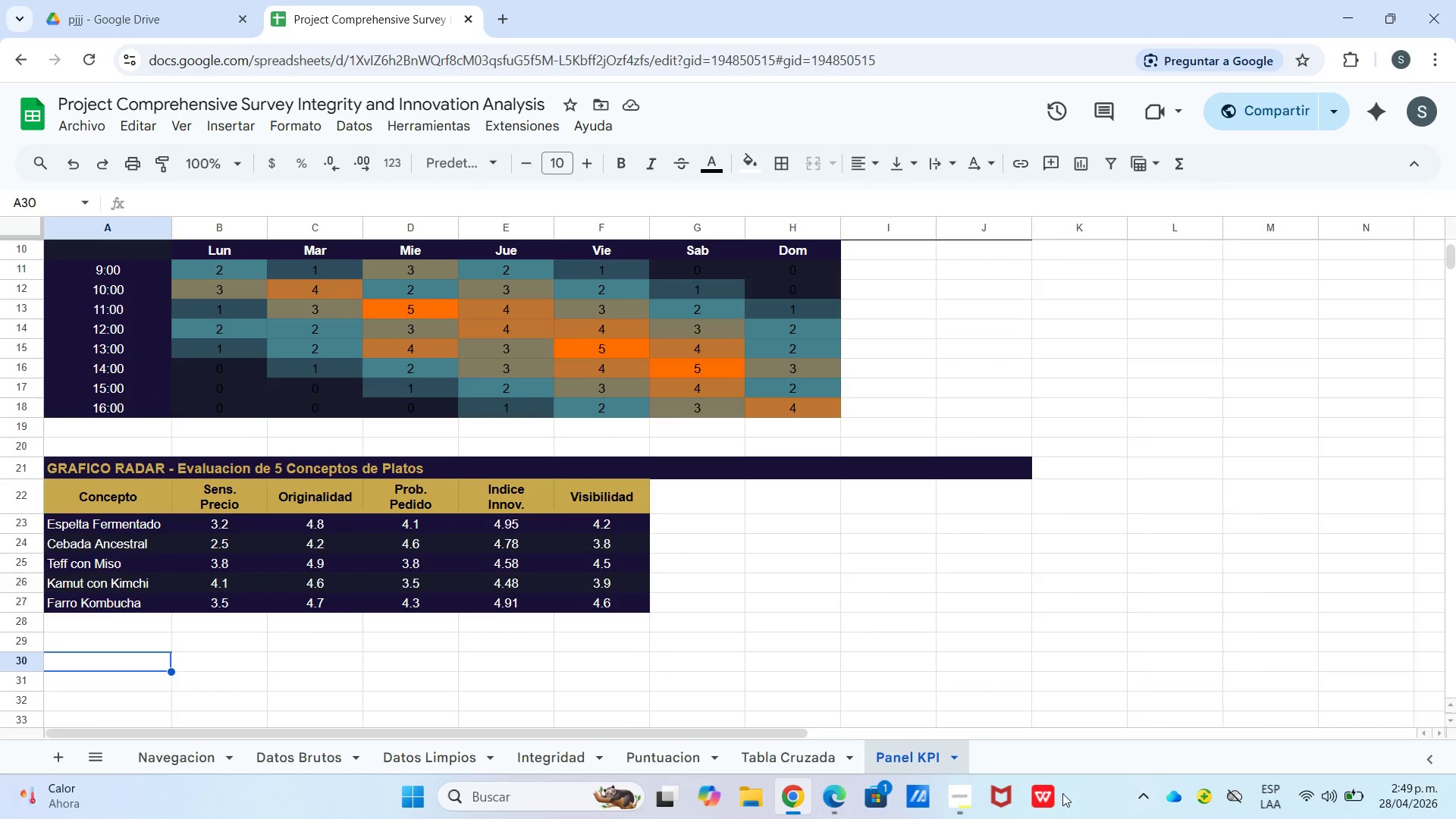 
left_click_drag(start_coordinate=[941, 791], to_coordinate=[951, 791])